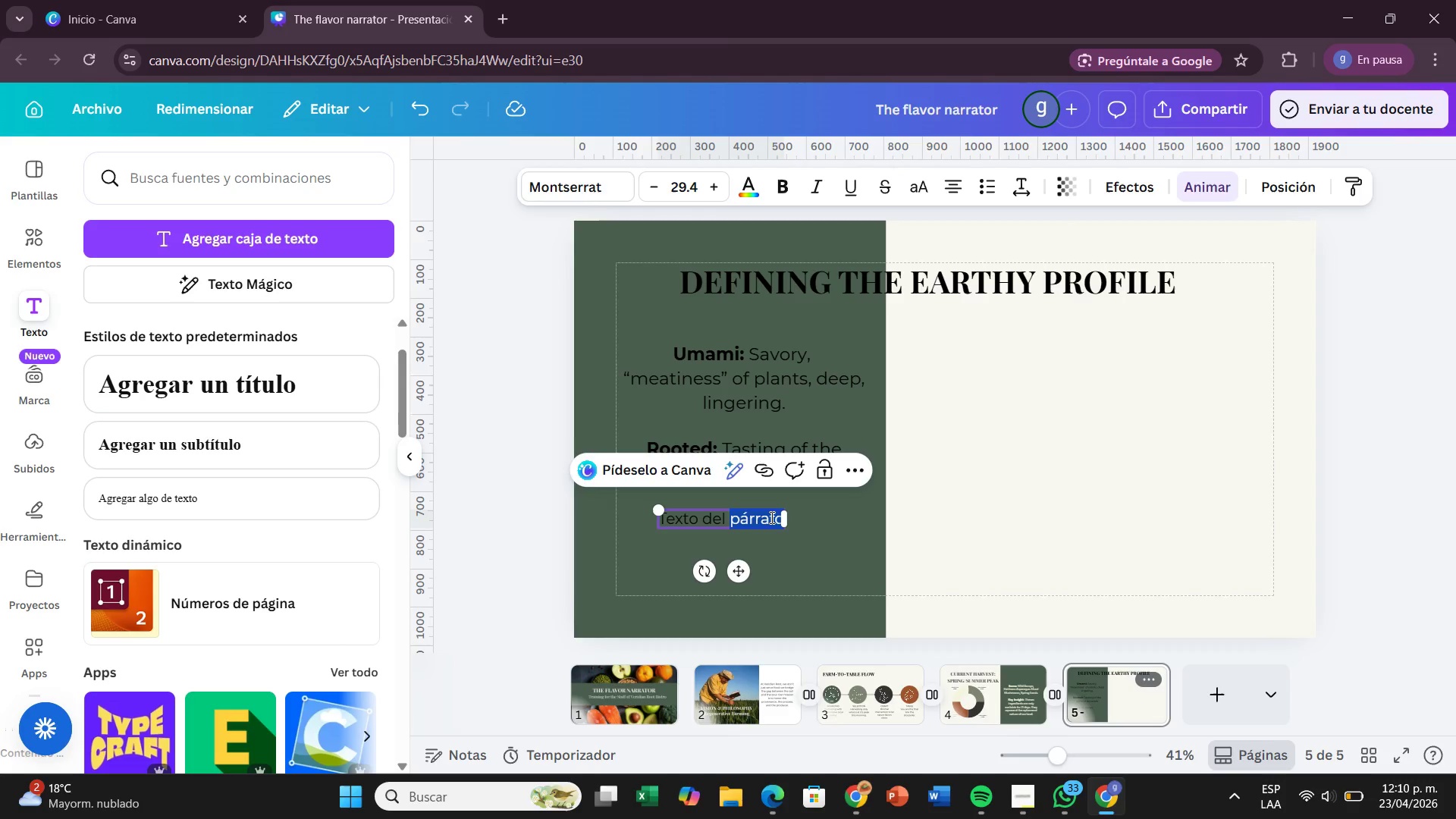 
hold_key(key=Backspace, duration=0.69)
 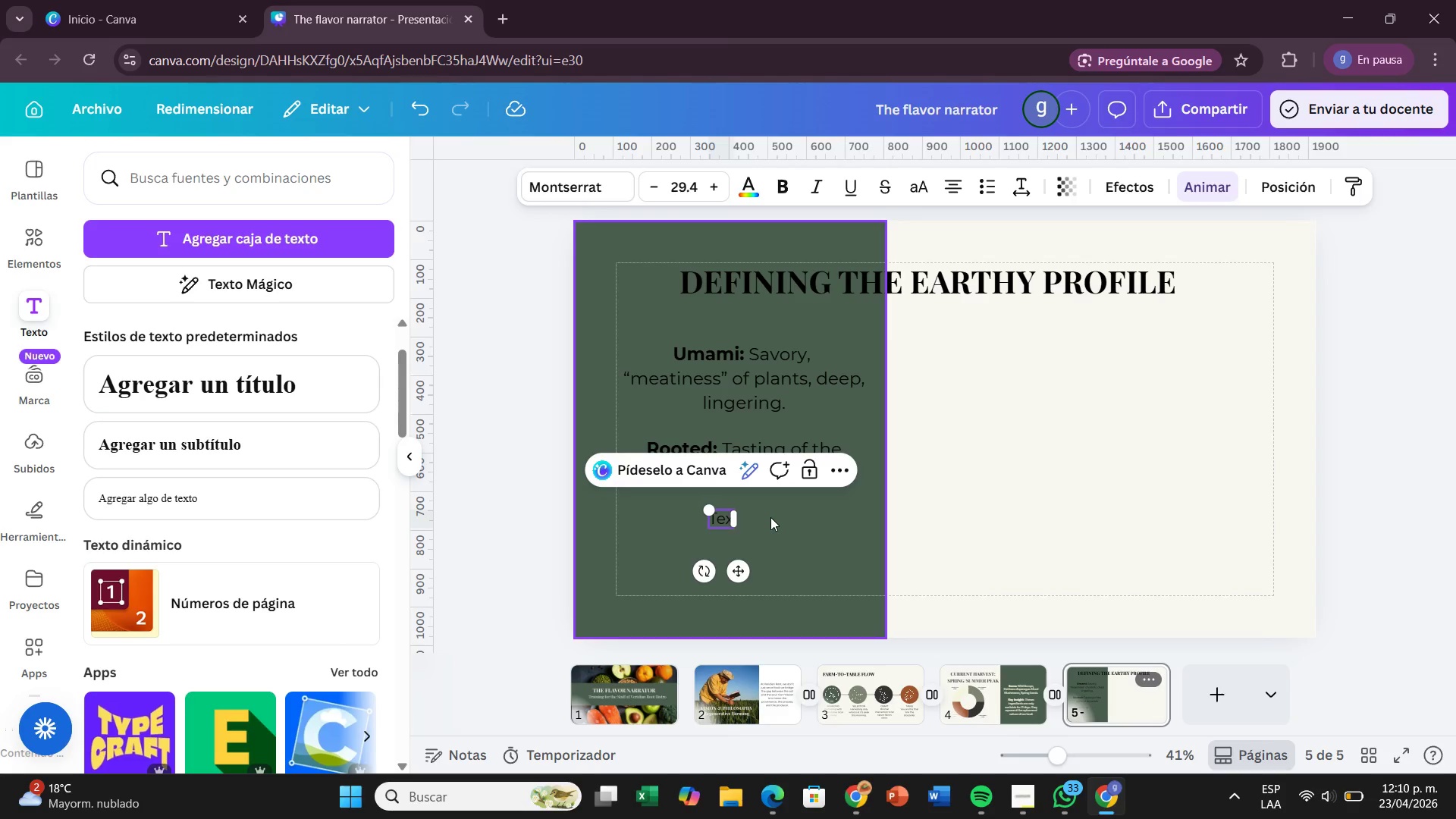 
key(Backspace)
key(Backspace)
key(Backspace)
key(Backspace)
type(Velvety> Smooth, ricj)
key(Backspace)
type(h, and lingering on the palate.)
 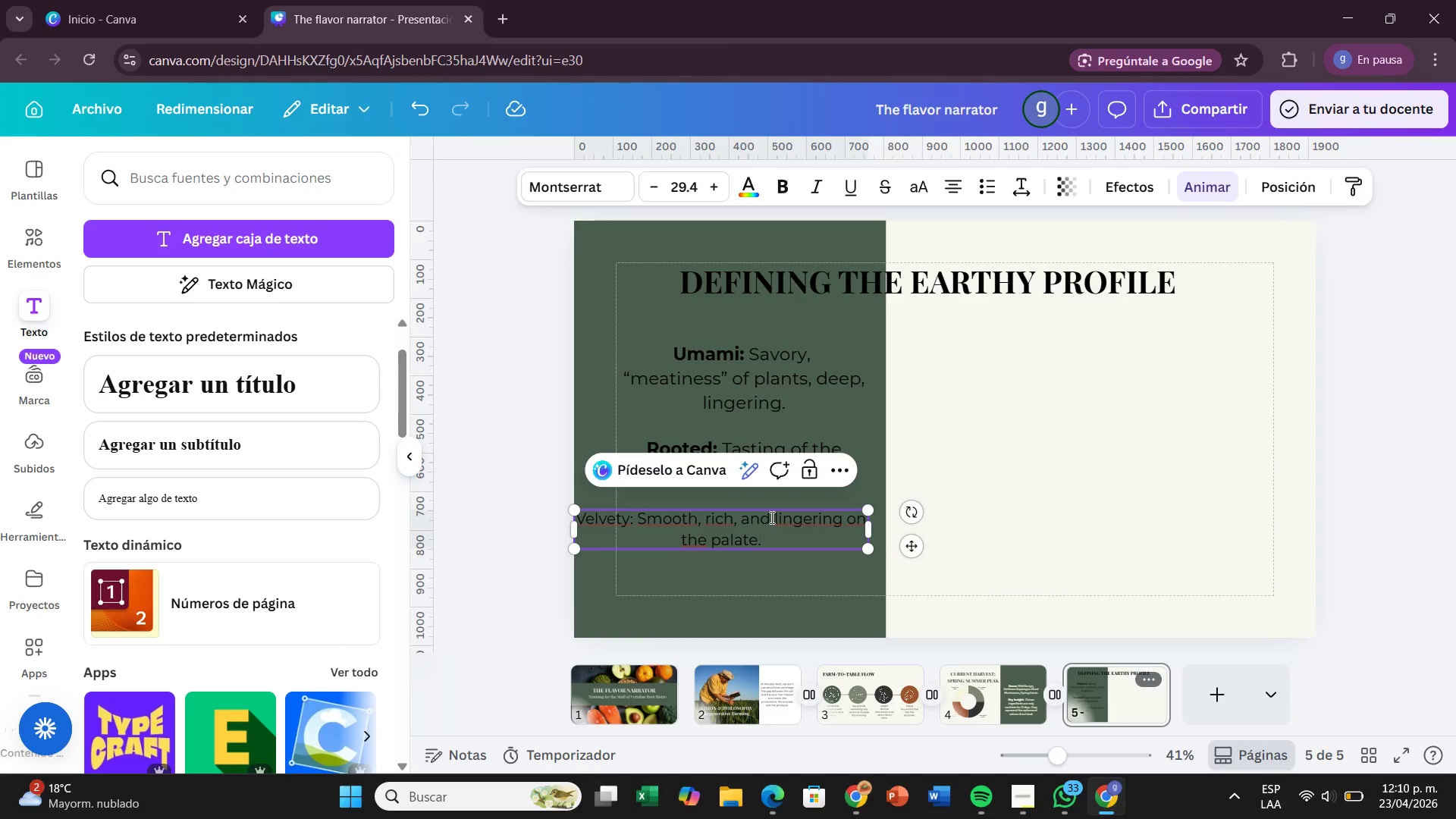 
left_click_drag(start_coordinate=[566, 520], to_coordinate=[635, 528])
 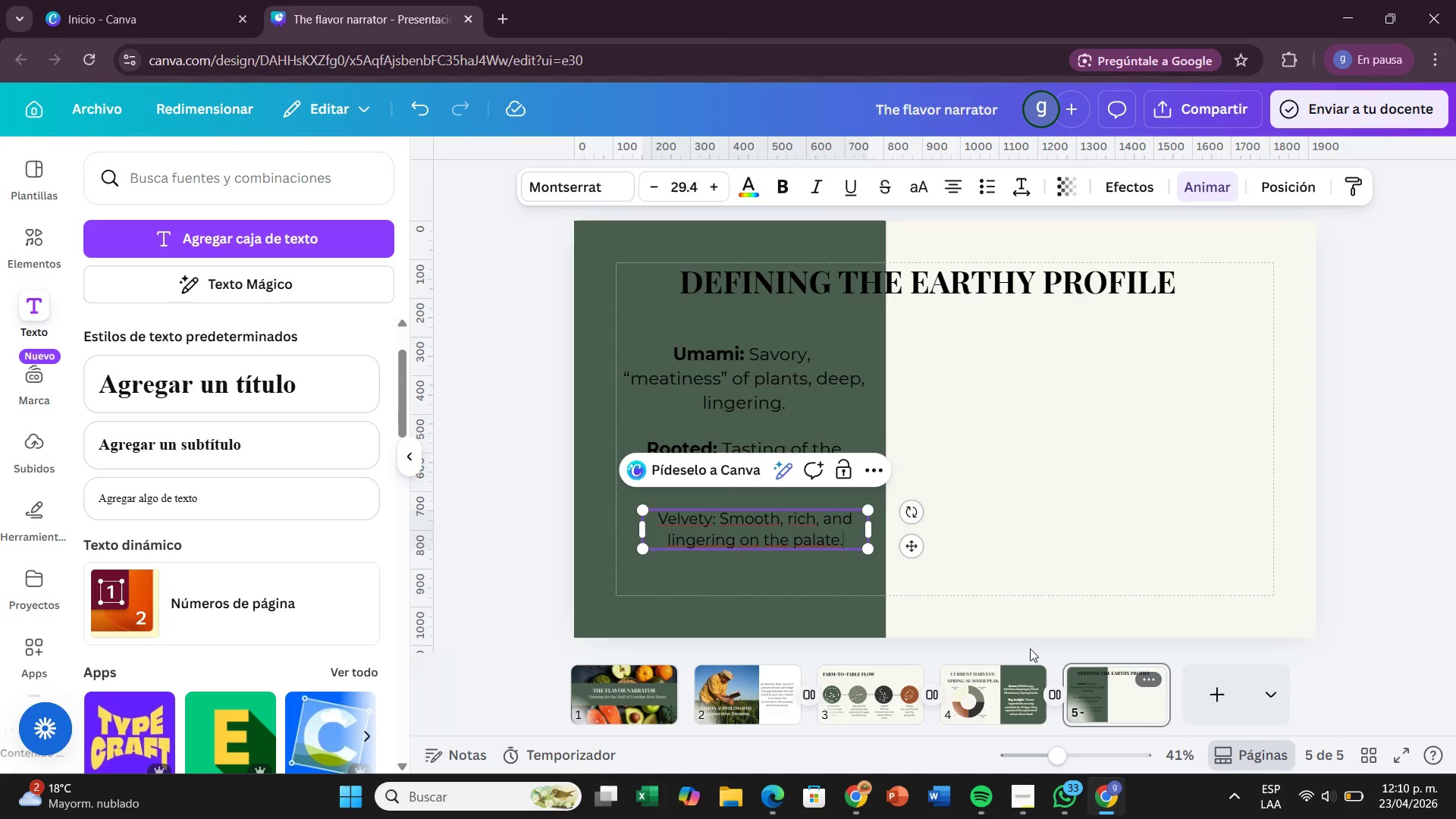 
left_click_drag(start_coordinate=[1036, 622], to_coordinate=[1004, 622])
 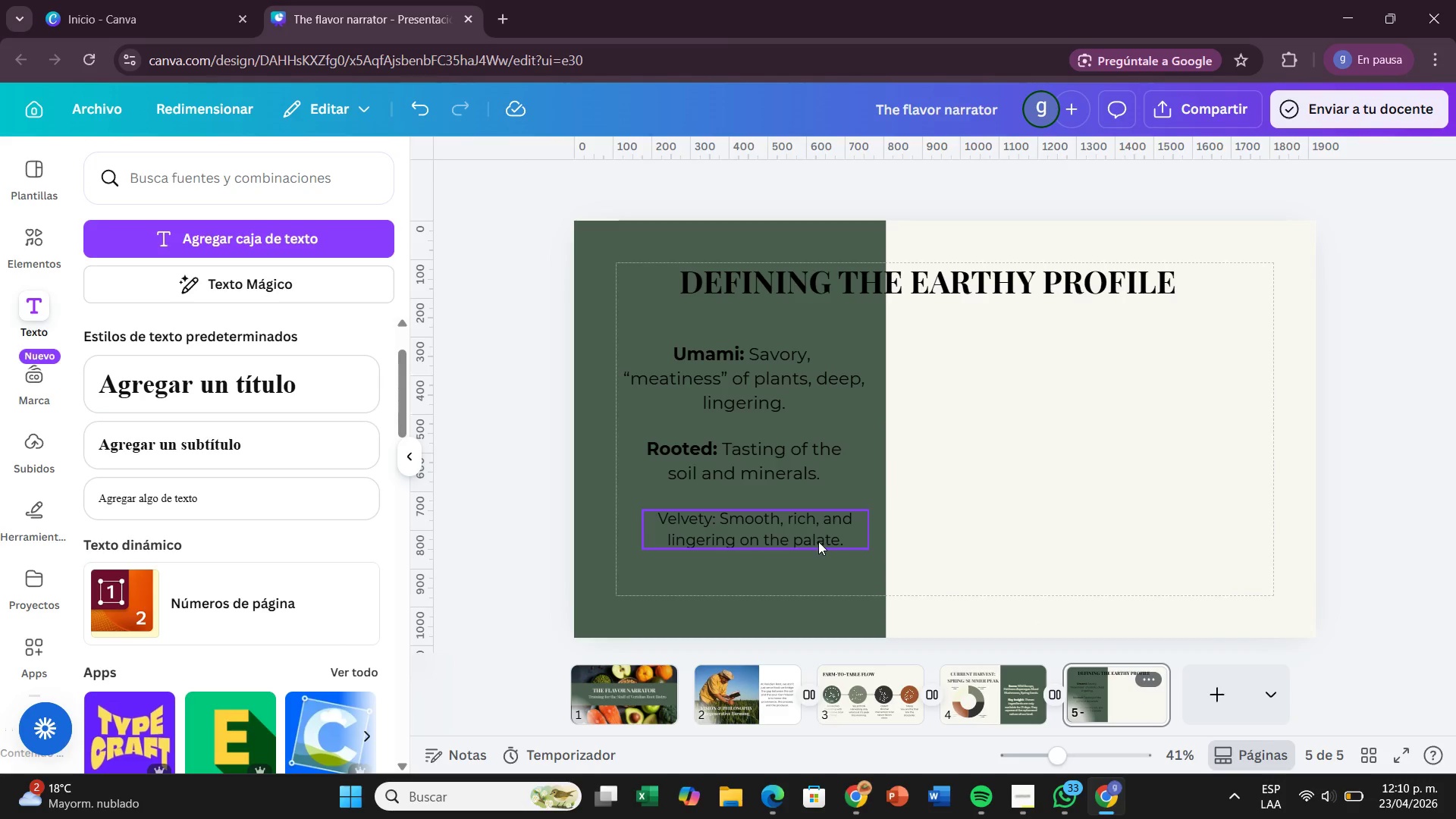 
left_click([818, 541])
 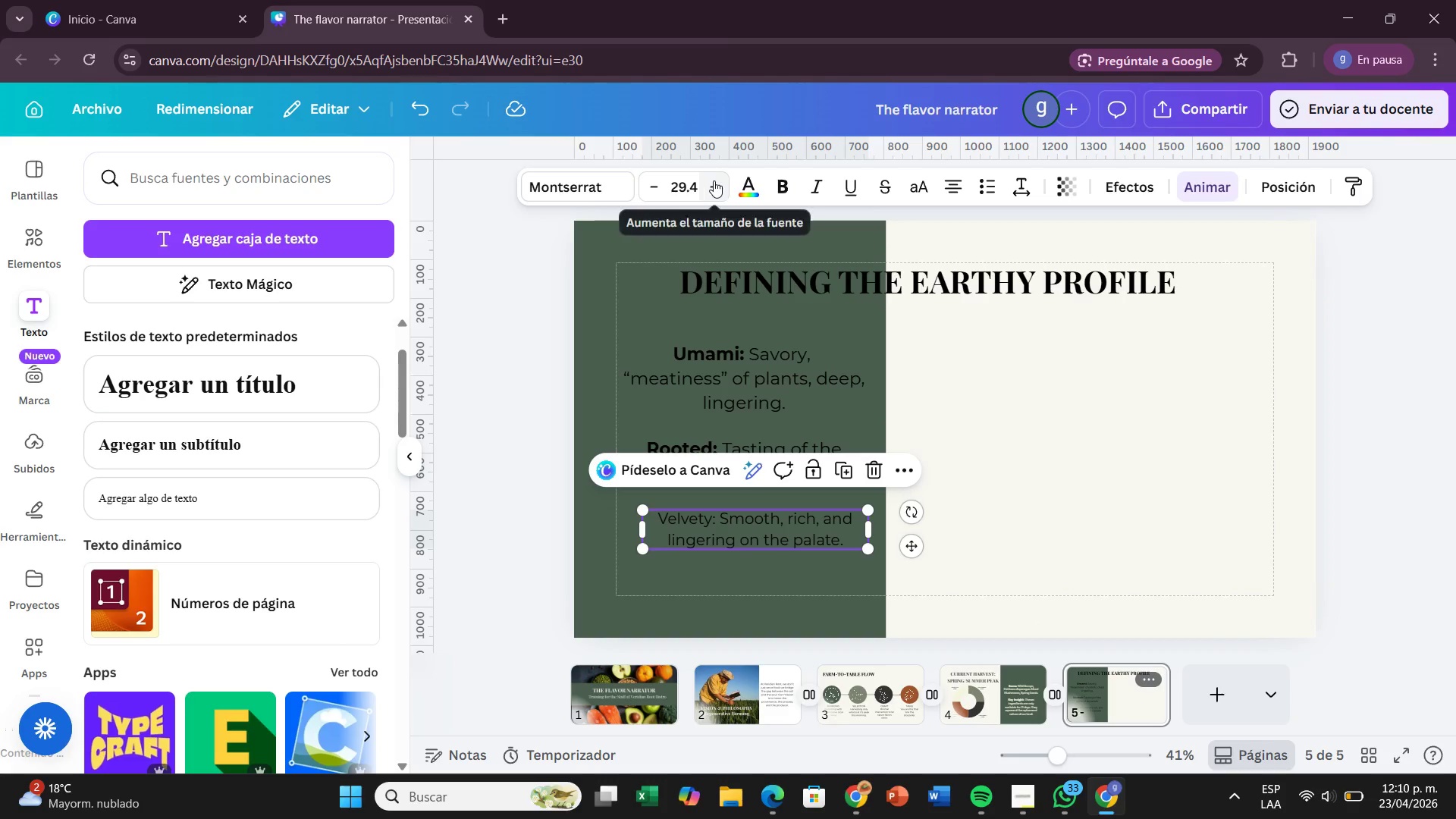 
left_click([686, 184])
 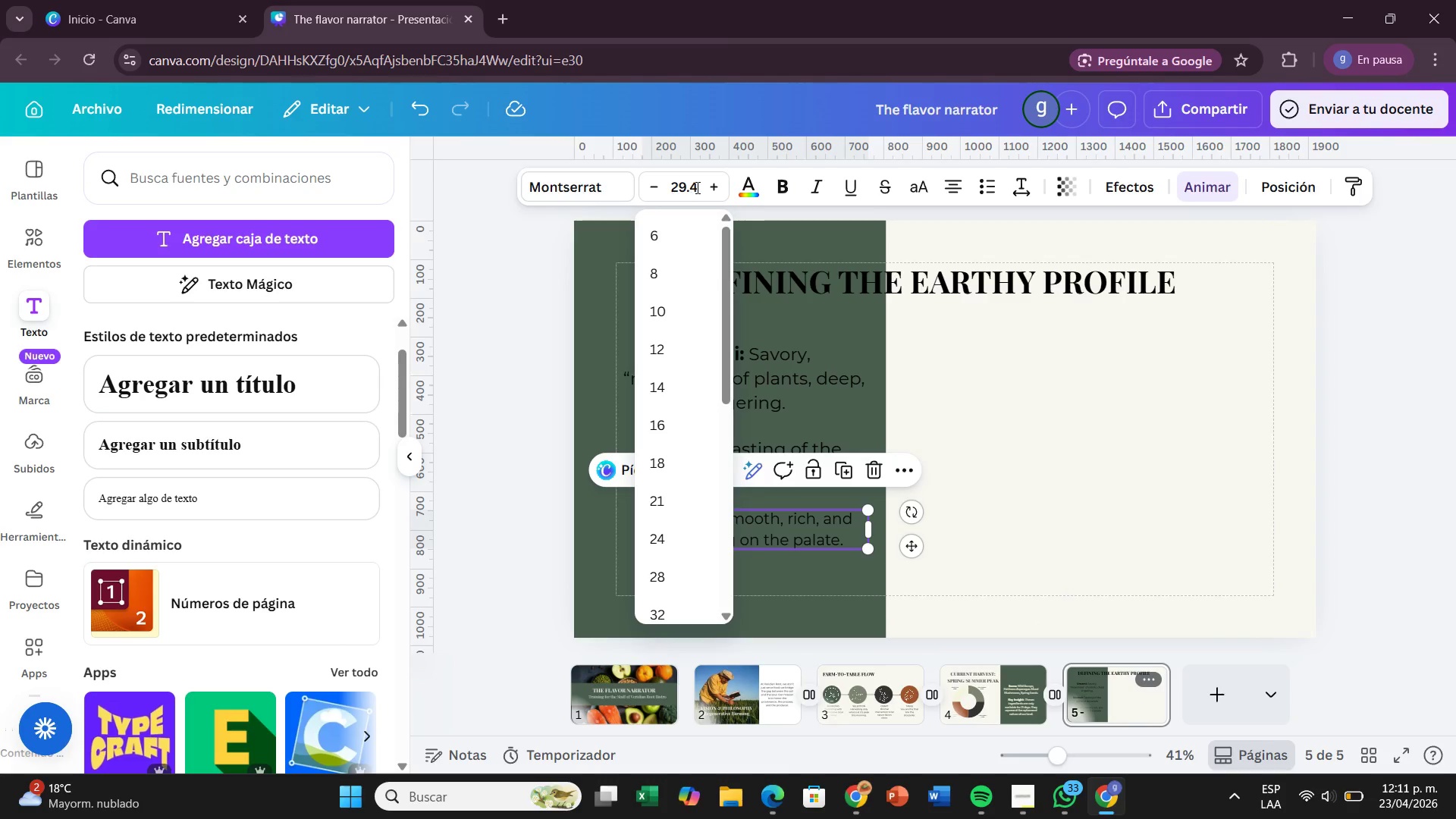 
left_click([696, 187])
 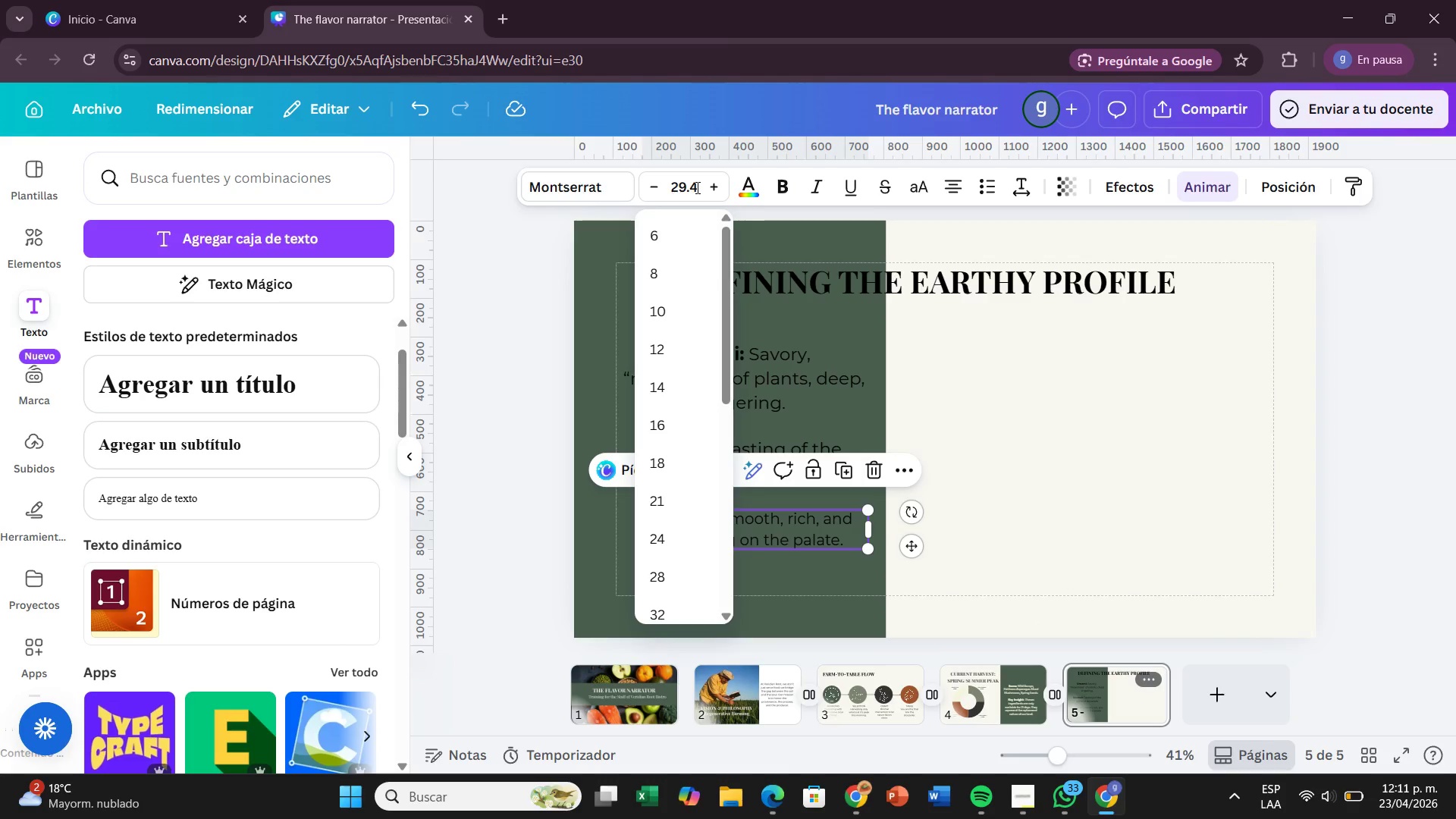 
hold_key(key=Backspace, duration=0.77)
 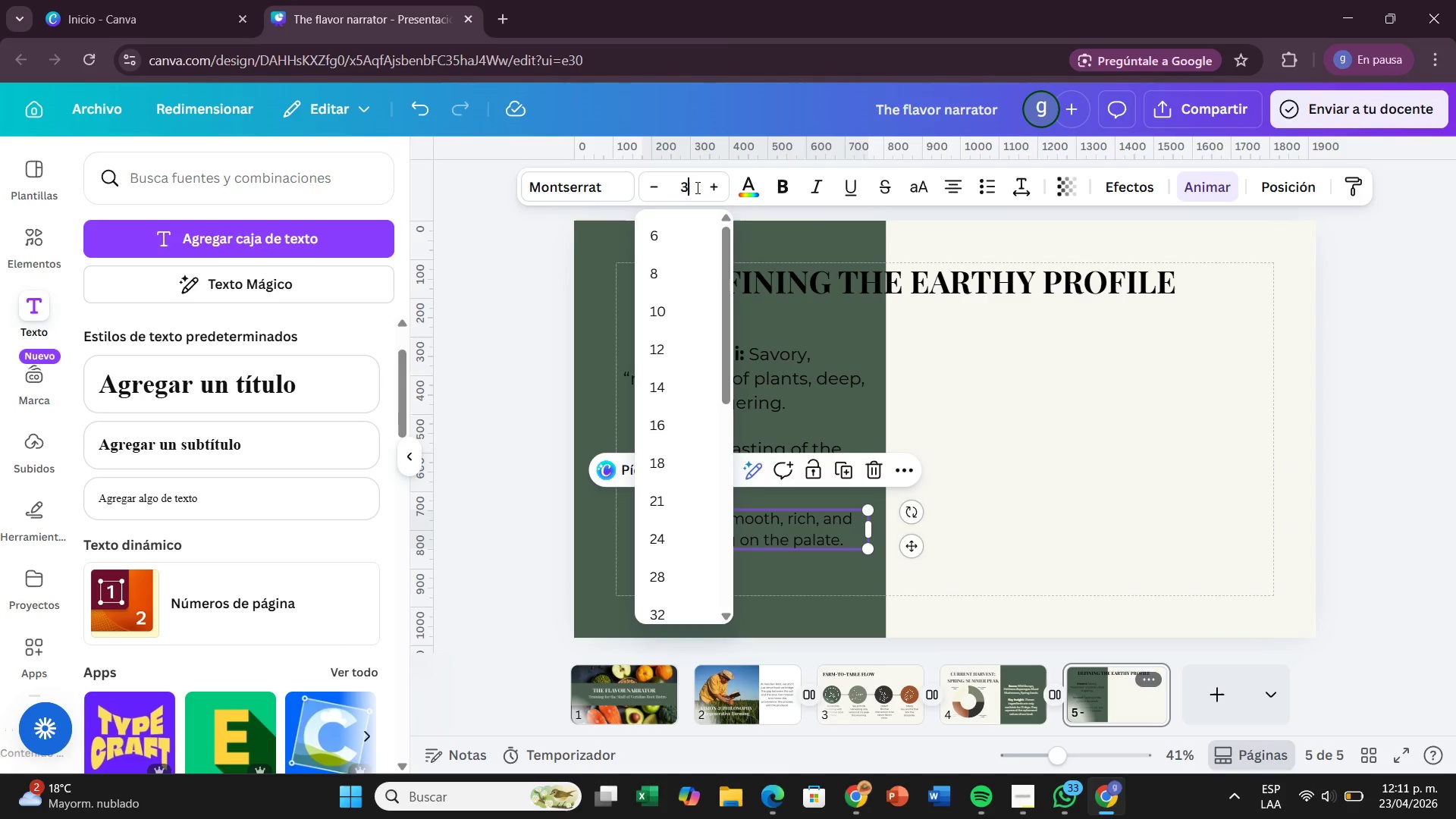 
type(34)
 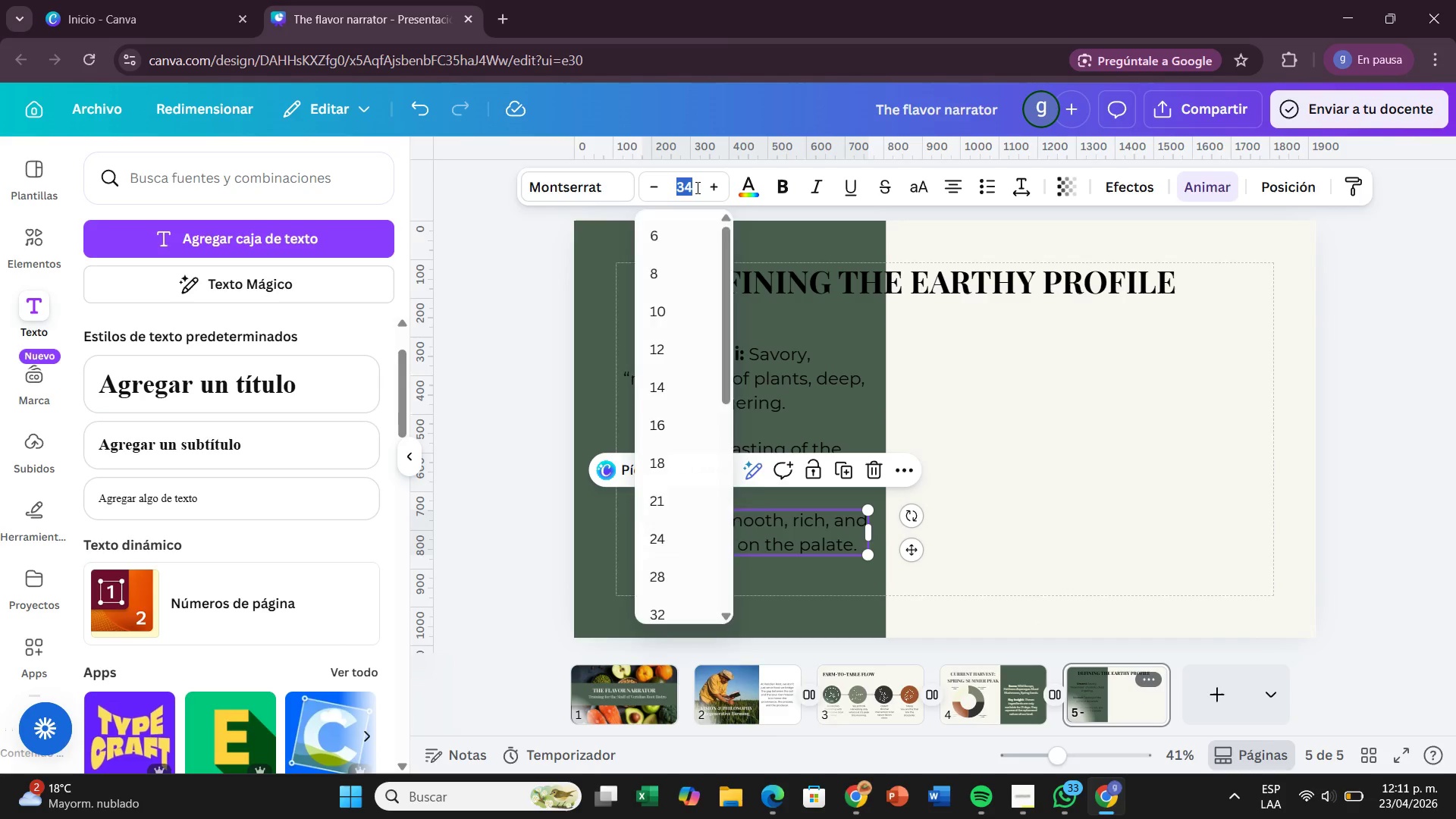 
key(Enter)
 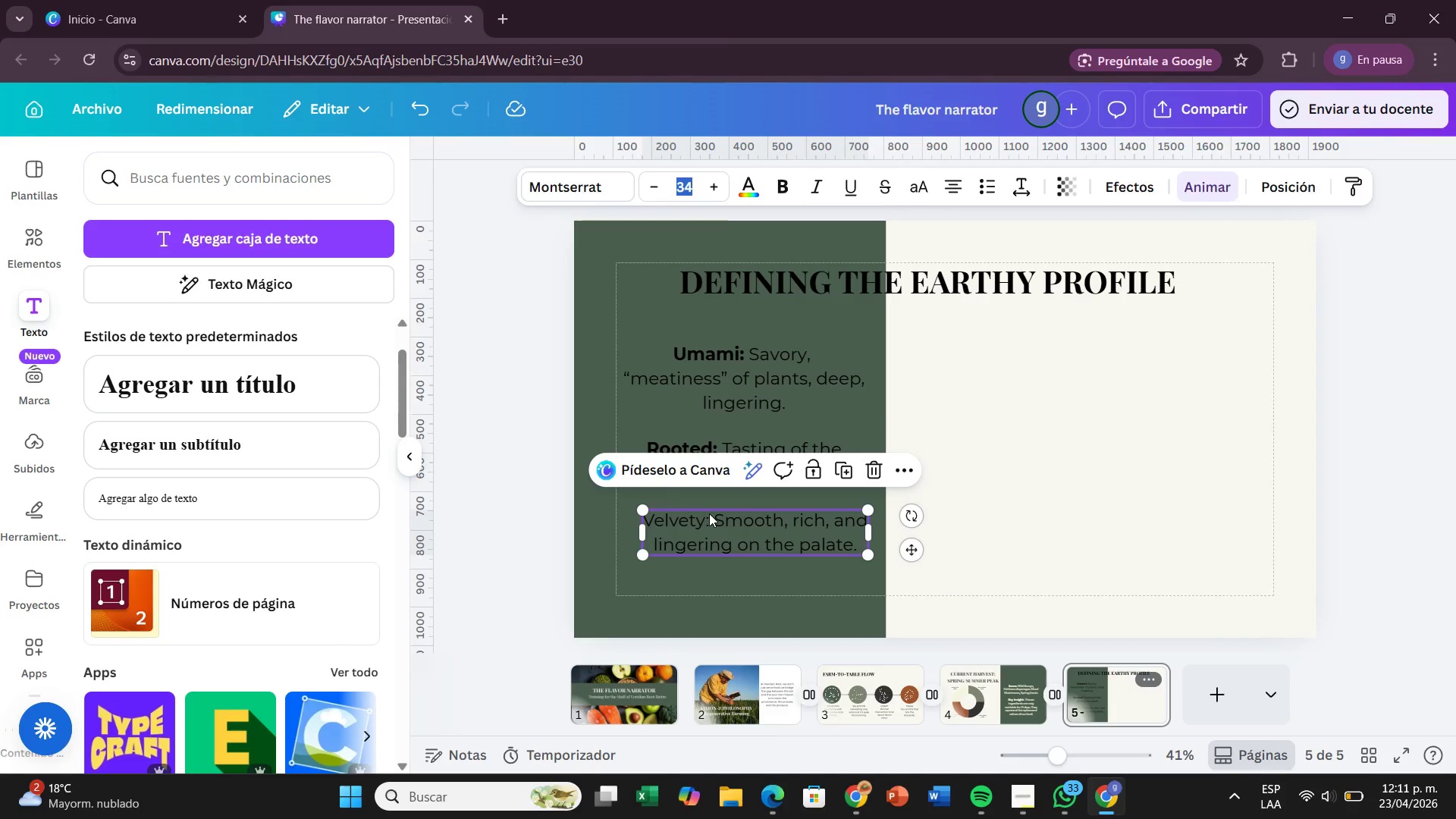 
left_click([711, 516])
 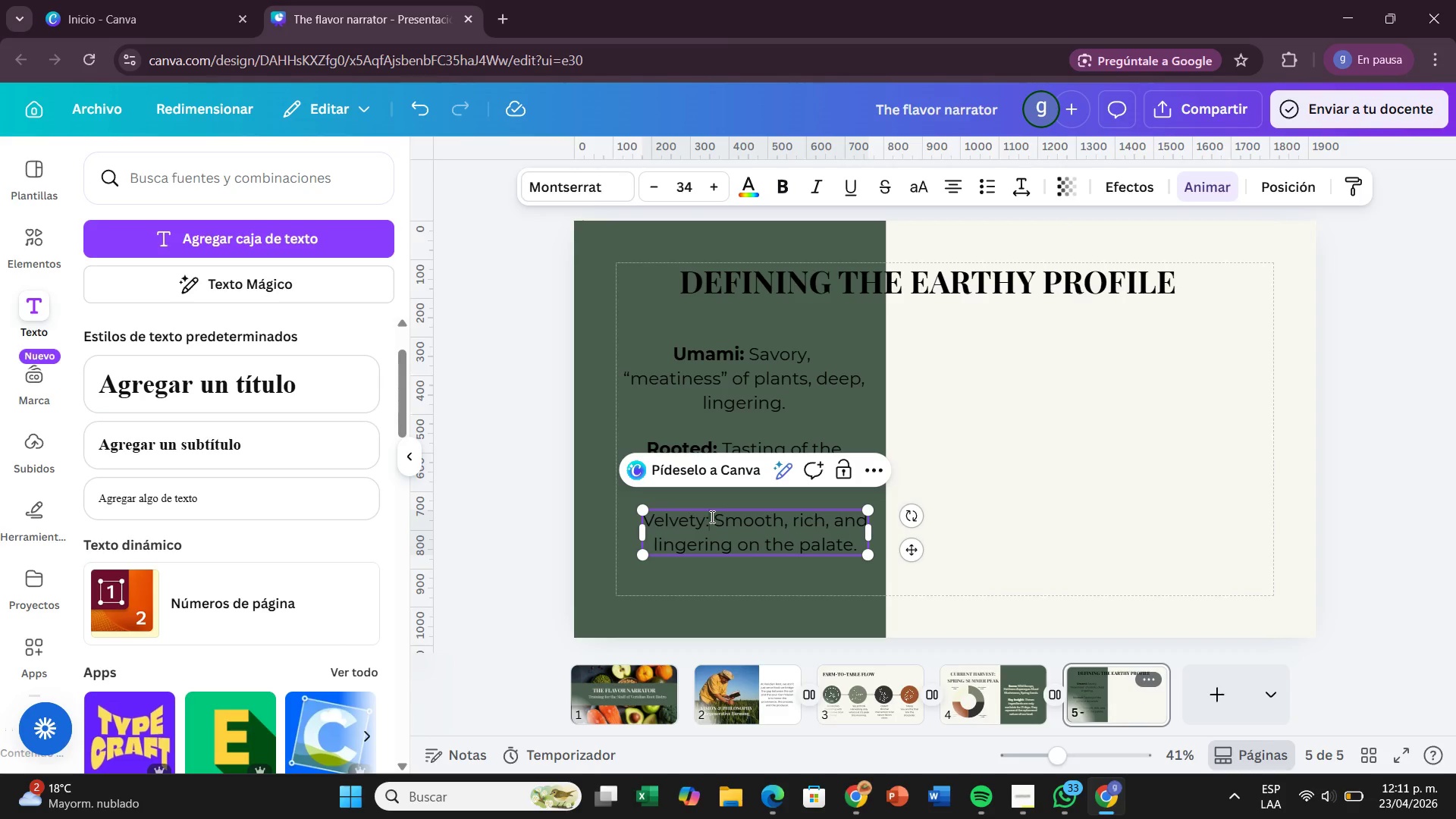 
left_click_drag(start_coordinate=[711, 516], to_coordinate=[639, 519])
 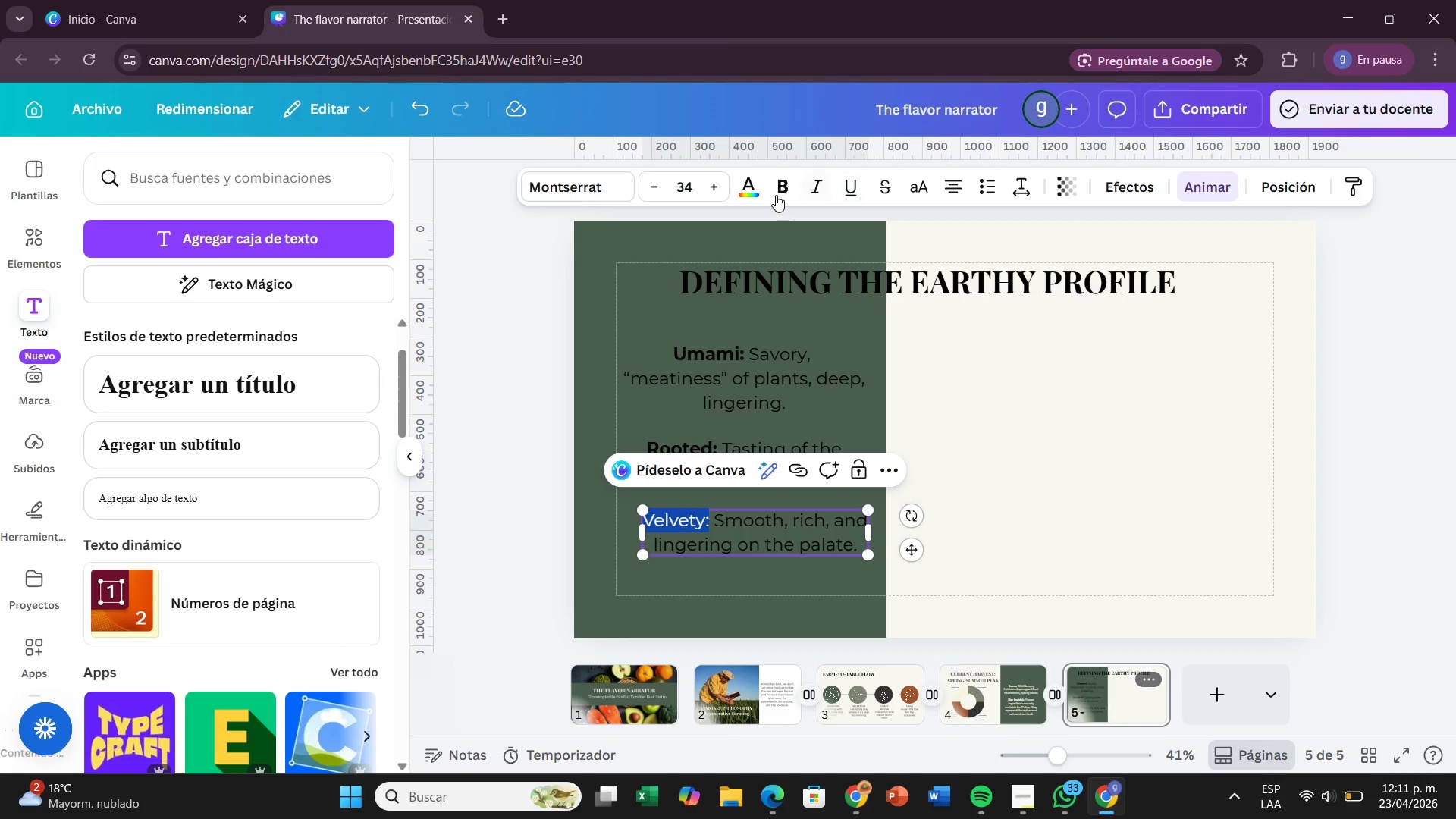 
left_click([776, 195])
 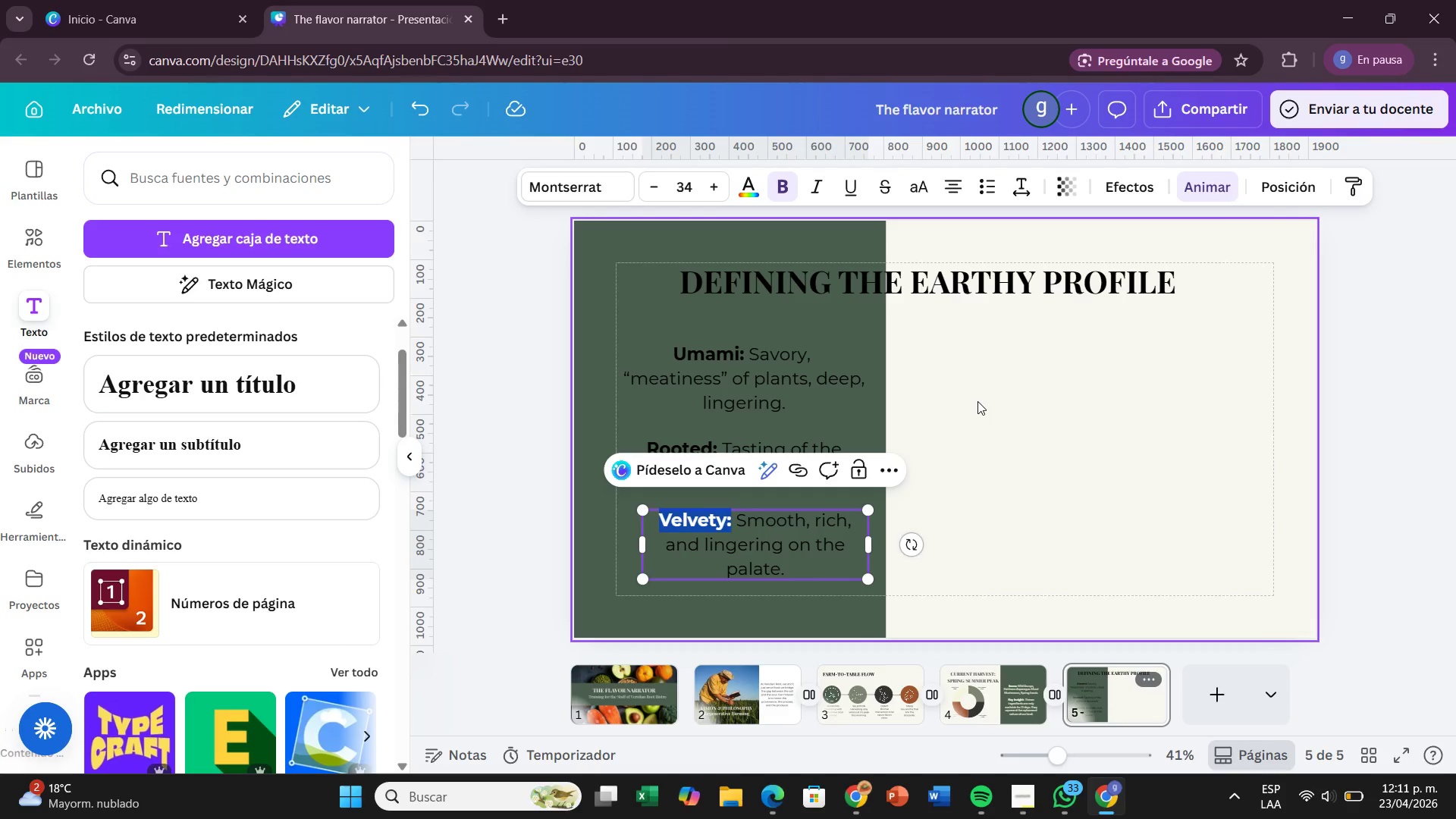 
left_click([977, 401])
 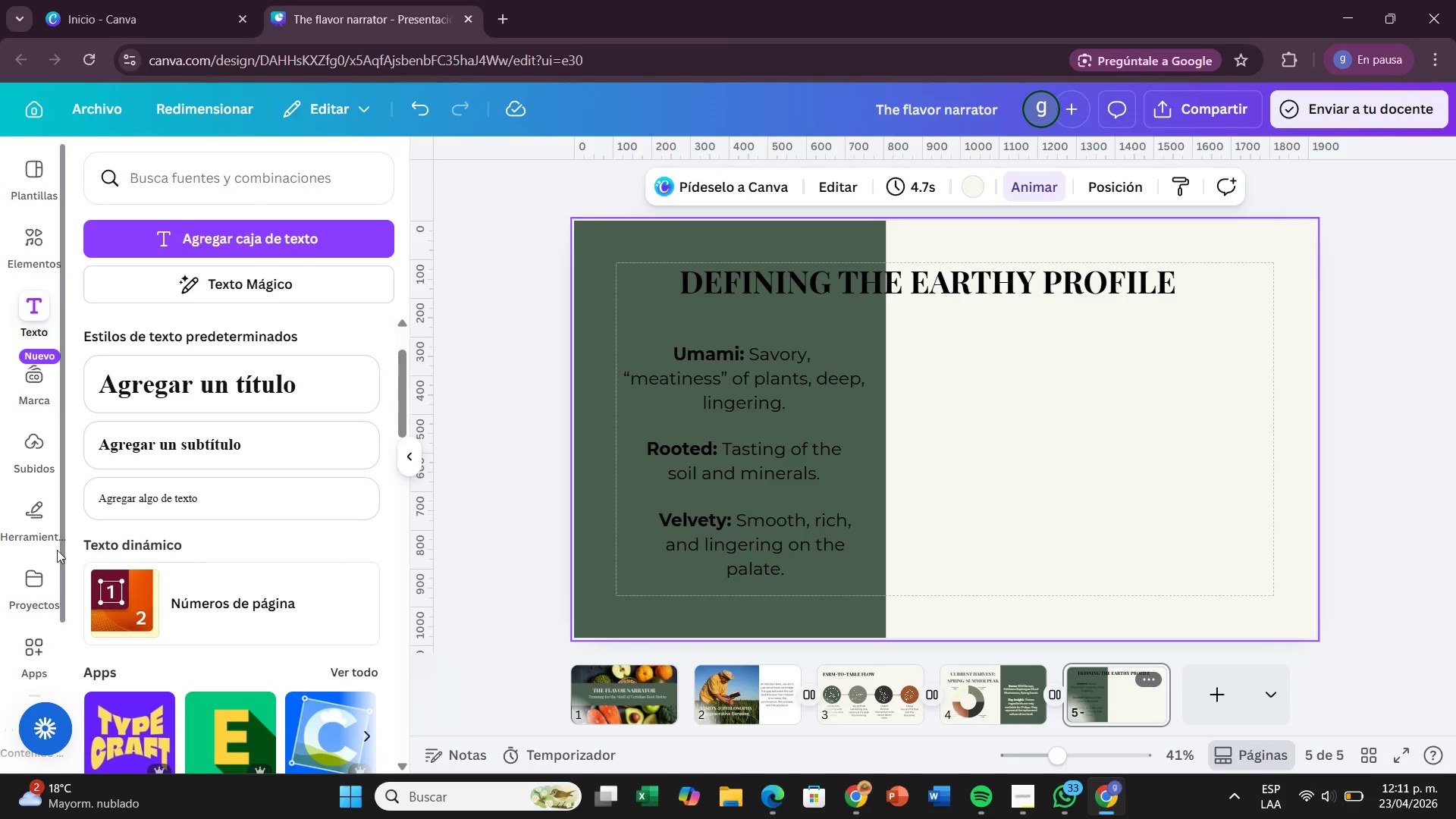 
left_click([24, 251])
 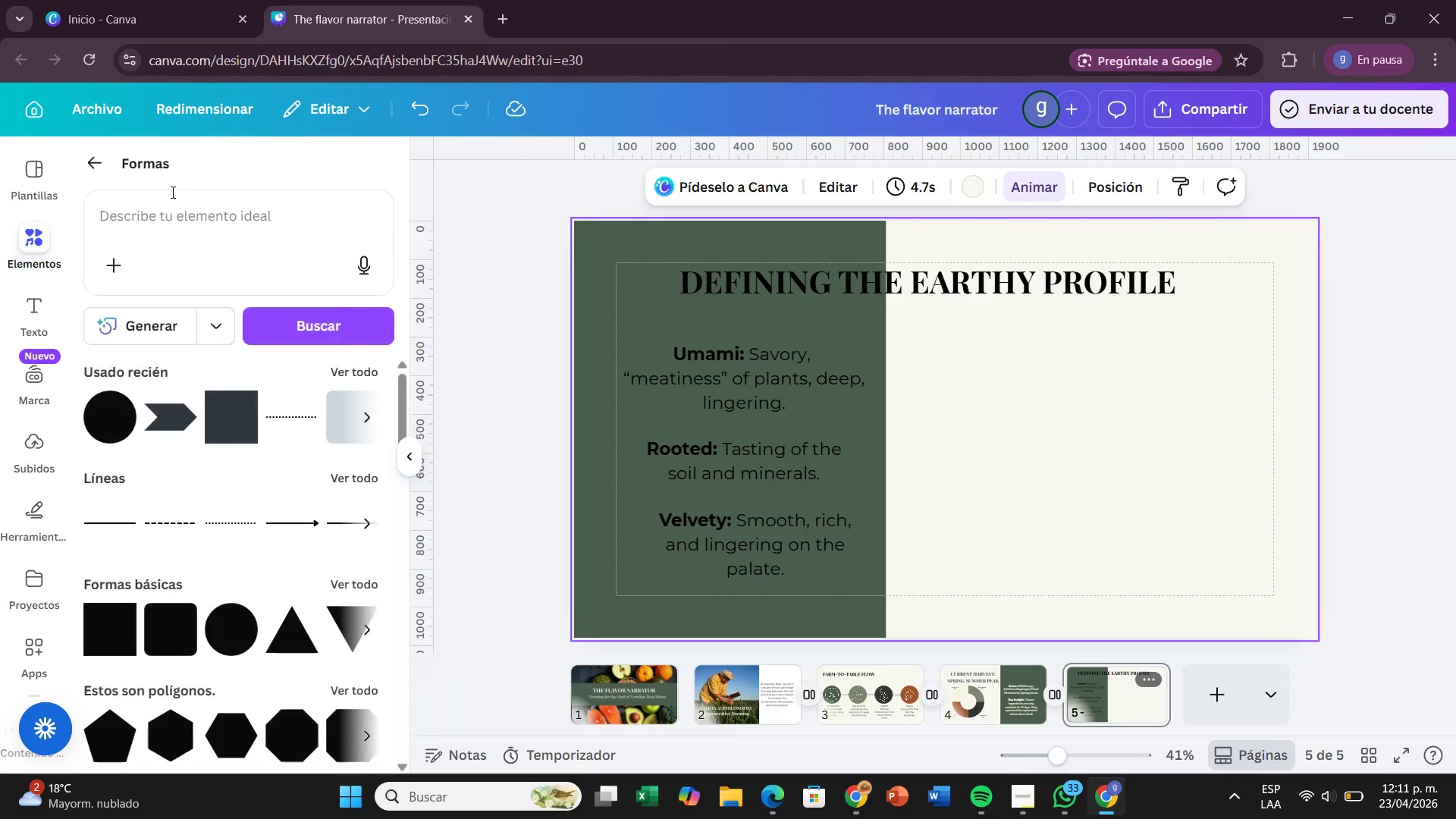 
left_click([171, 192])
 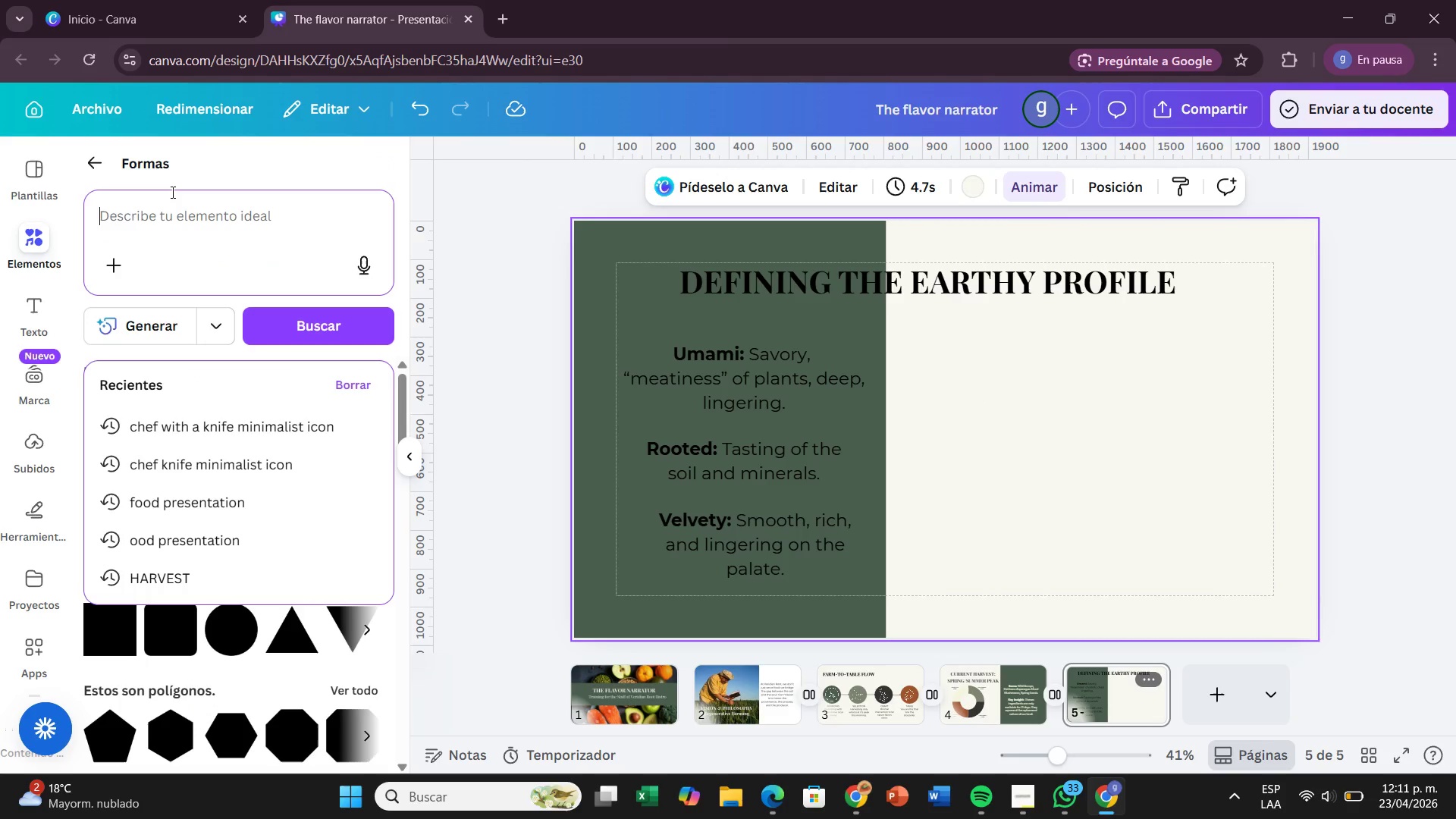 
type(mushrooms)
 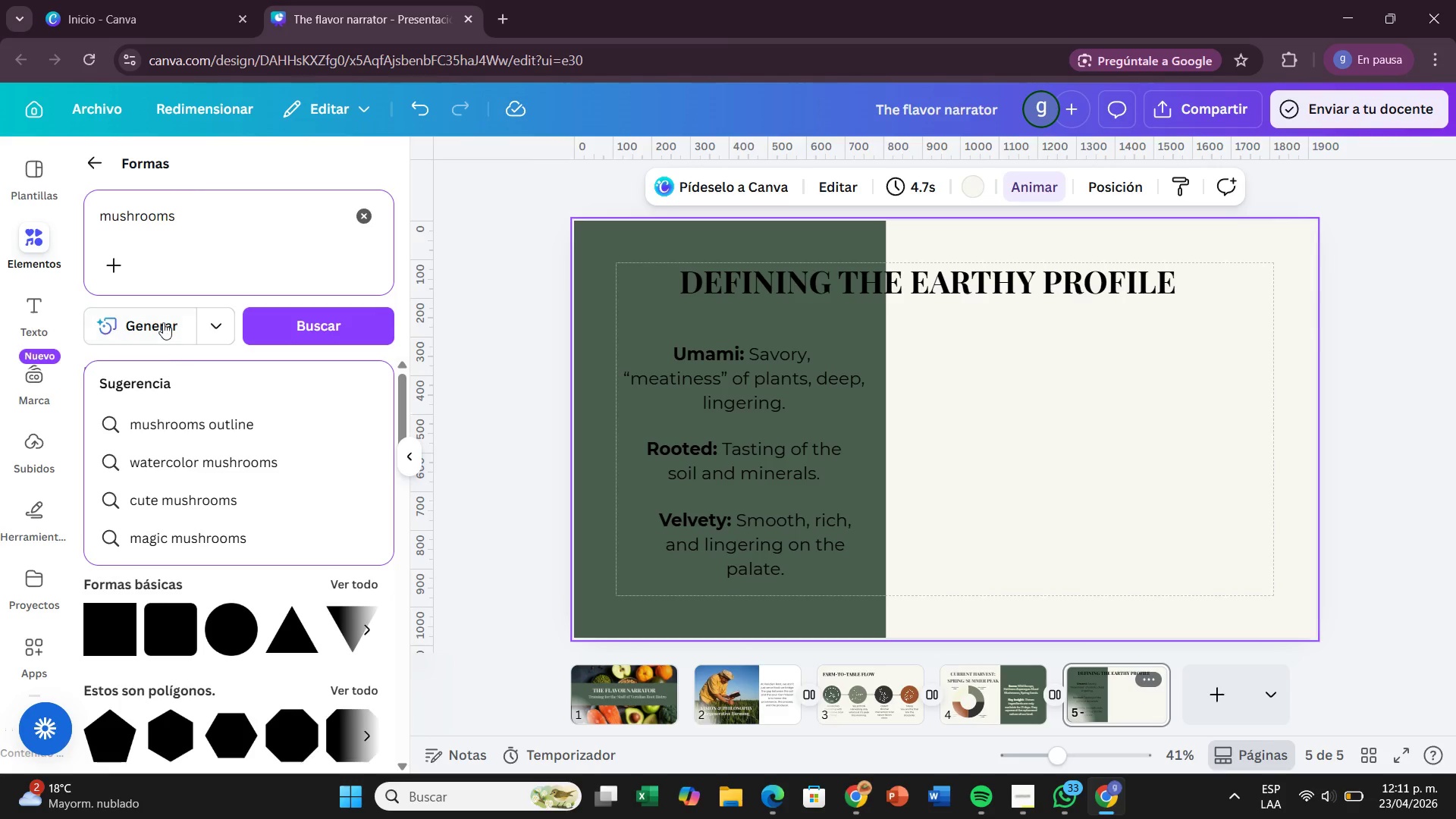 
left_click([162, 322])
 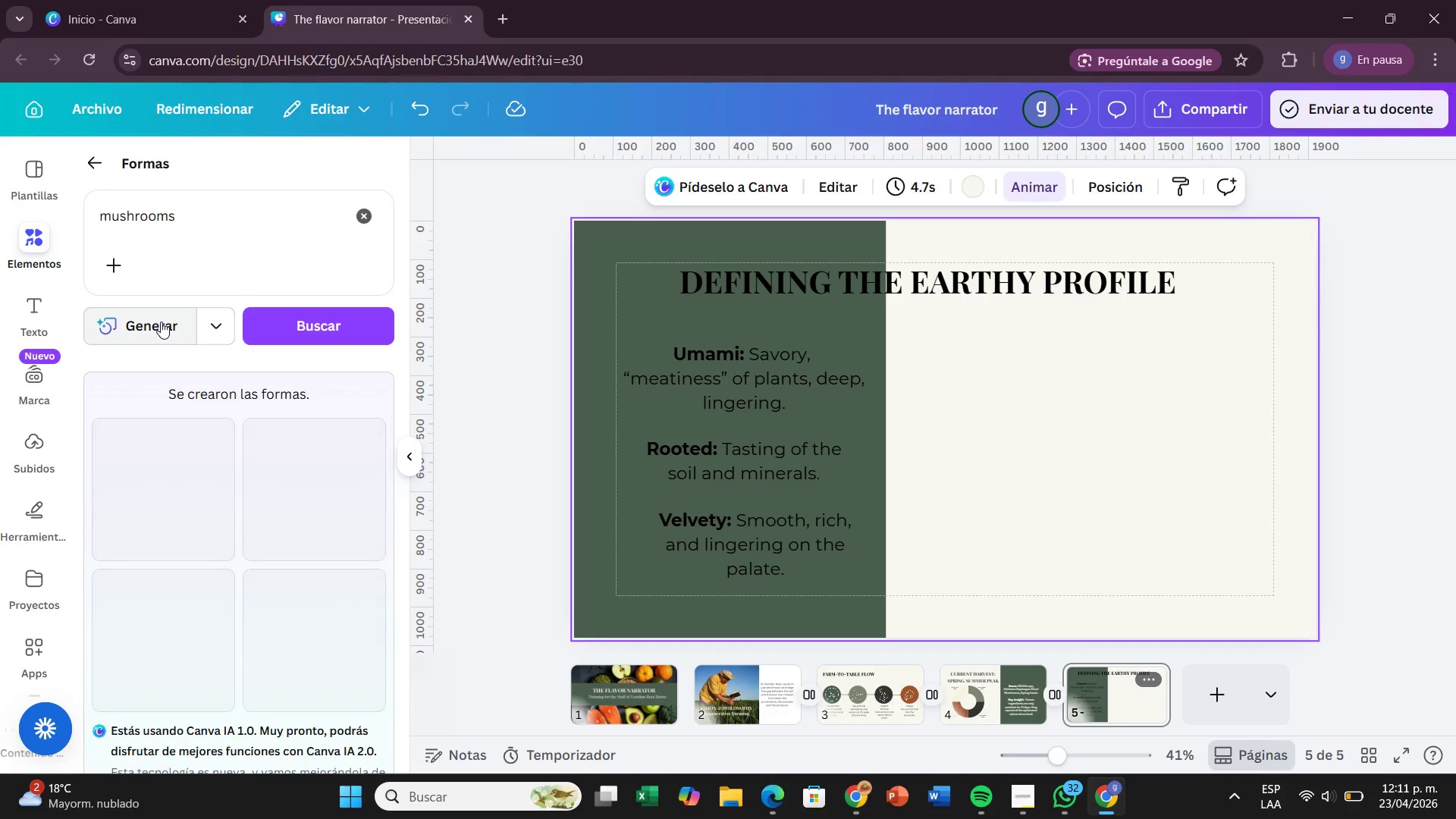 
wait(13.52)
 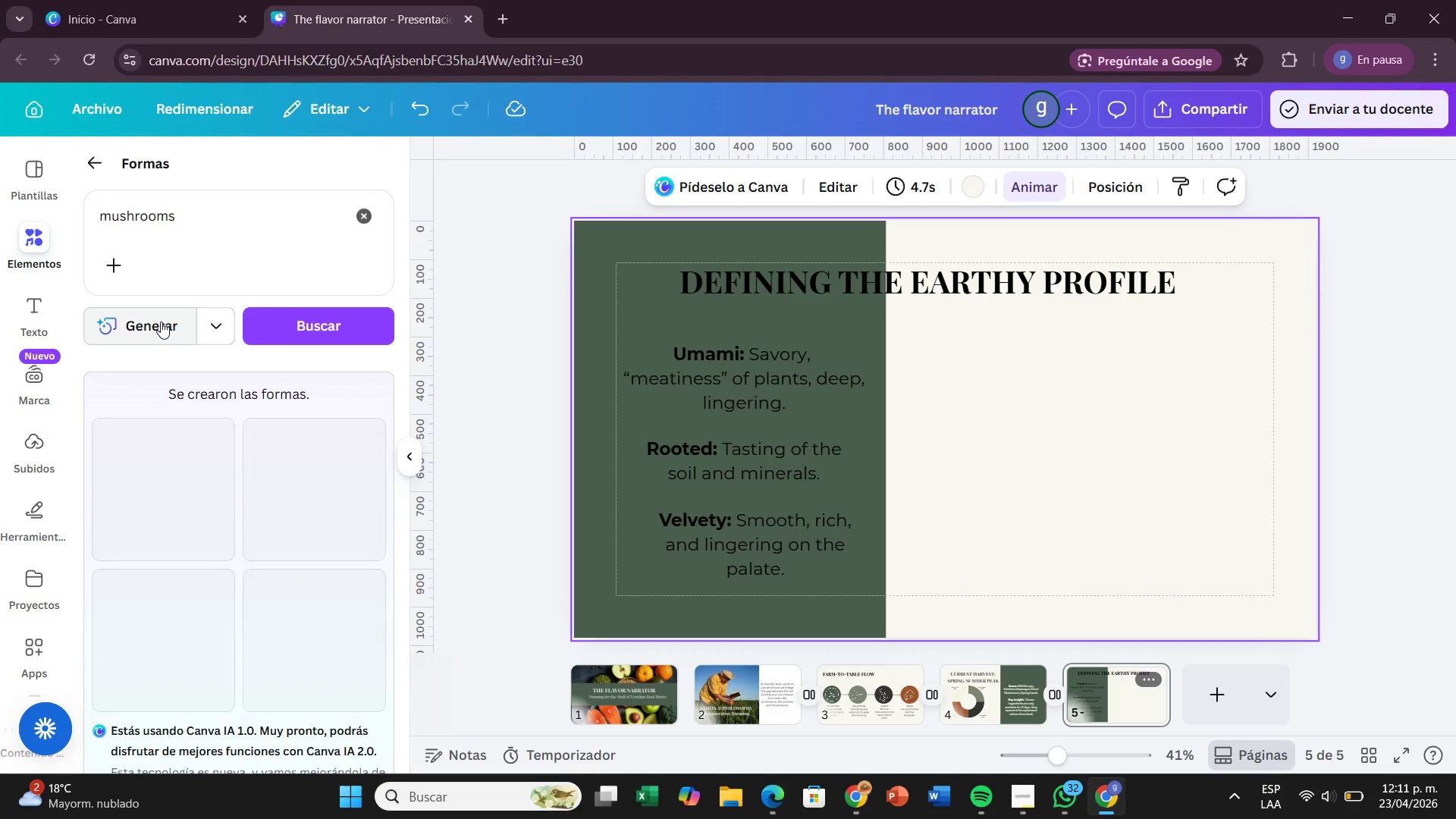 
left_click([274, 335])
 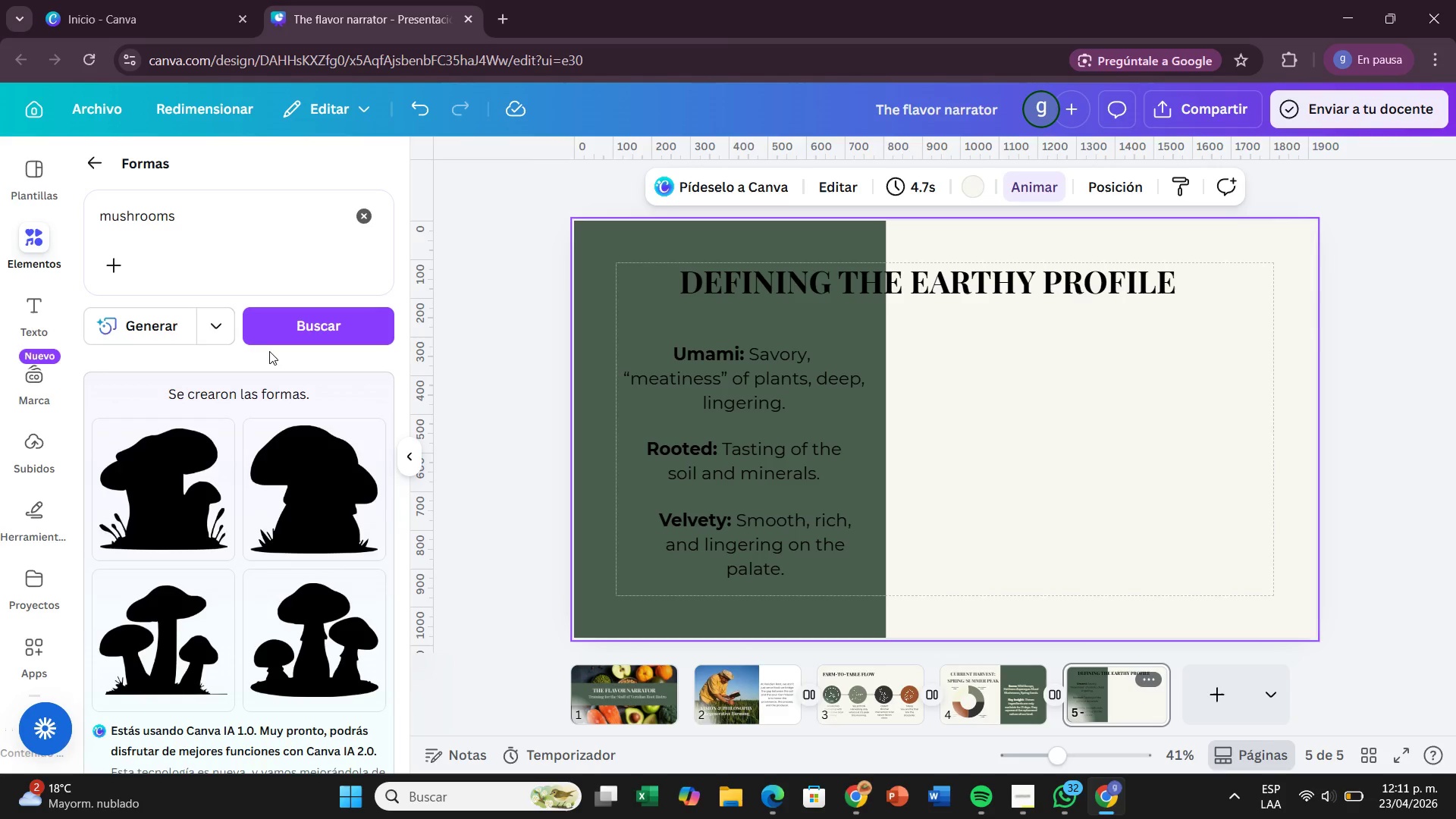 
scroll: coordinate [269, 351], scroll_direction: down, amount: 1.0
 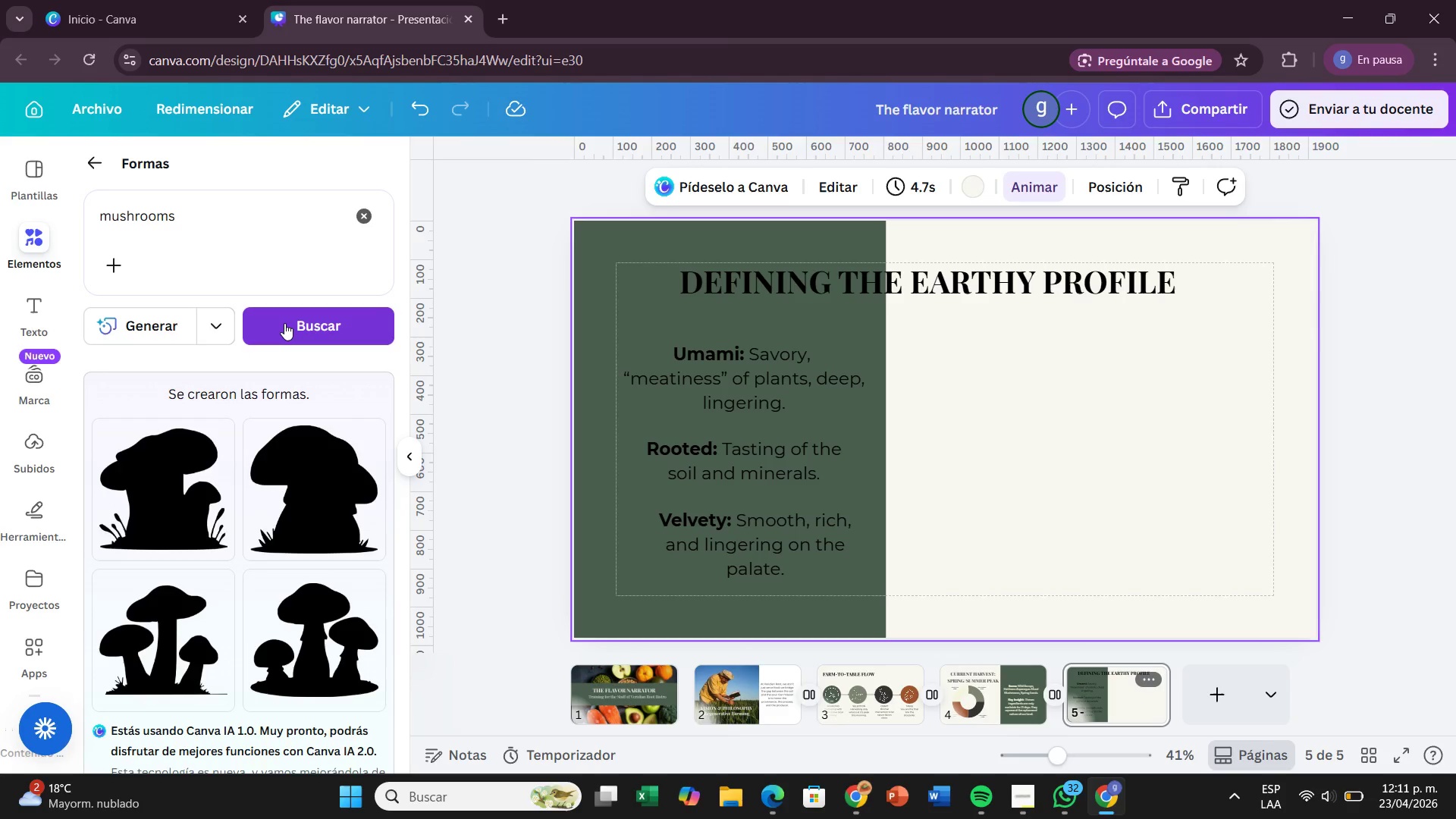 
left_click([284, 323])
 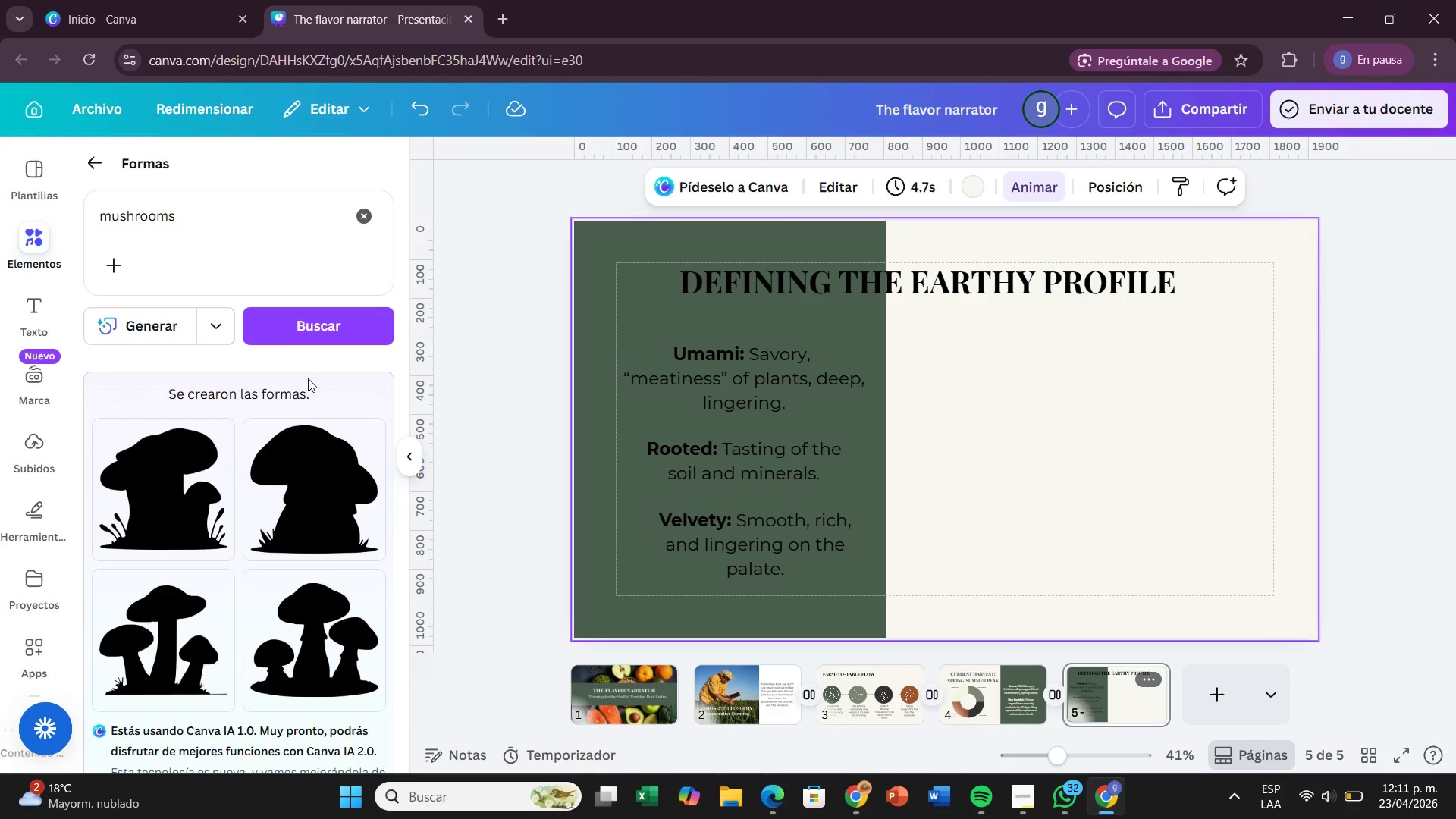 
scroll: coordinate [258, 569], scroll_direction: down, amount: 10.0
 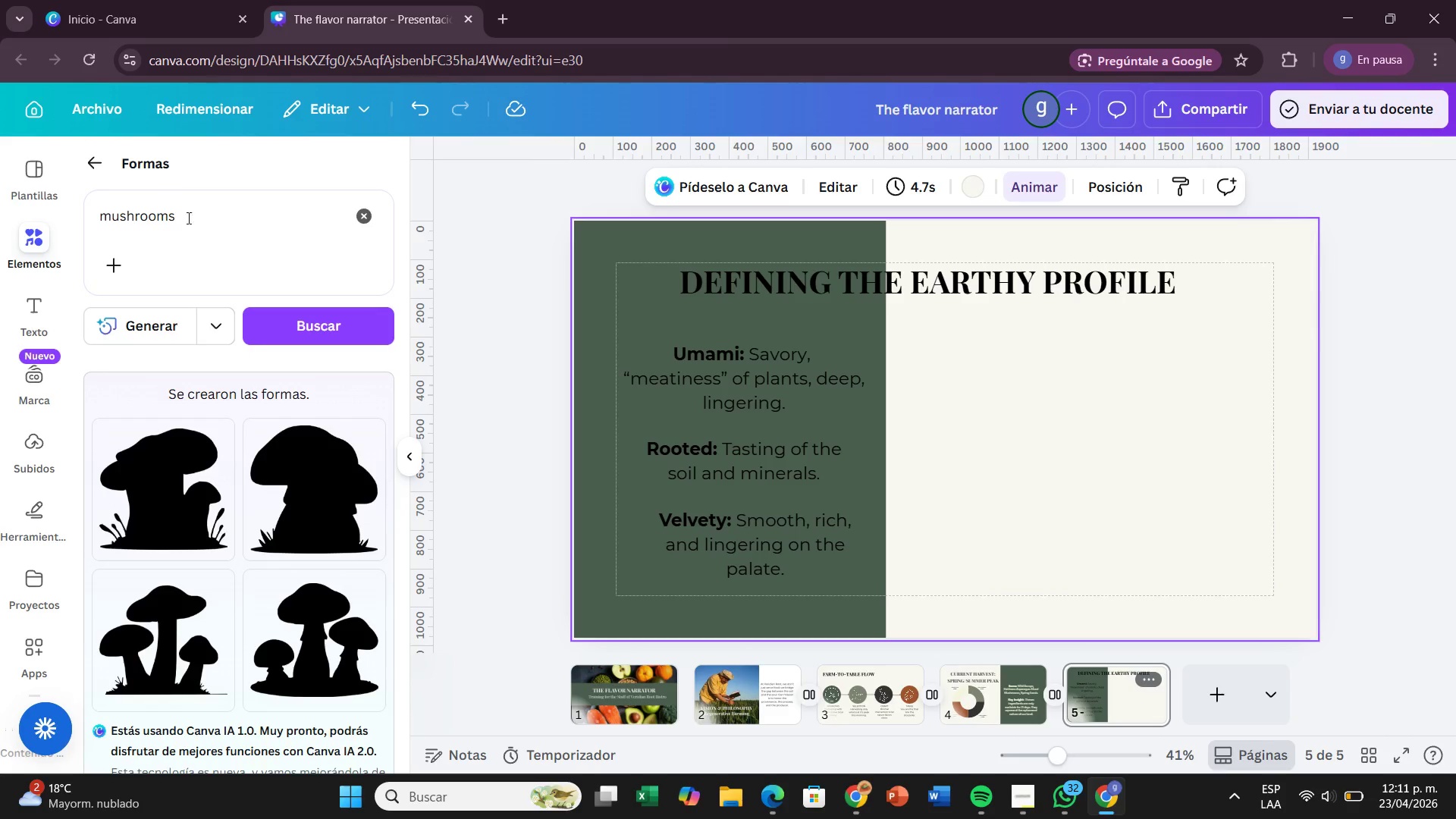 
left_click([208, 234])
 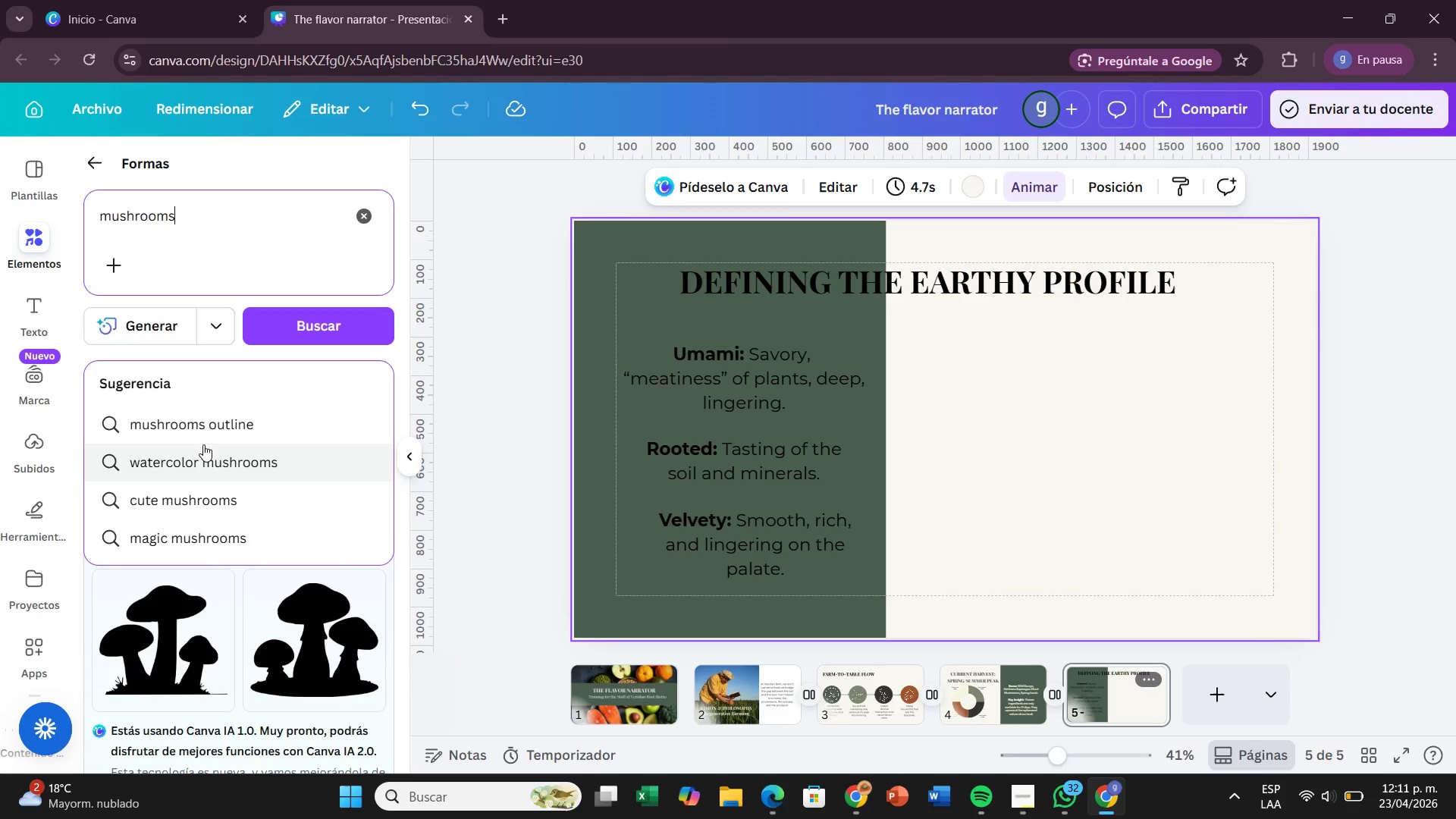 
left_click([202, 434])
 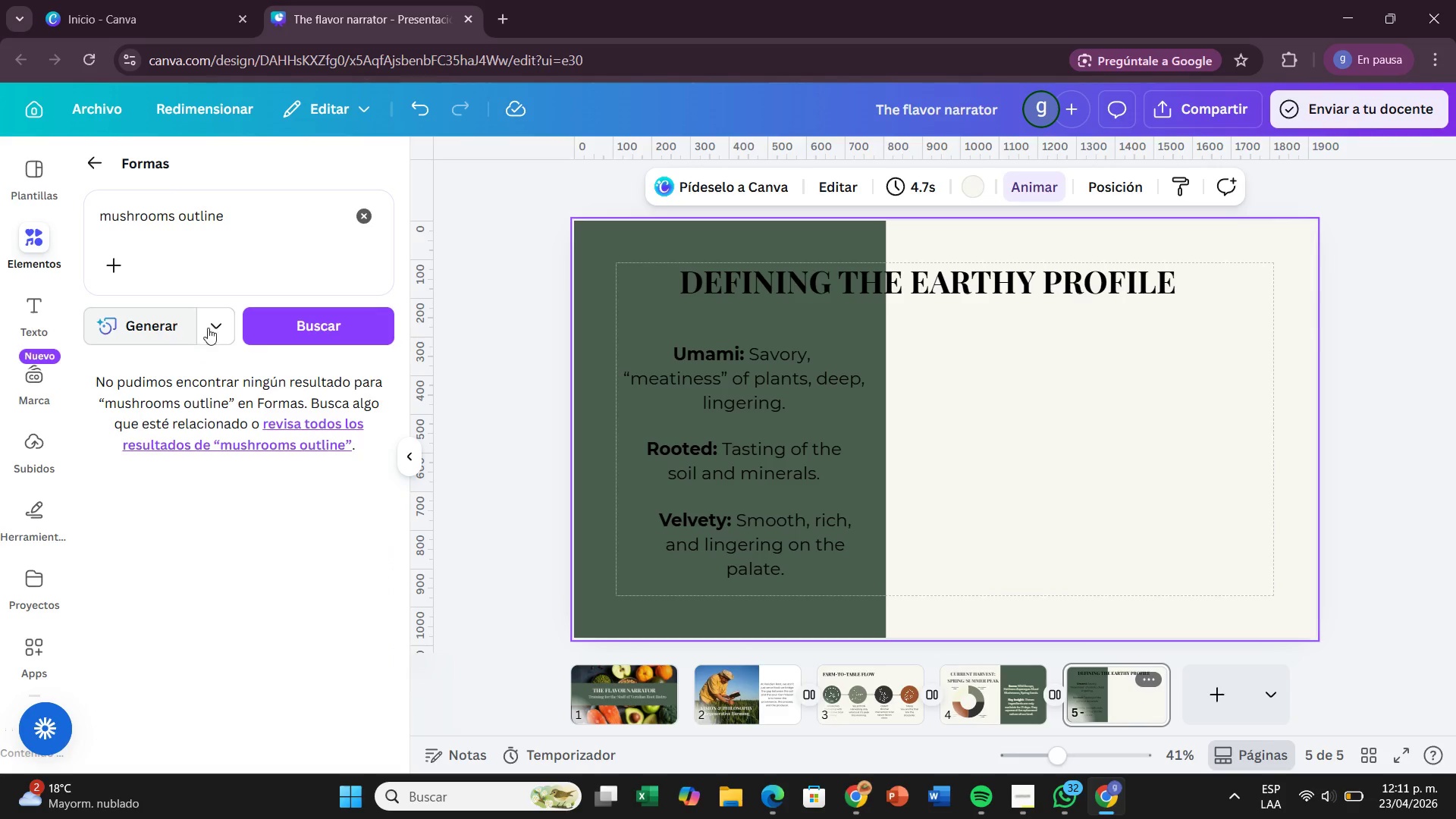 
left_click([290, 326])
 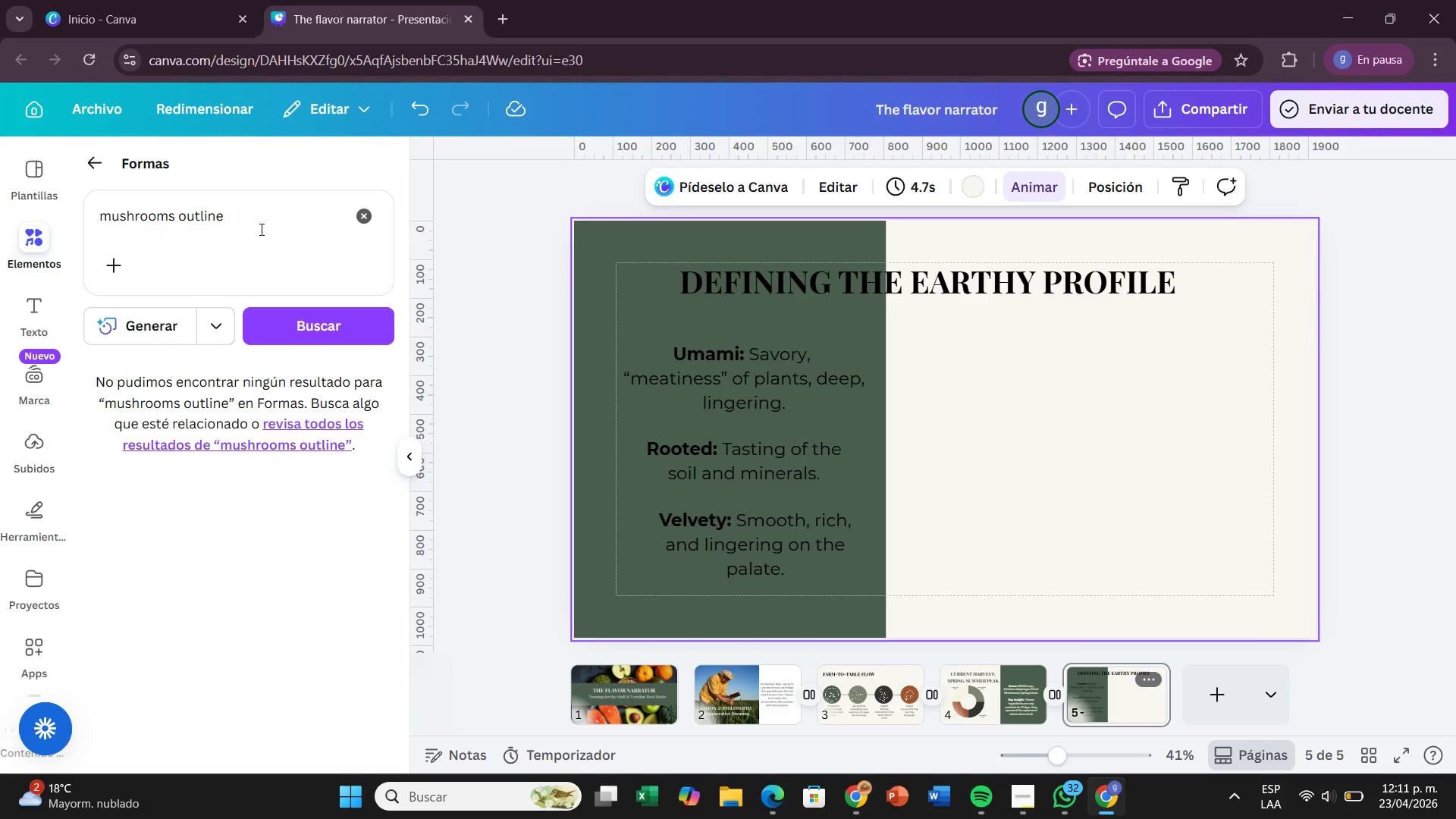 
left_click([260, 229])
 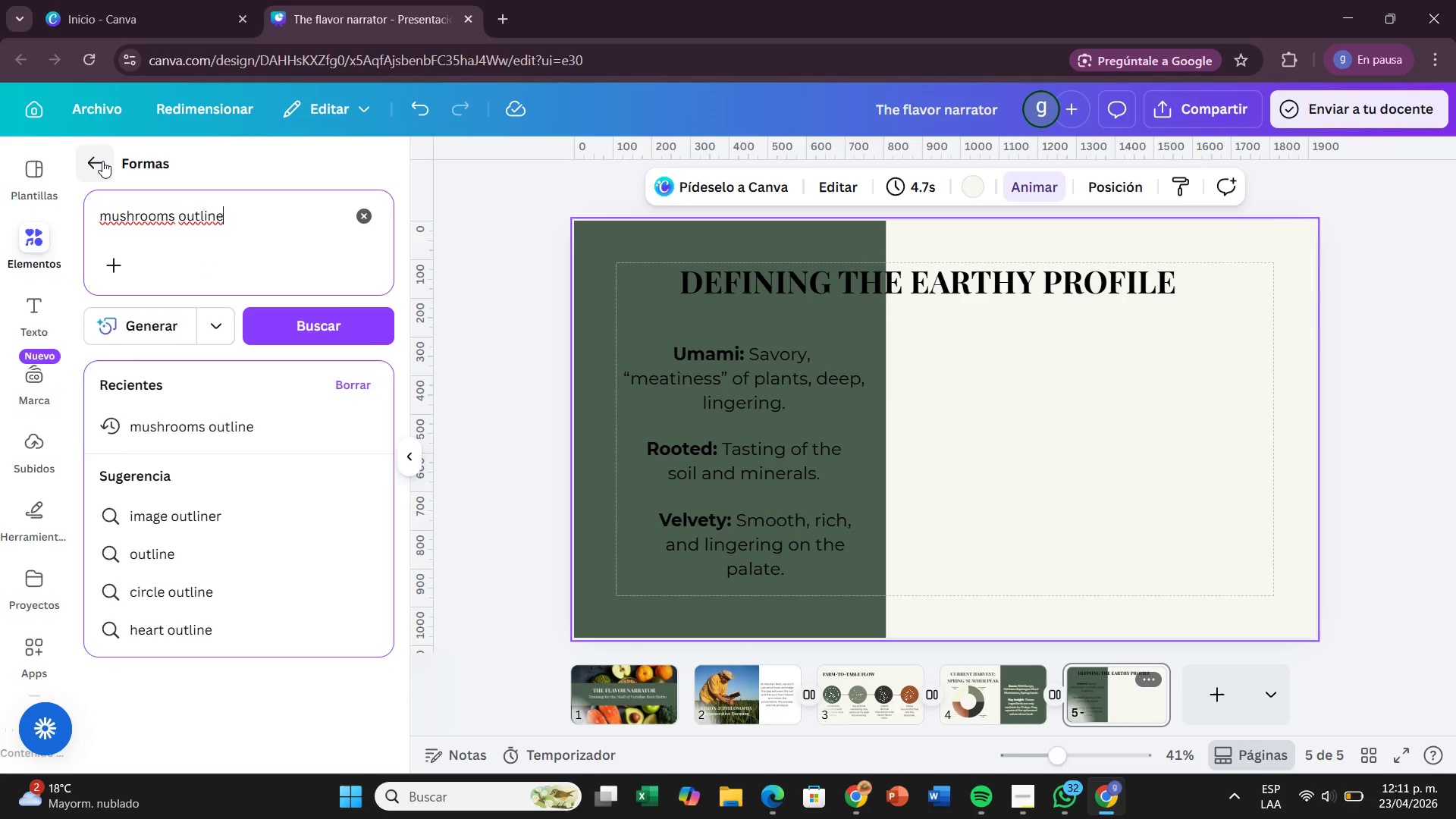 
left_click([102, 161])
 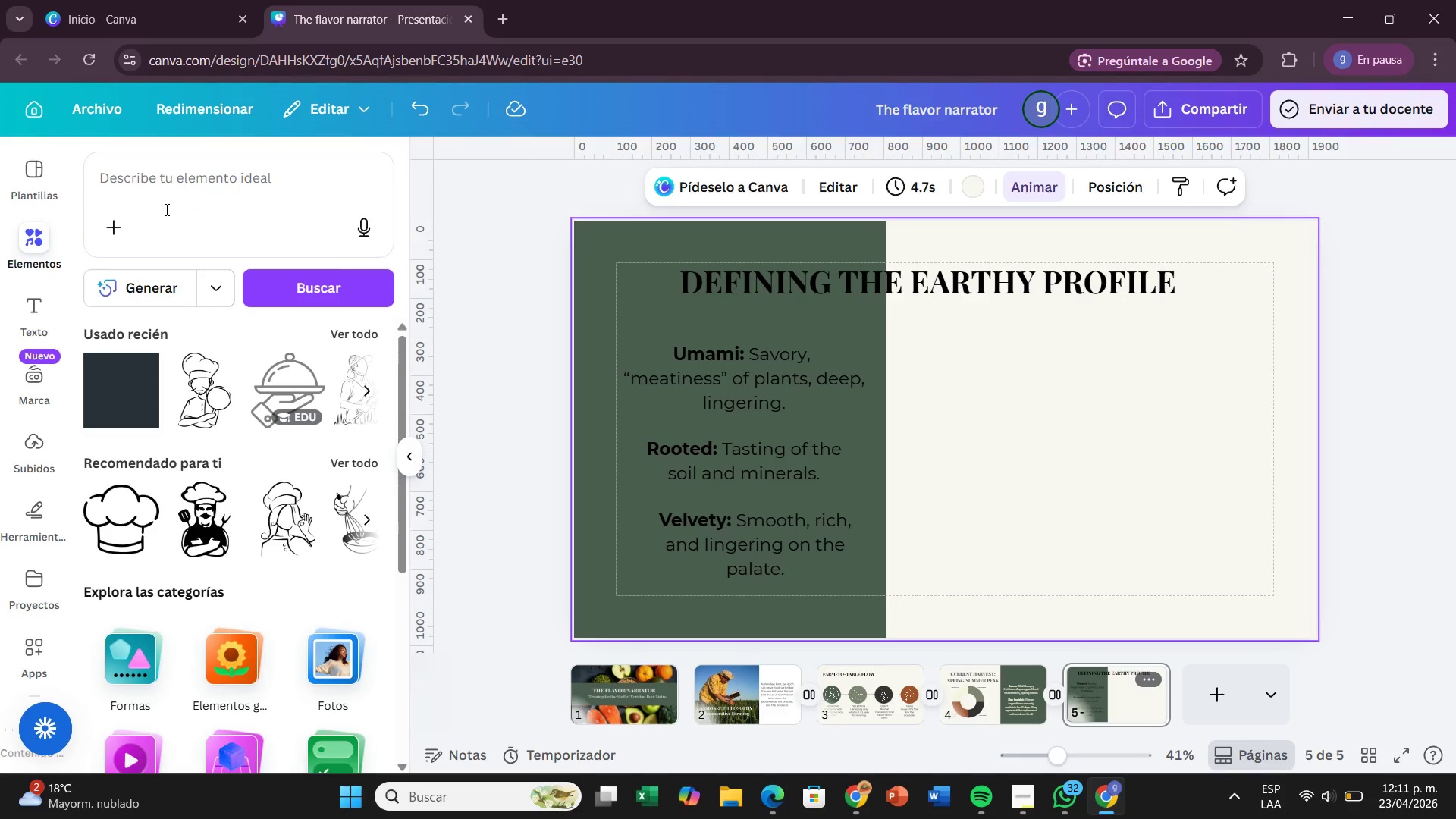 
left_click([165, 209])
 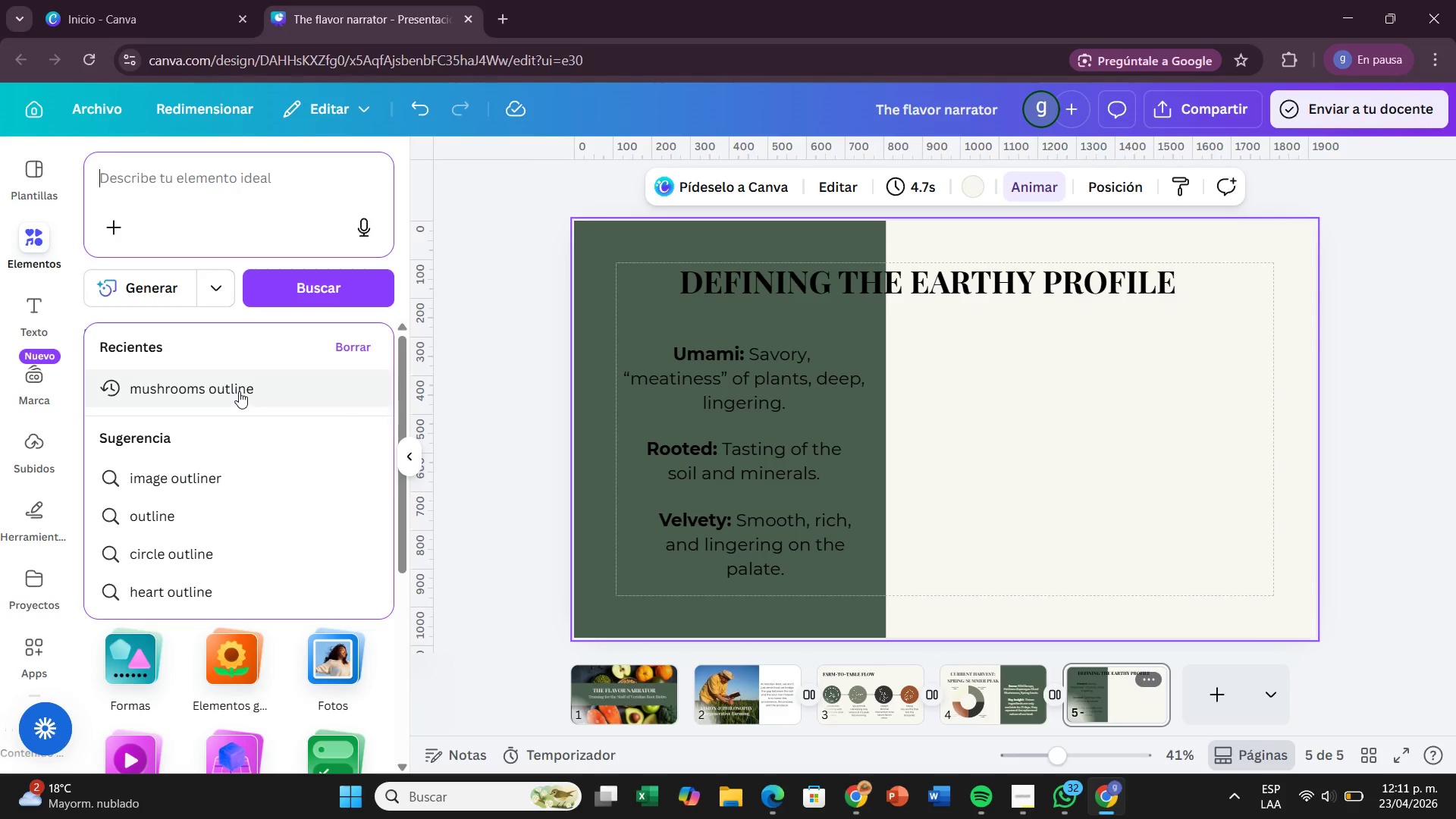 
left_click([239, 391])
 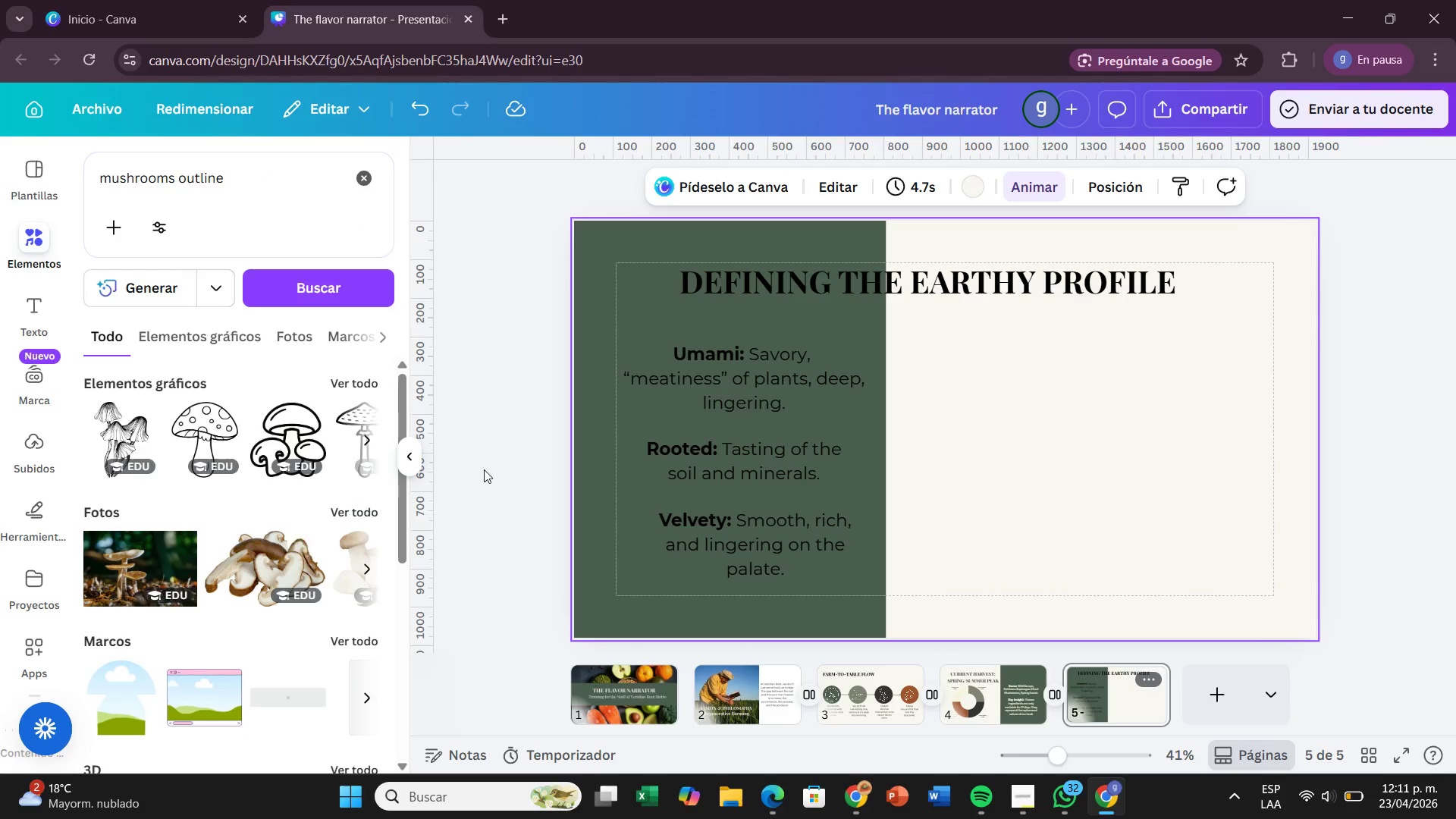 
left_click([350, 509])
 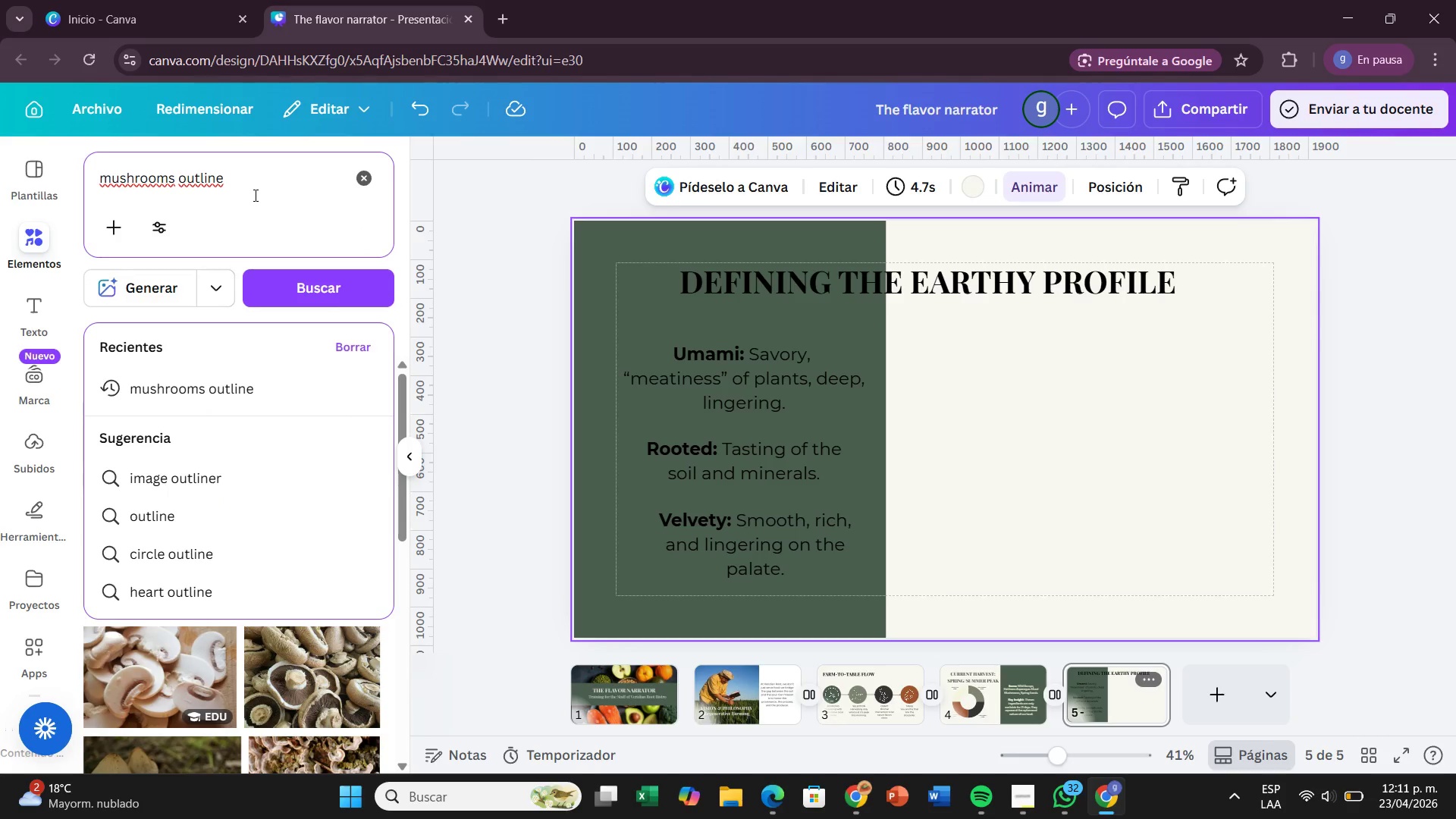 
hold_key(key=Backspace, duration=0.62)
 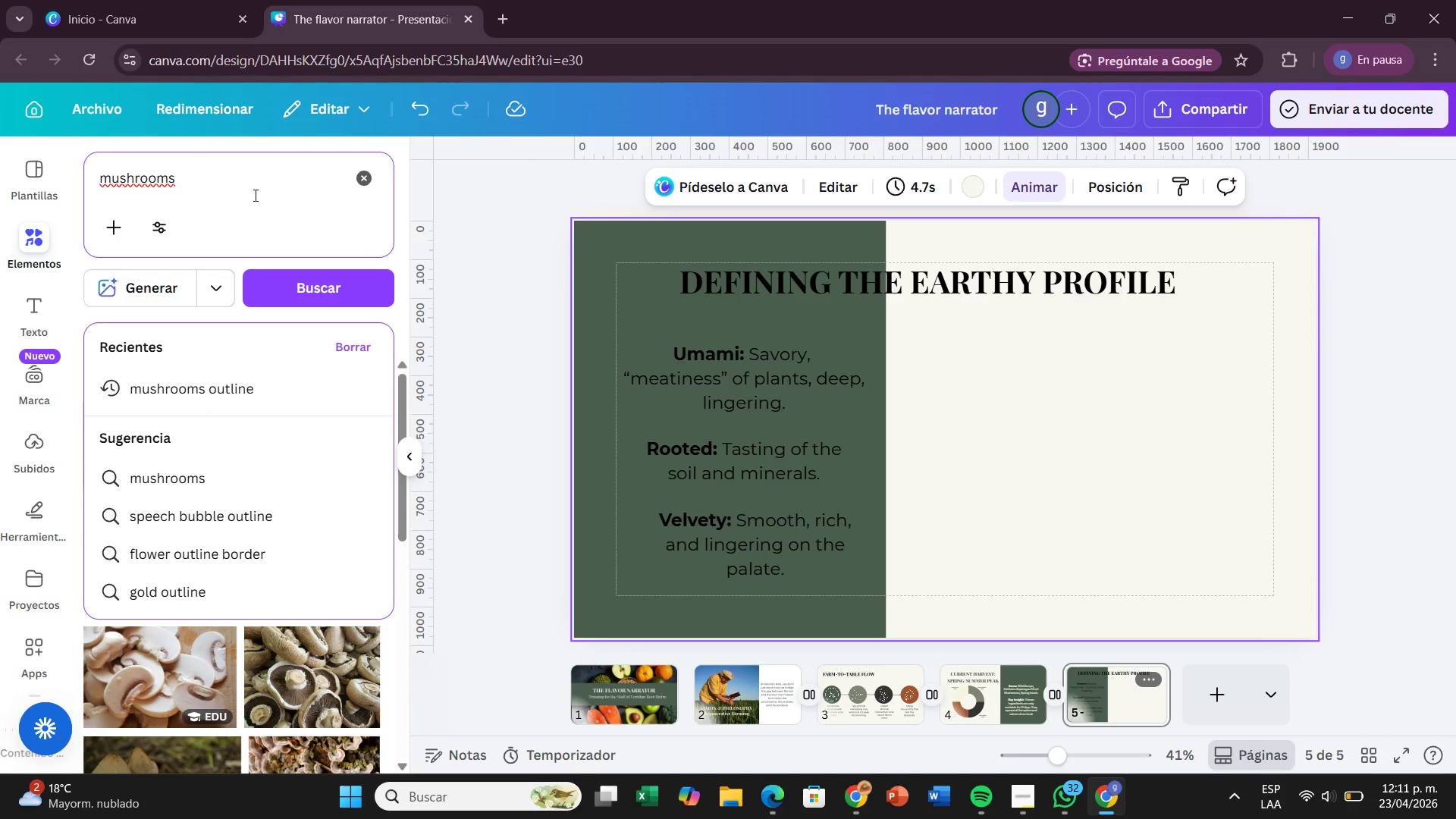 
key(Backspace)
key(Backspace)
type( photo)
 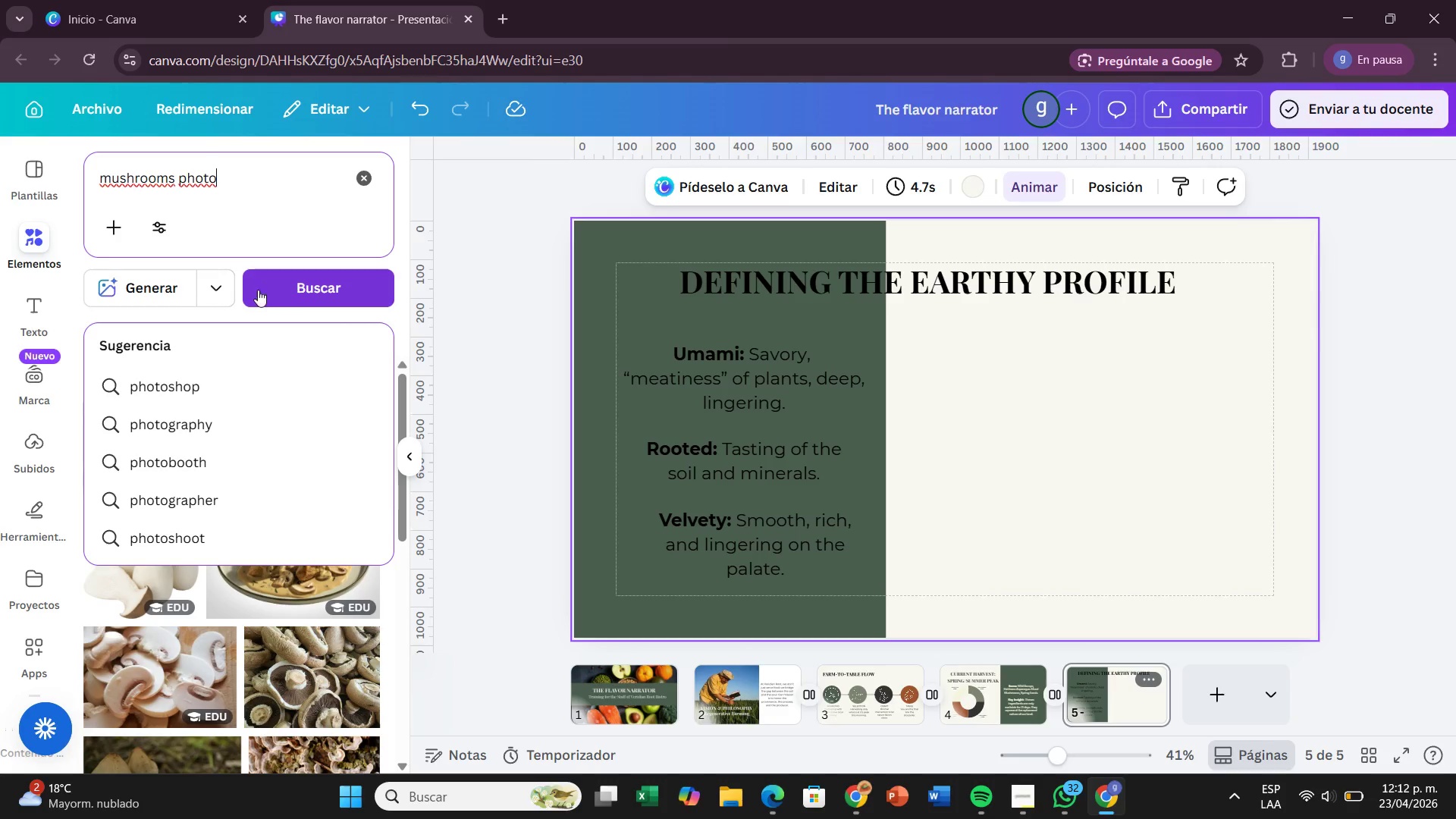 
left_click([171, 289])
 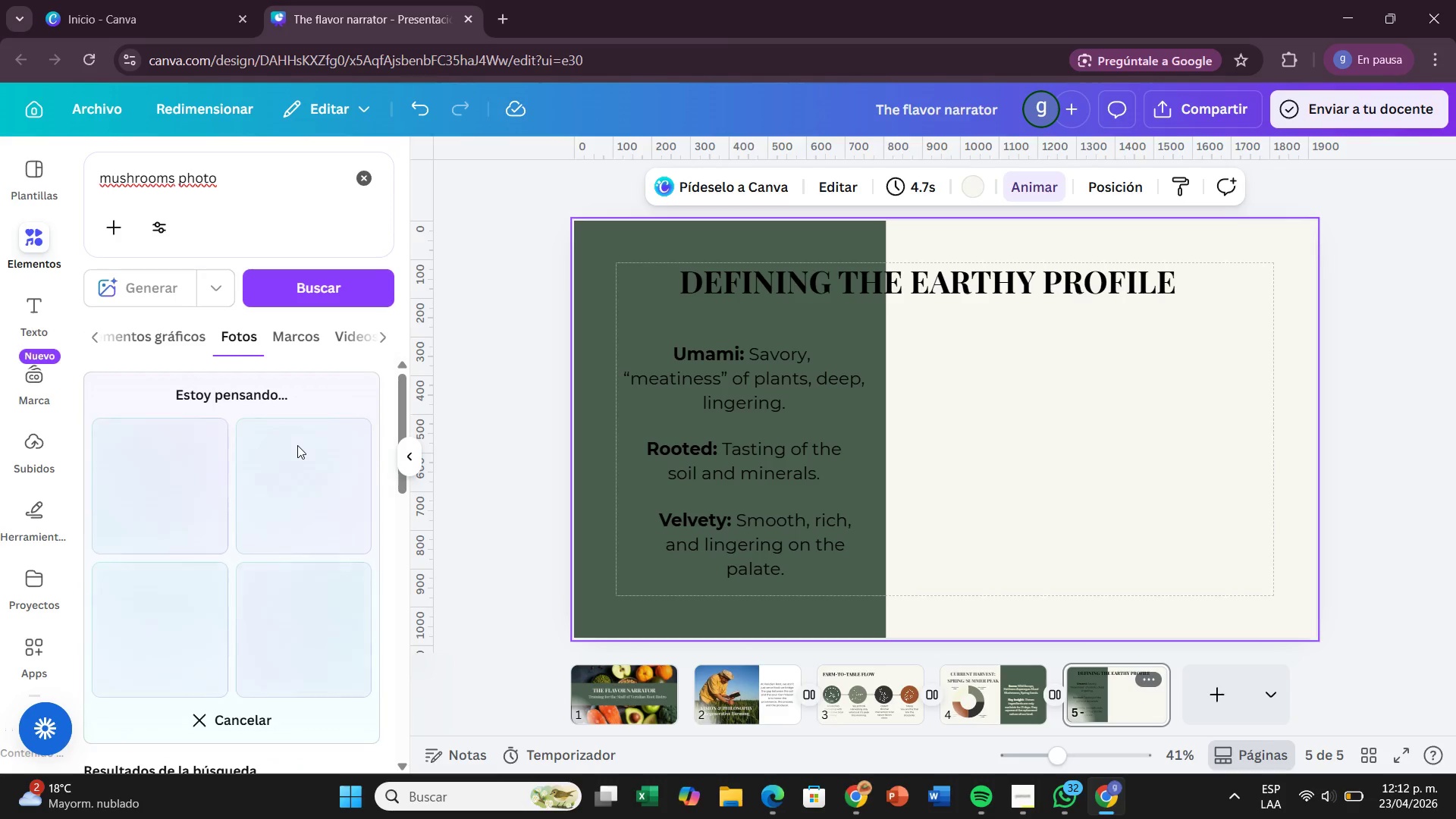 
scroll: coordinate [297, 445], scroll_direction: down, amount: 1.0
 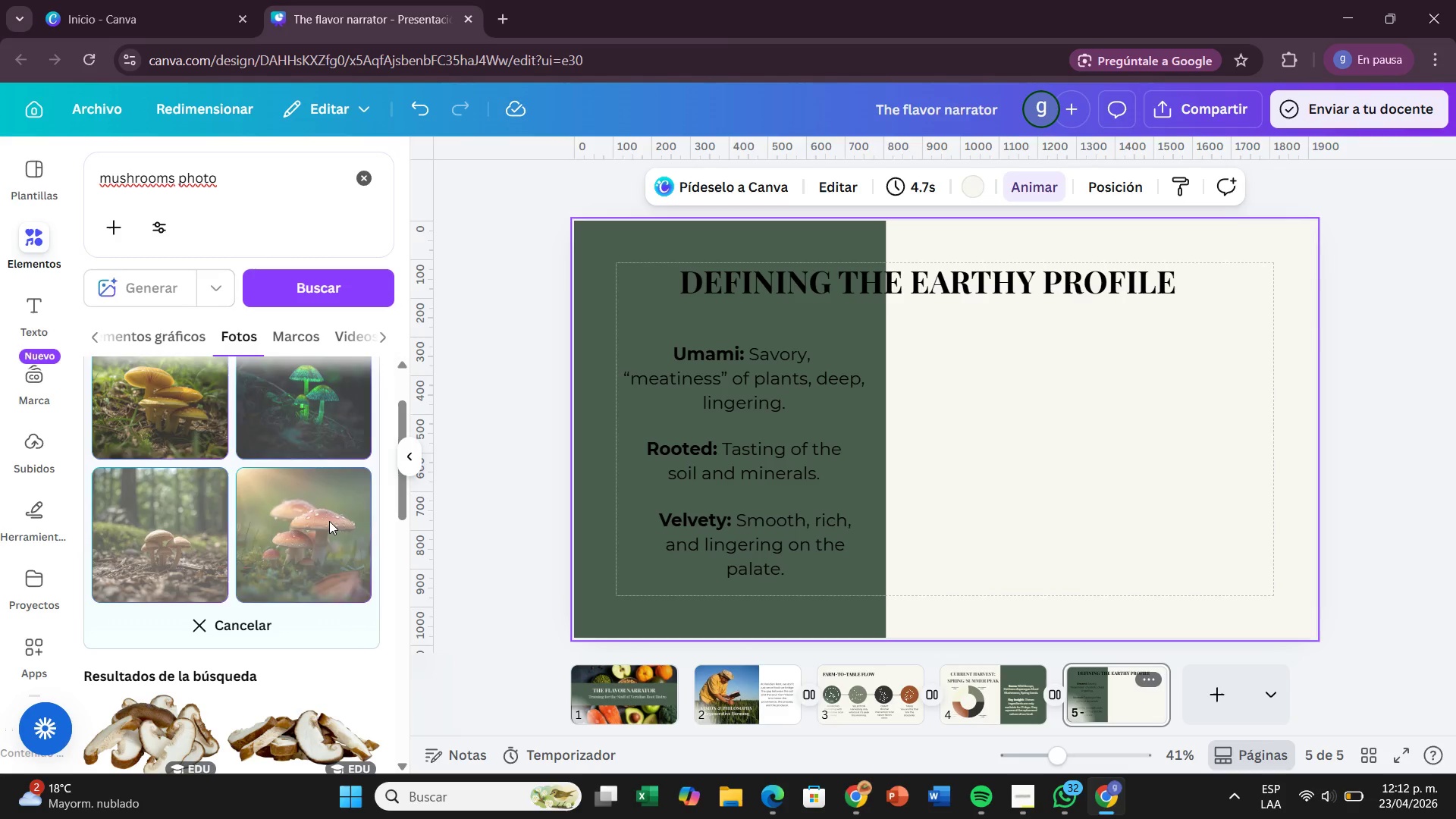 
wait(15.32)
 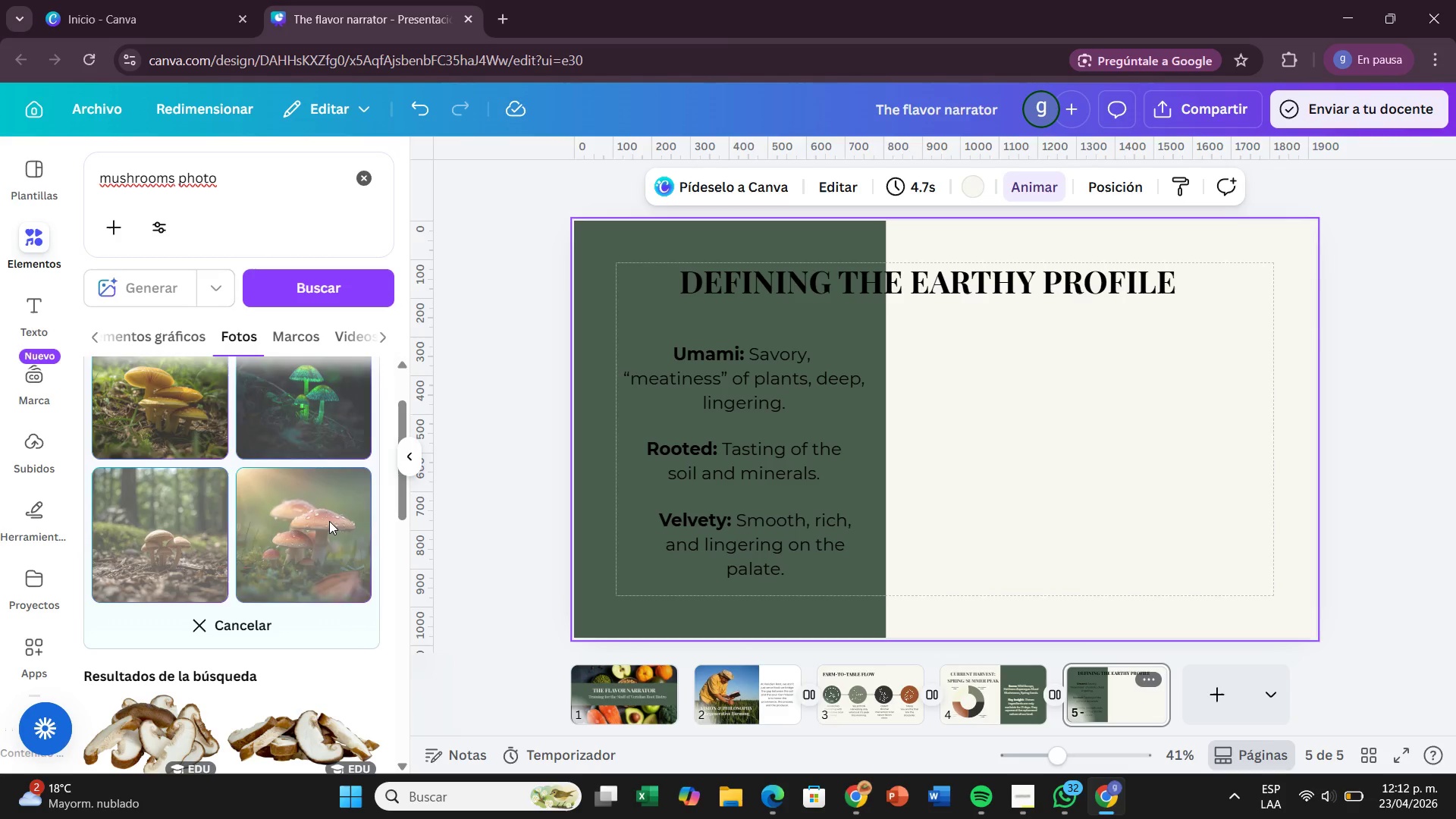 
scroll: coordinate [300, 490], scroll_direction: down, amount: 1.0
 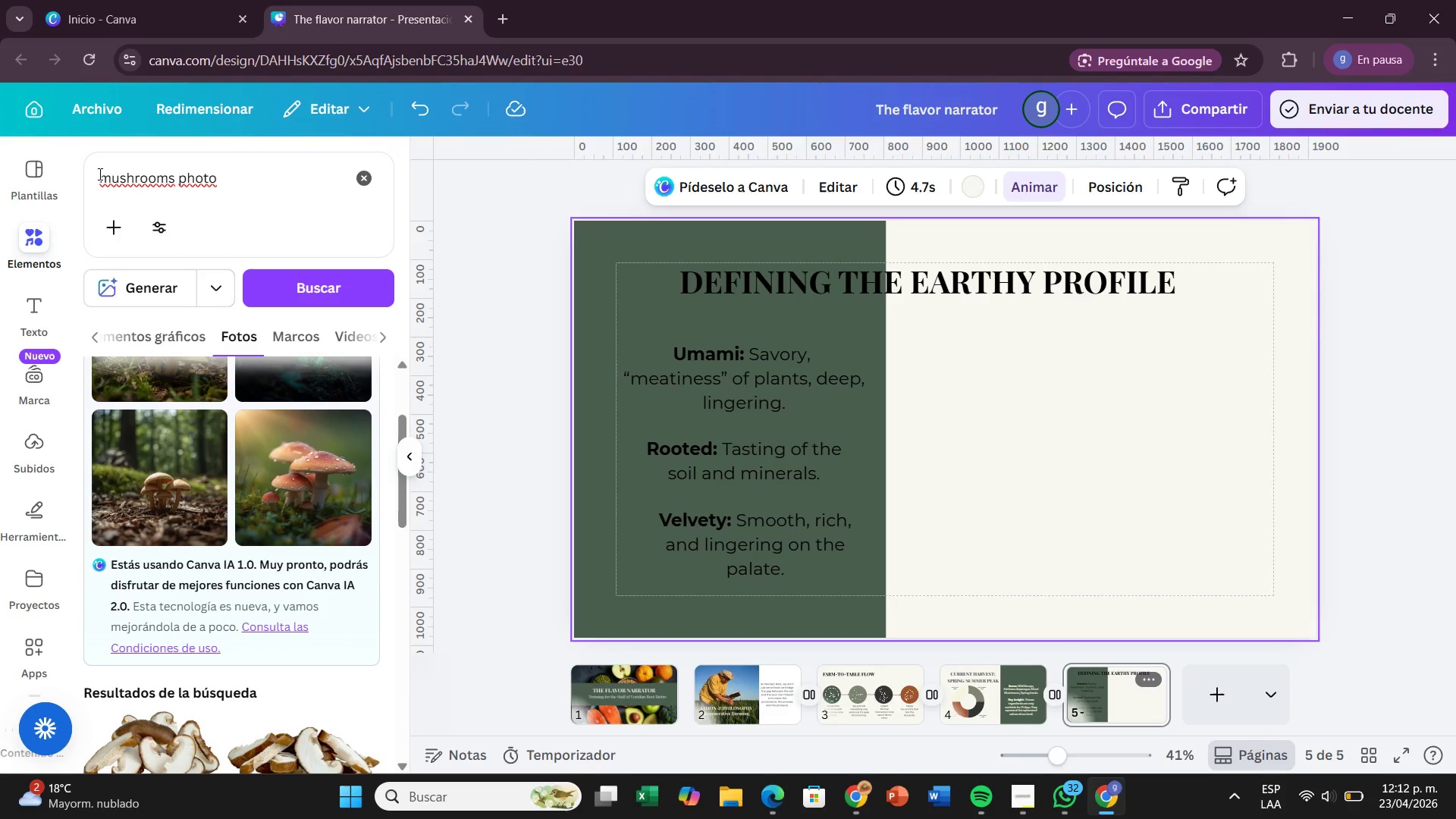 
left_click([99, 174])
 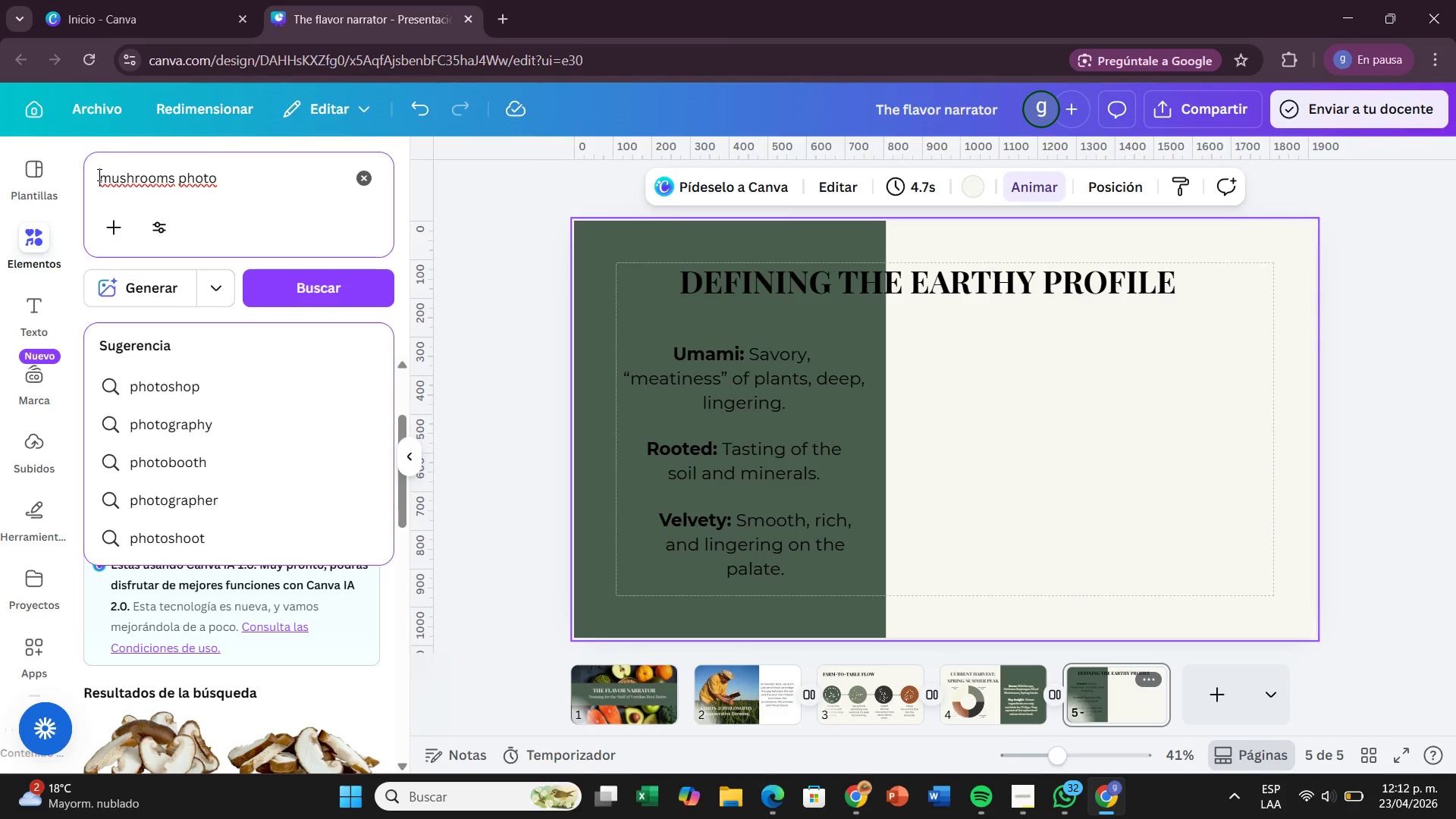 
wait(7.27)
 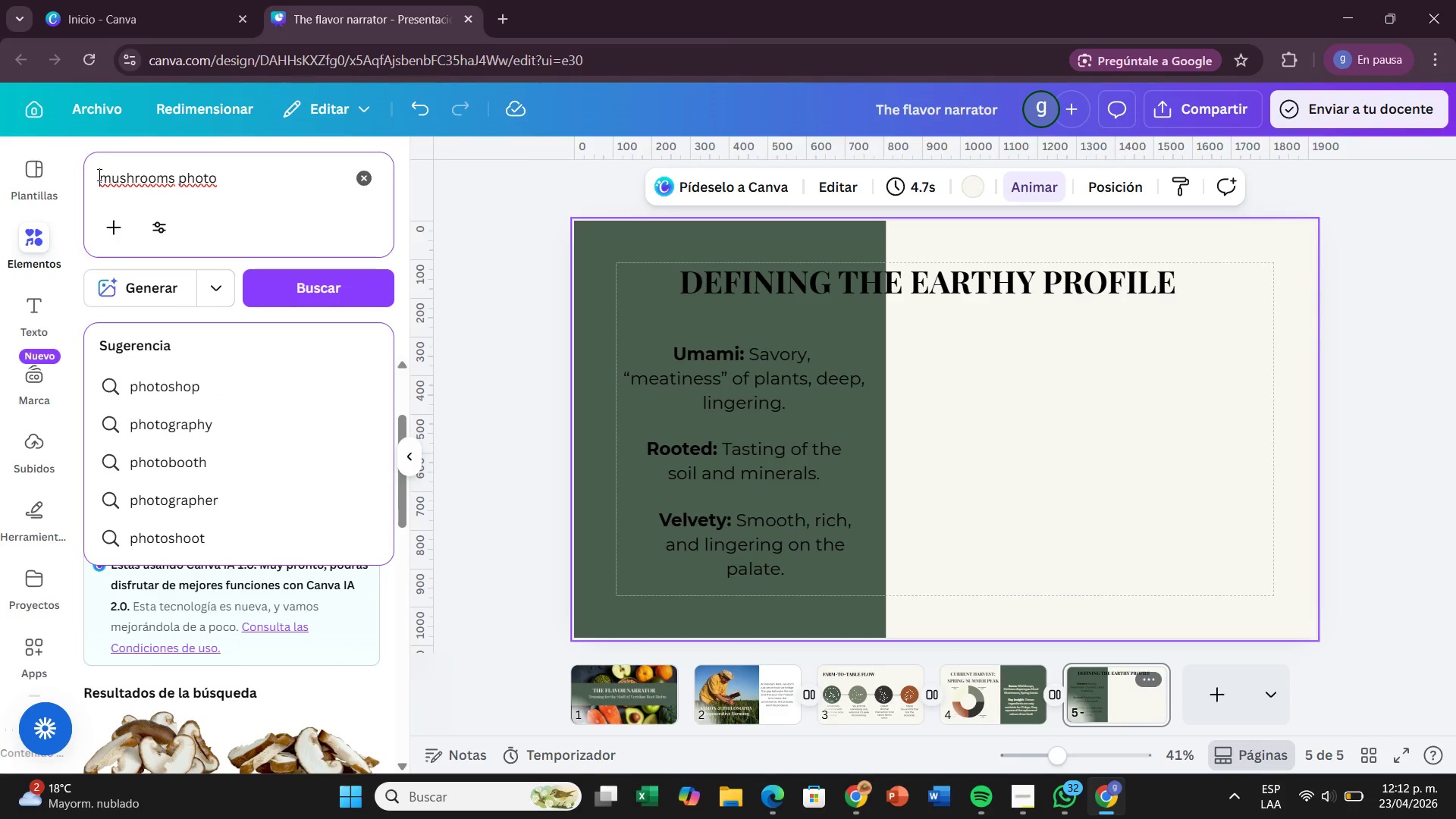 
type(cook )
 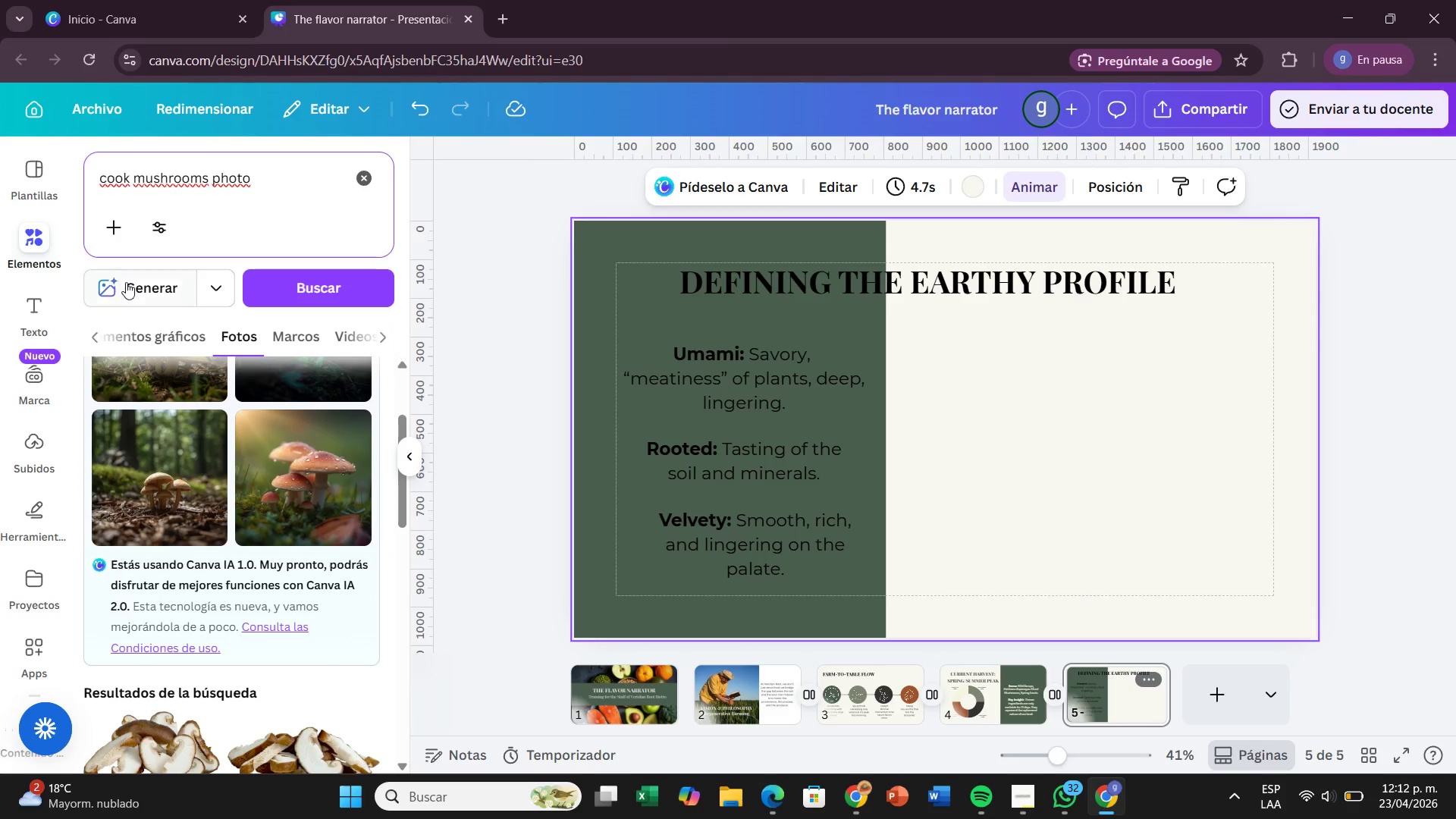 
left_click([133, 287])
 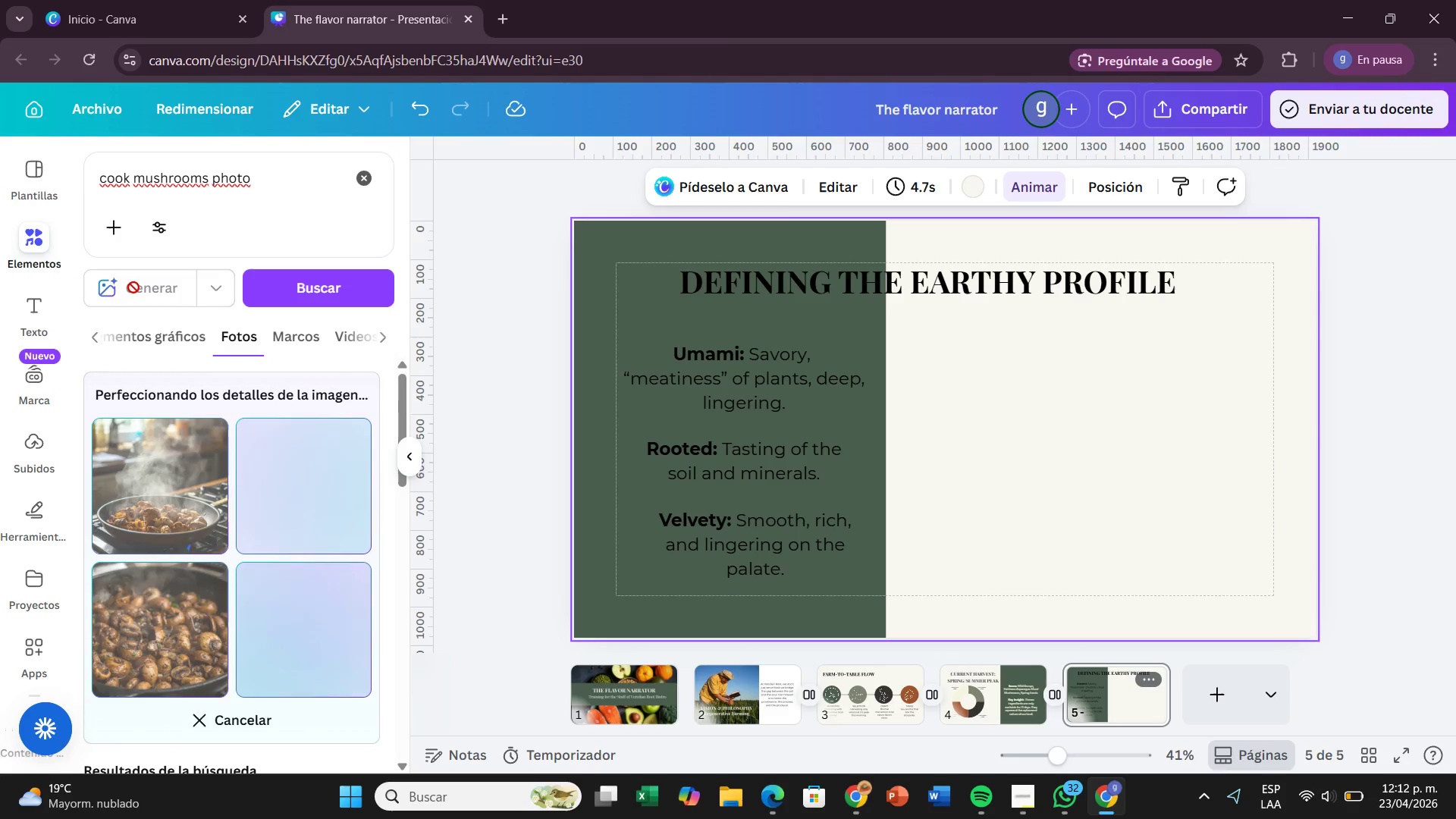 
wait(13.98)
 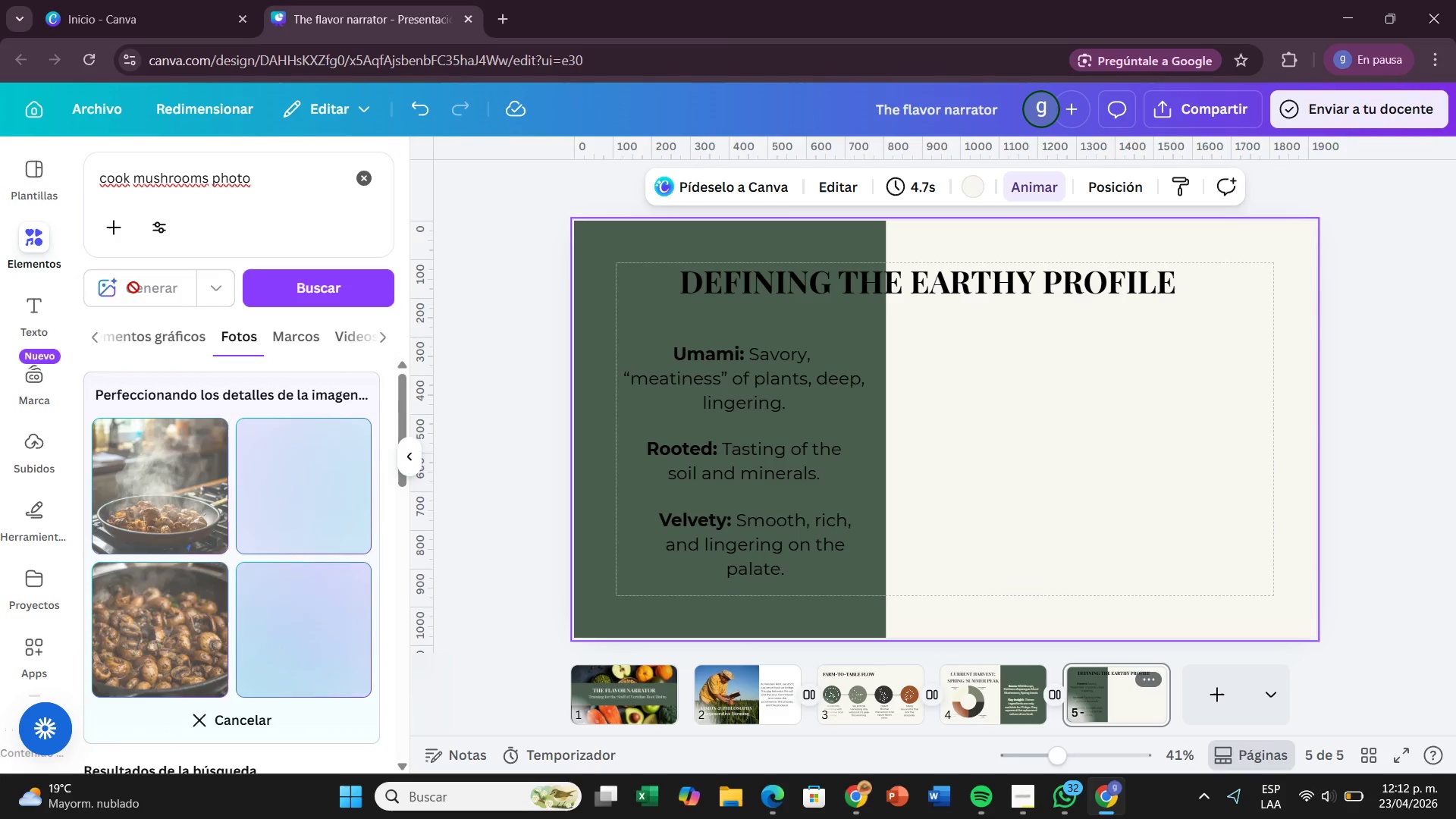 
left_click([166, 633])
 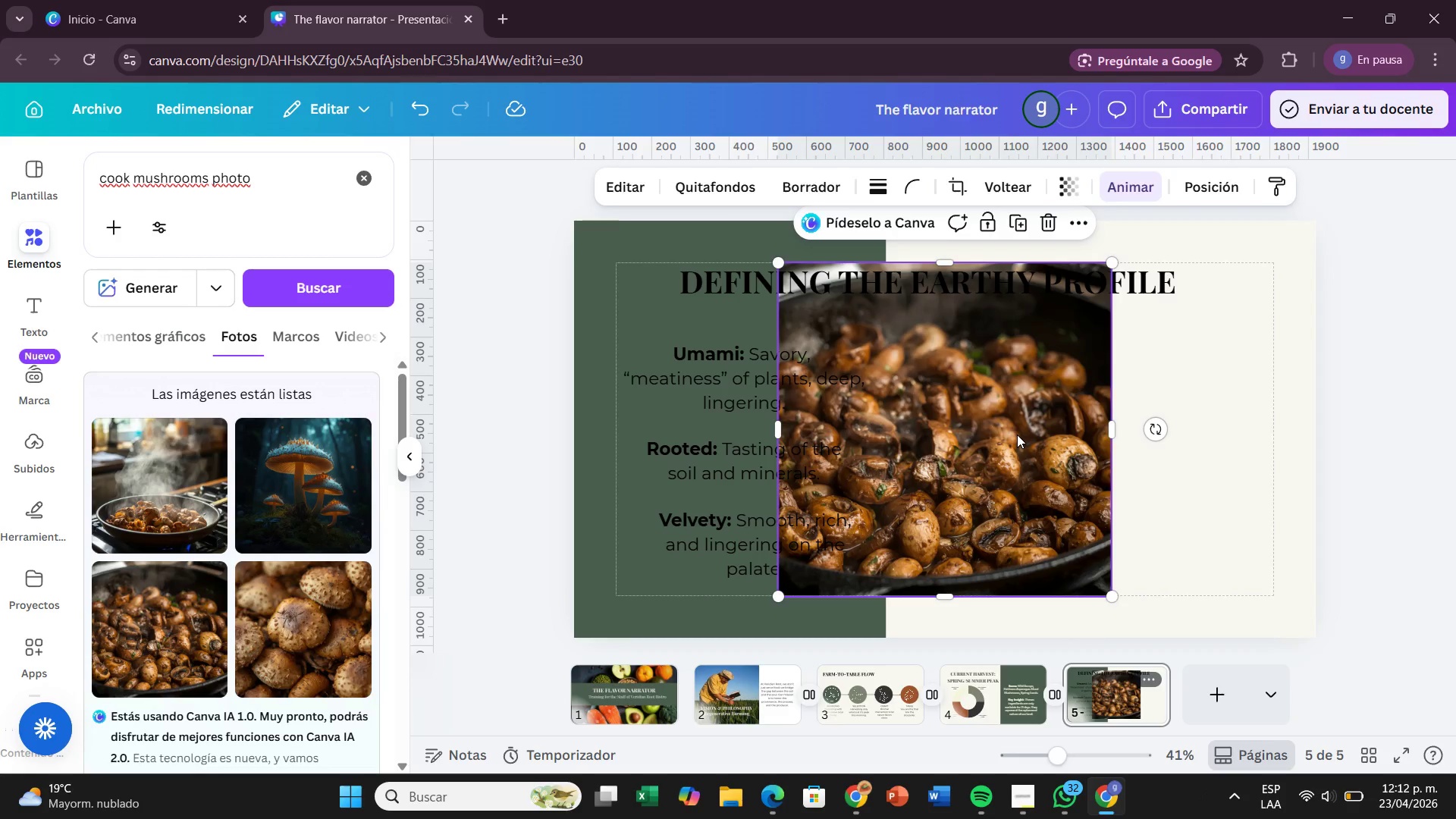 
left_click_drag(start_coordinate=[1017, 435], to_coordinate=[1199, 472])
 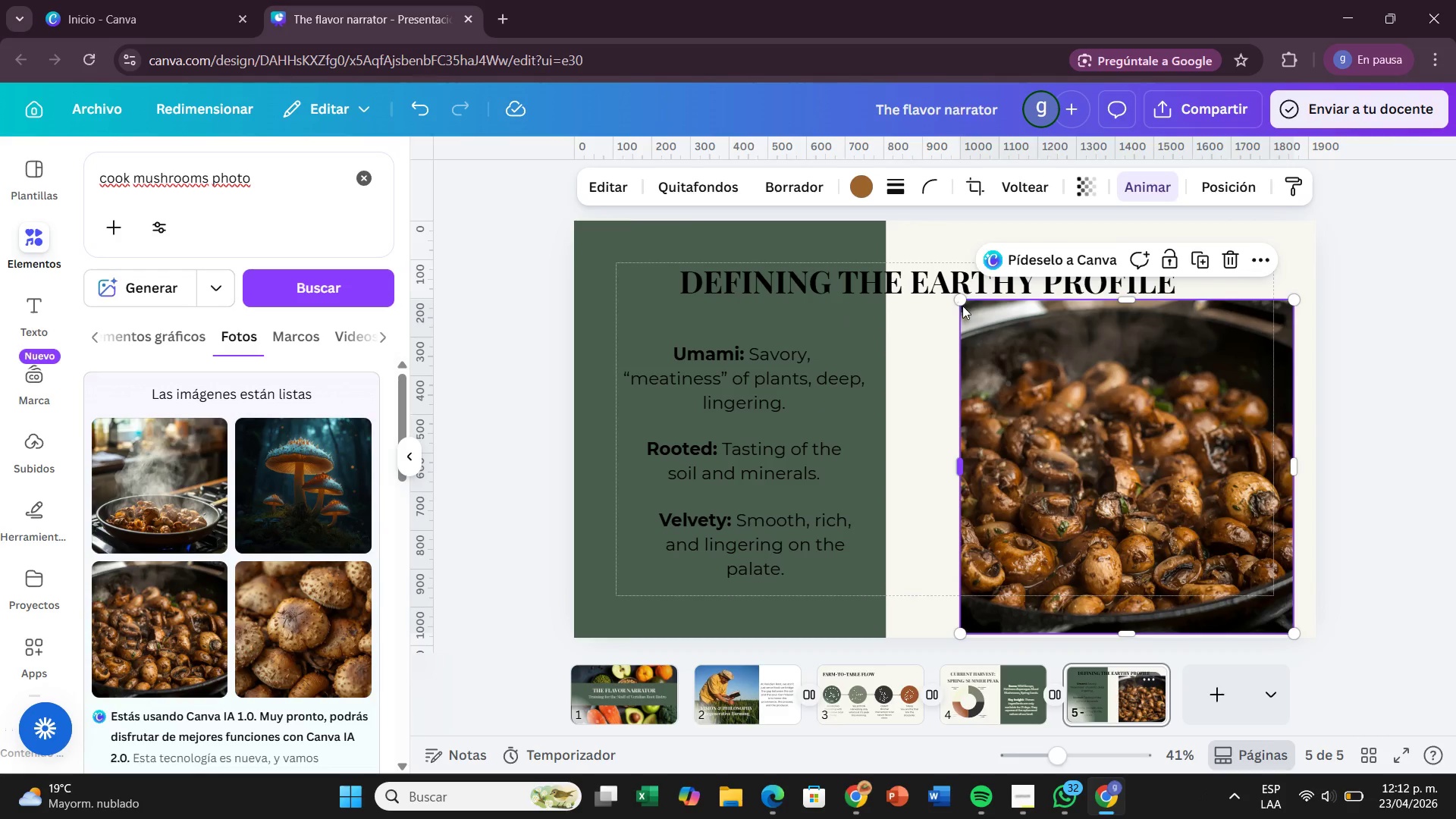 
left_click_drag(start_coordinate=[962, 304], to_coordinate=[1012, 405])
 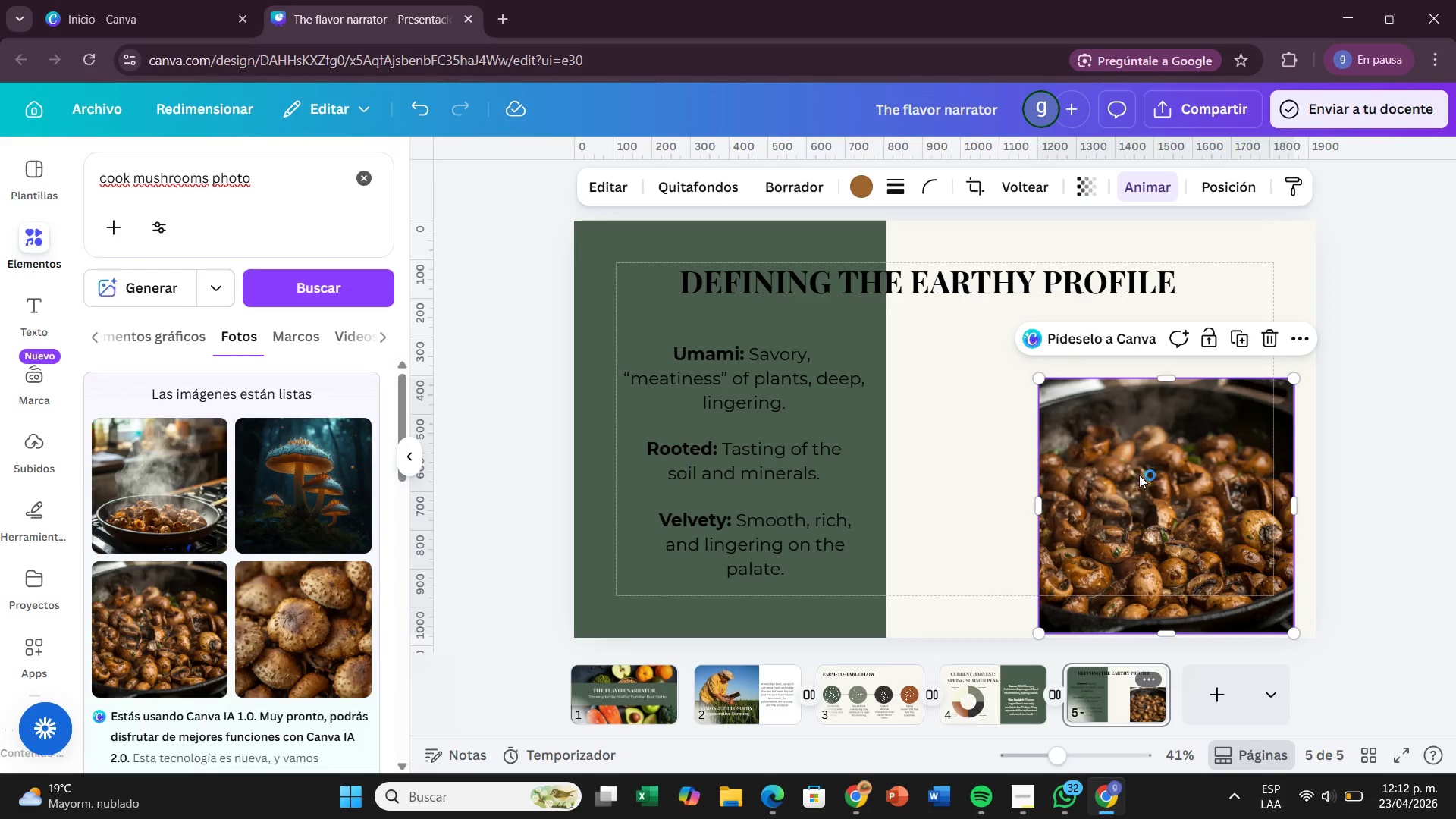 
left_click_drag(start_coordinate=[1110, 472], to_coordinate=[1031, 422])
 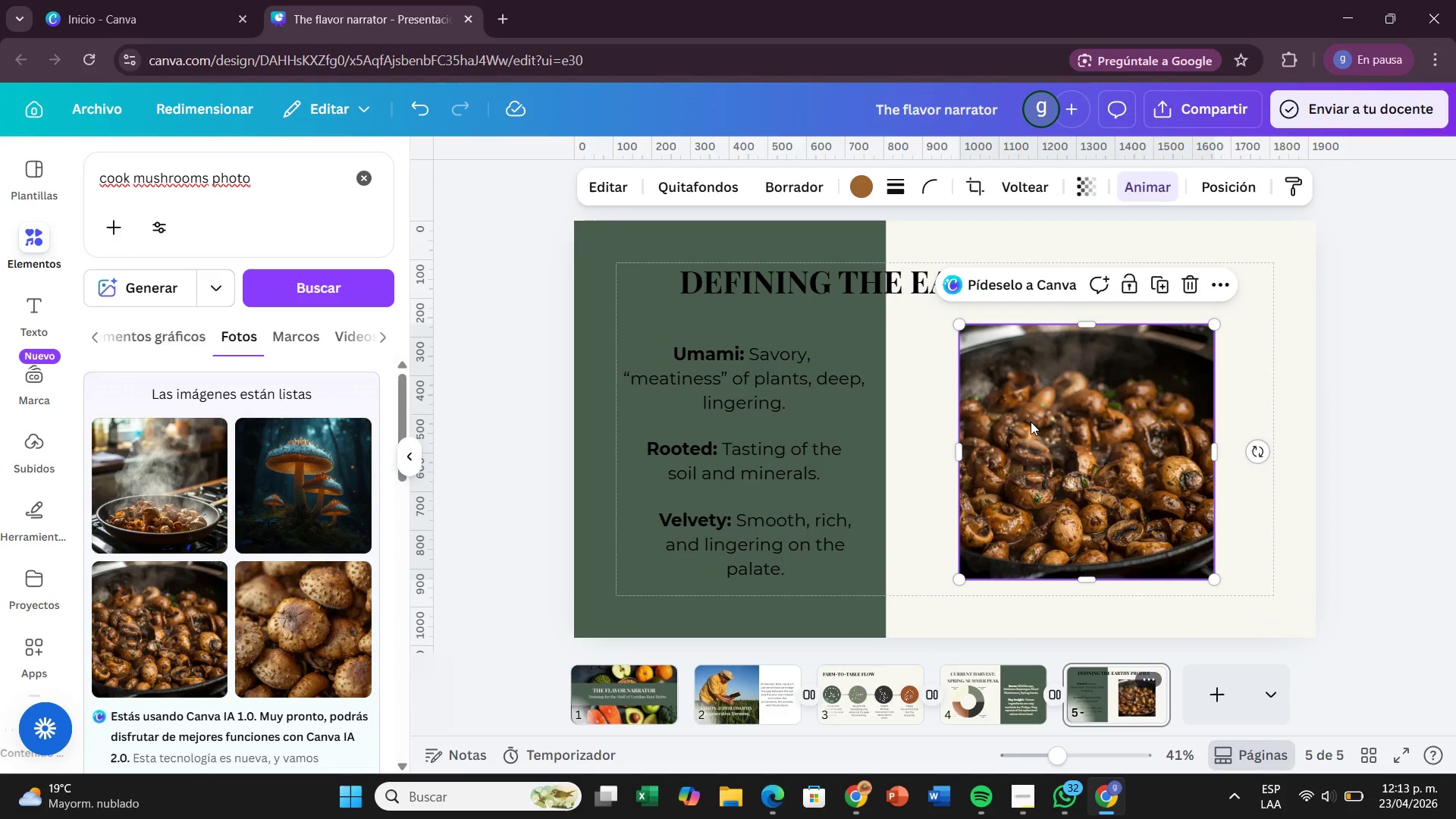 
wait(18.33)
 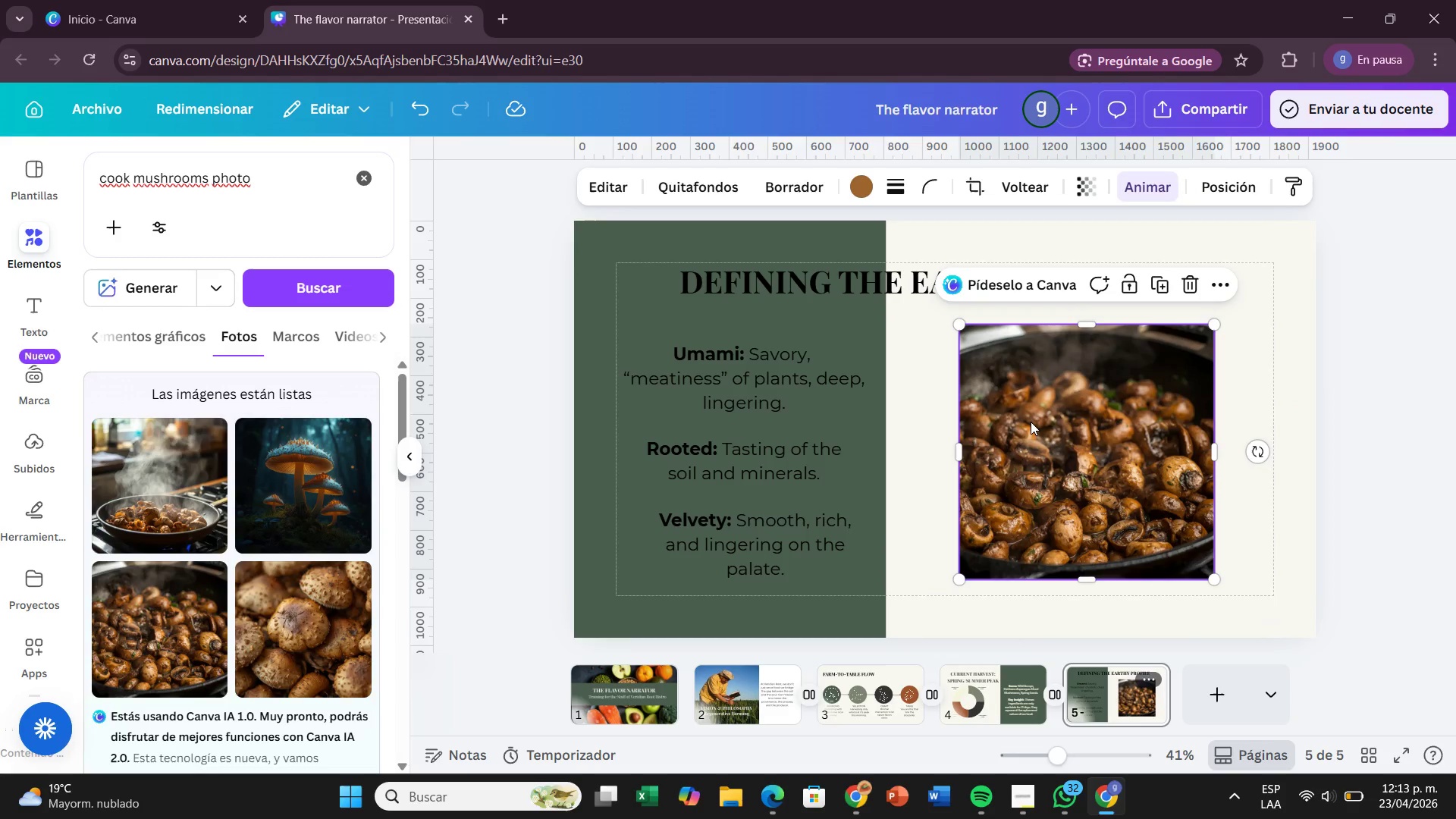 
left_click([1360, 466])
 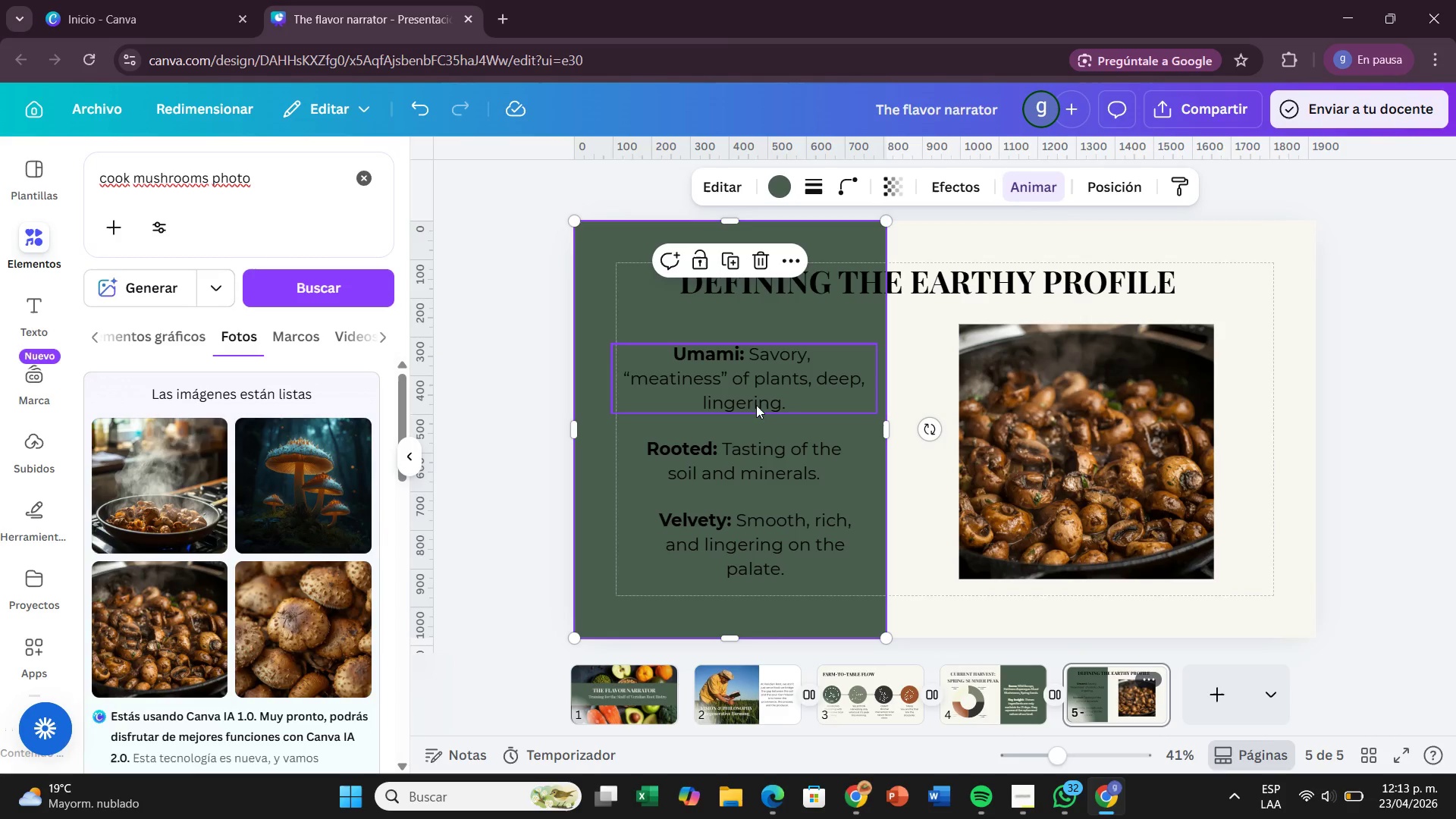 
left_click([676, 350])
 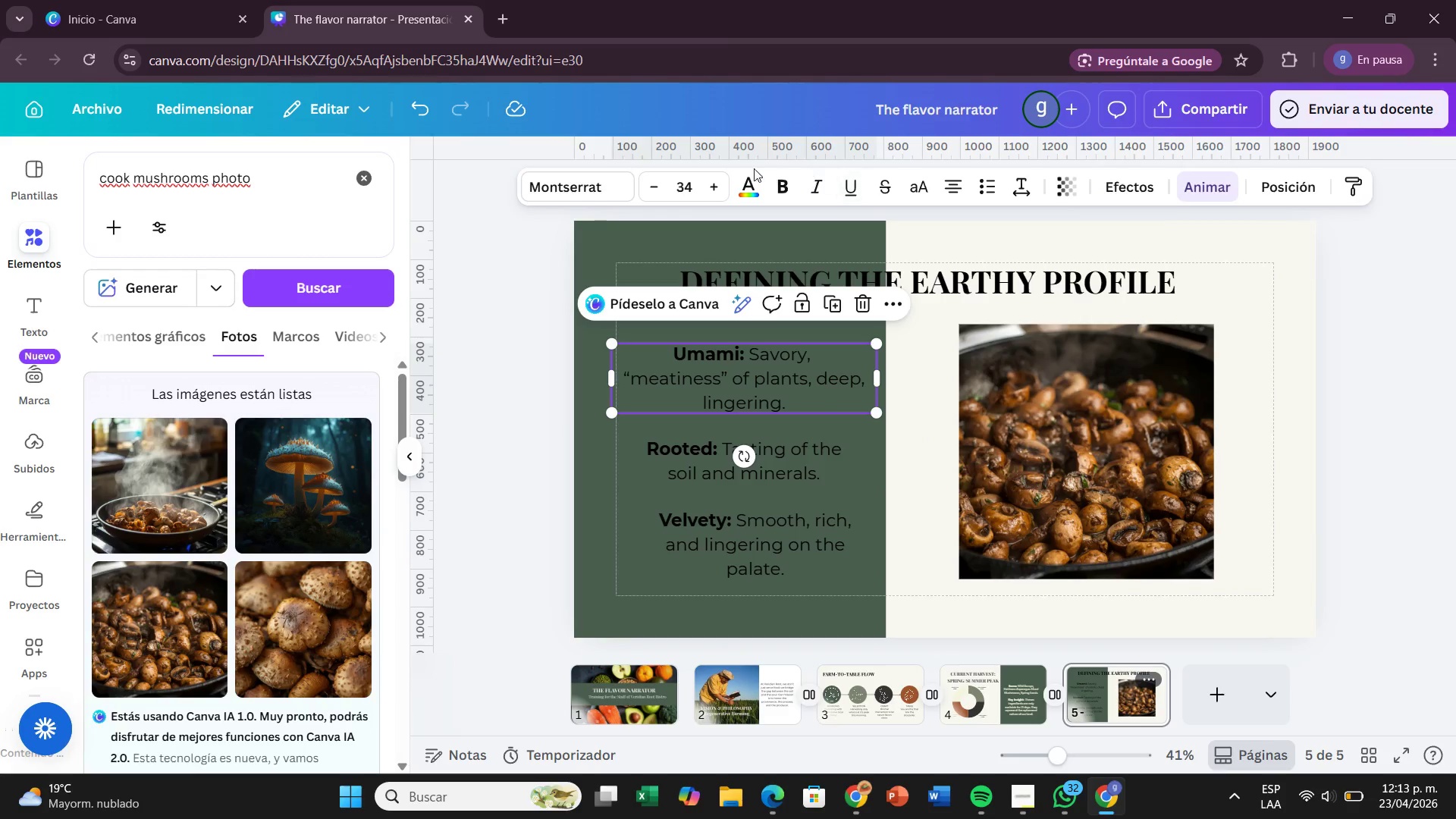 
left_click([745, 180])
 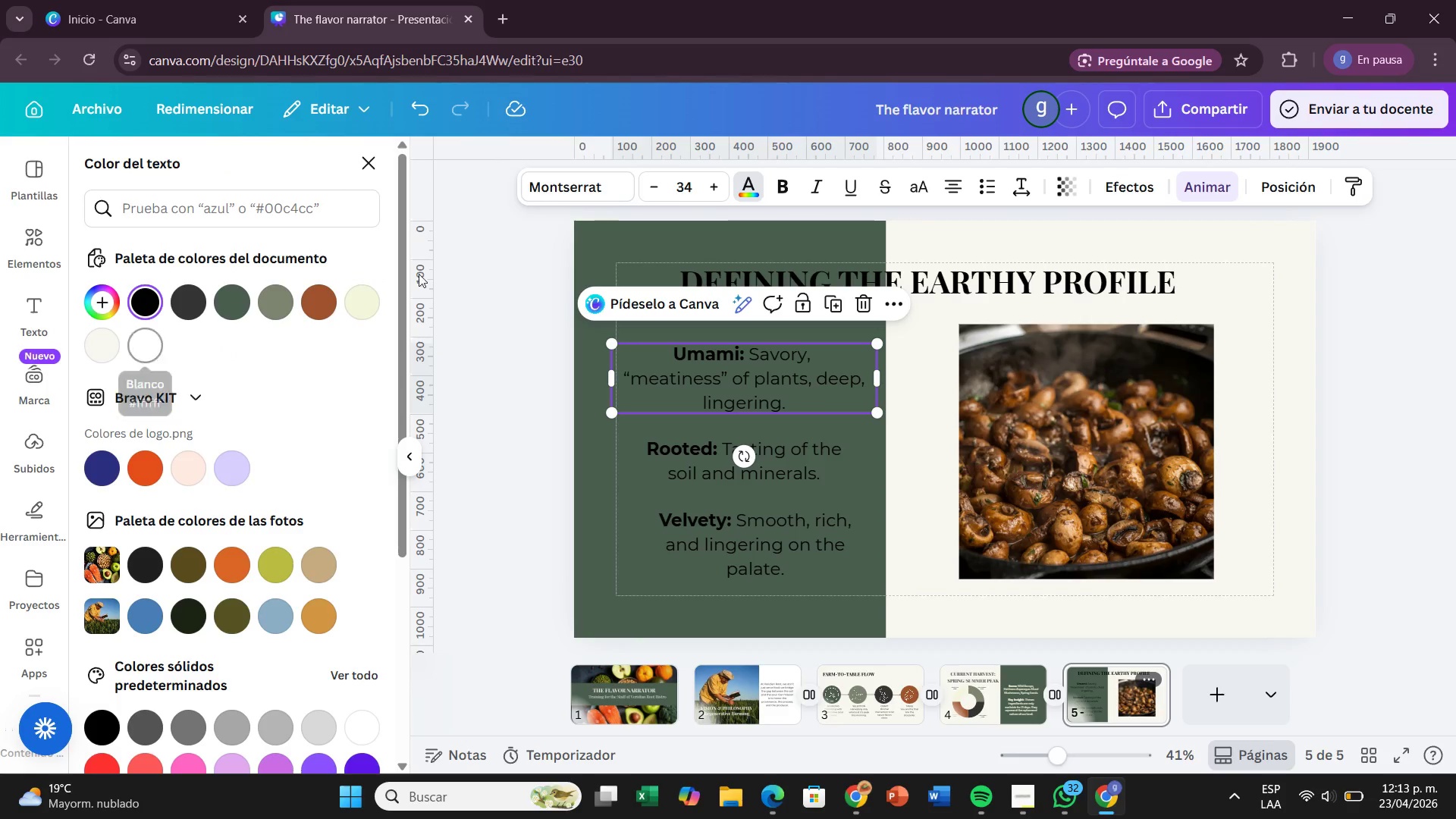 
left_click([345, 306])
 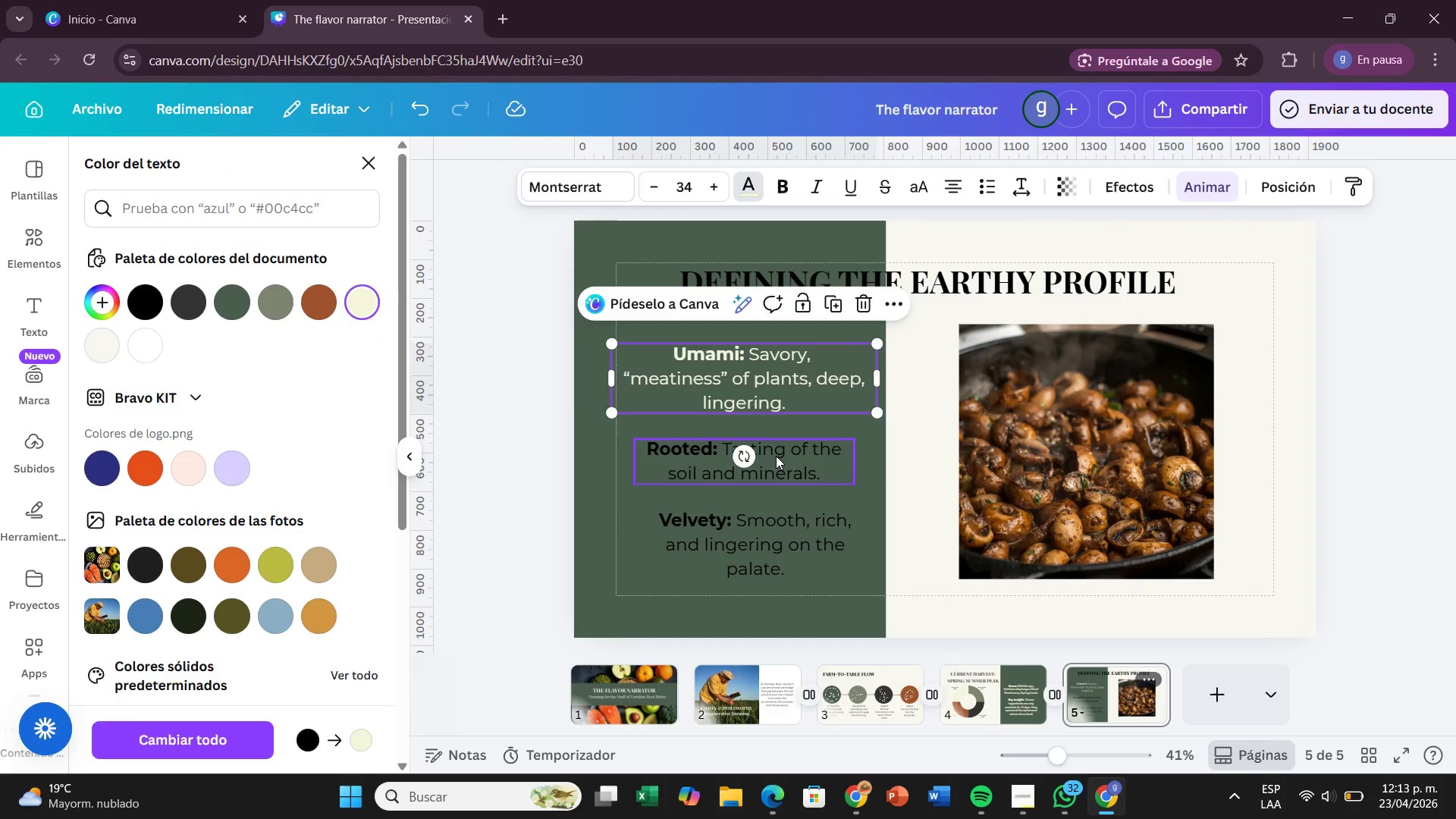 
left_click([776, 456])
 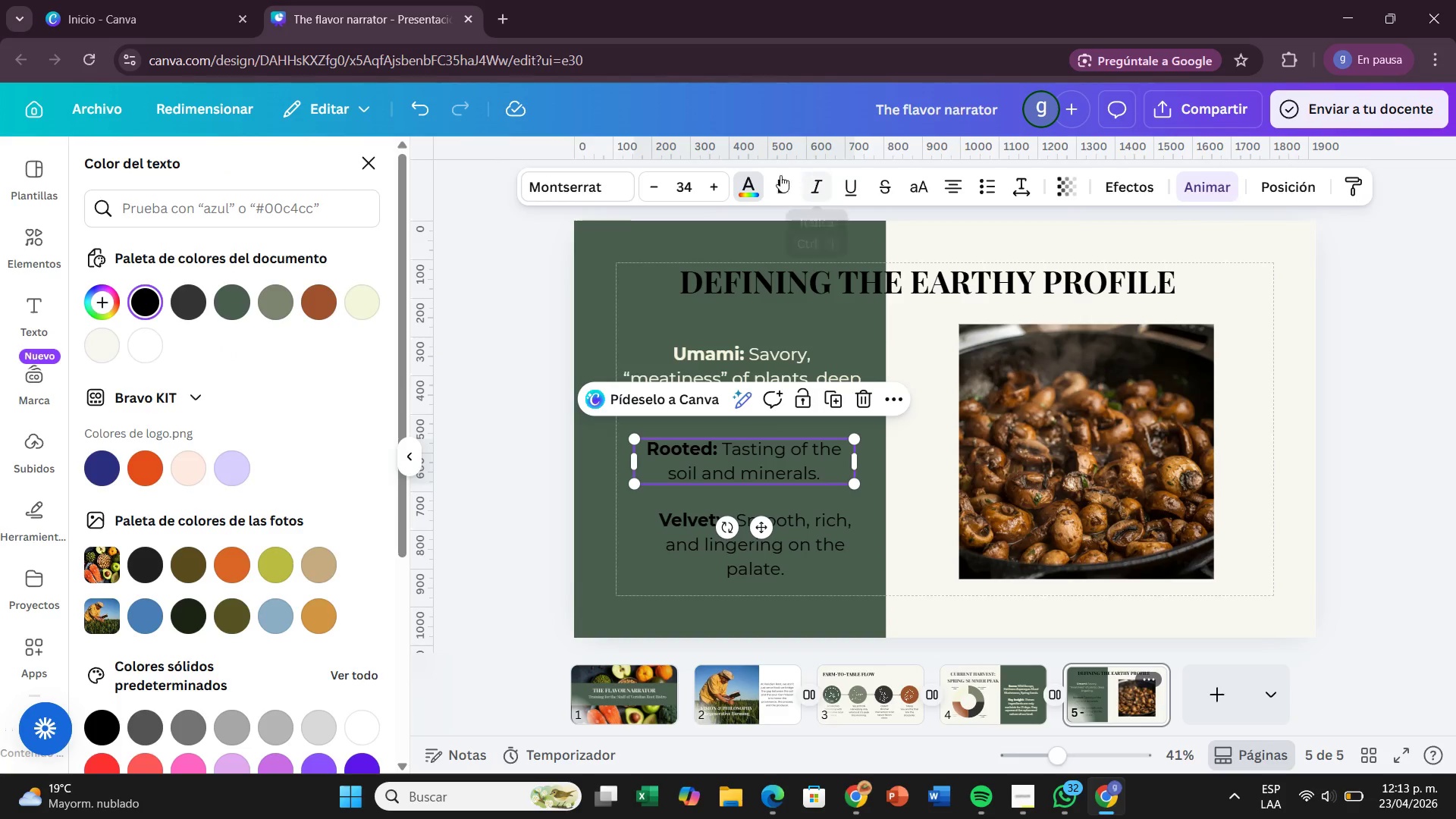 
mouse_move([756, 193])
 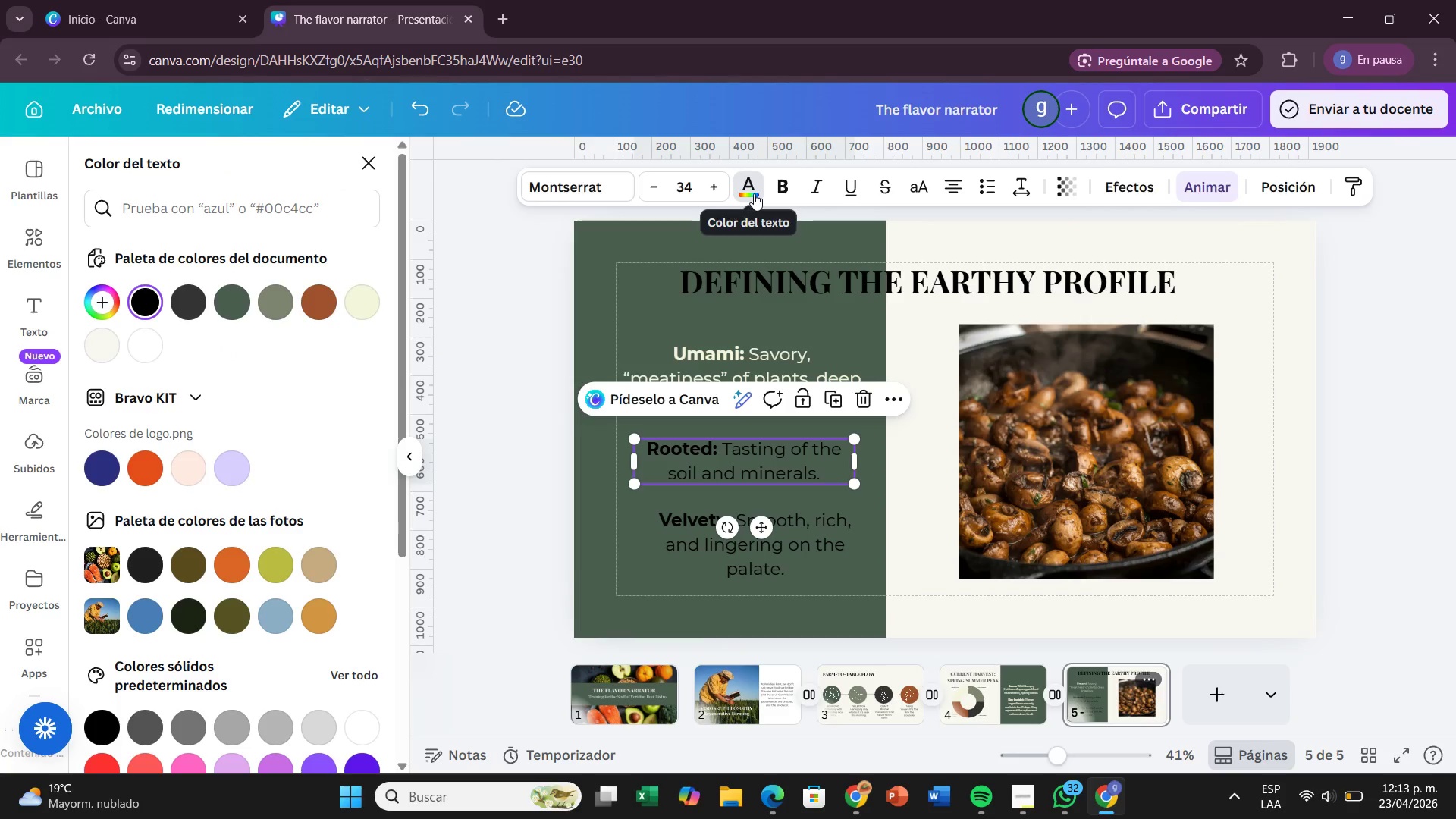 
left_click([754, 193])
 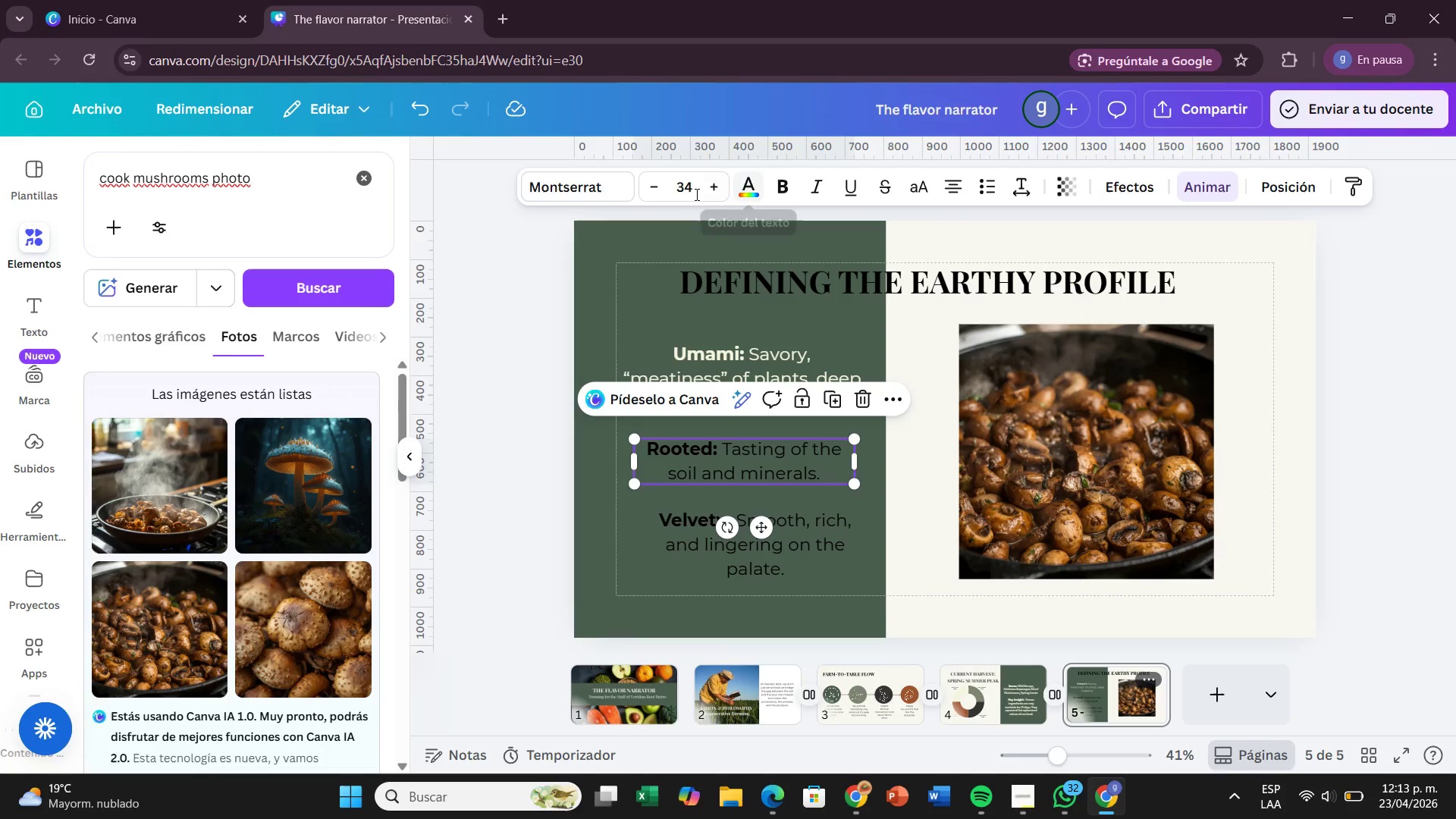 
left_click([750, 189])
 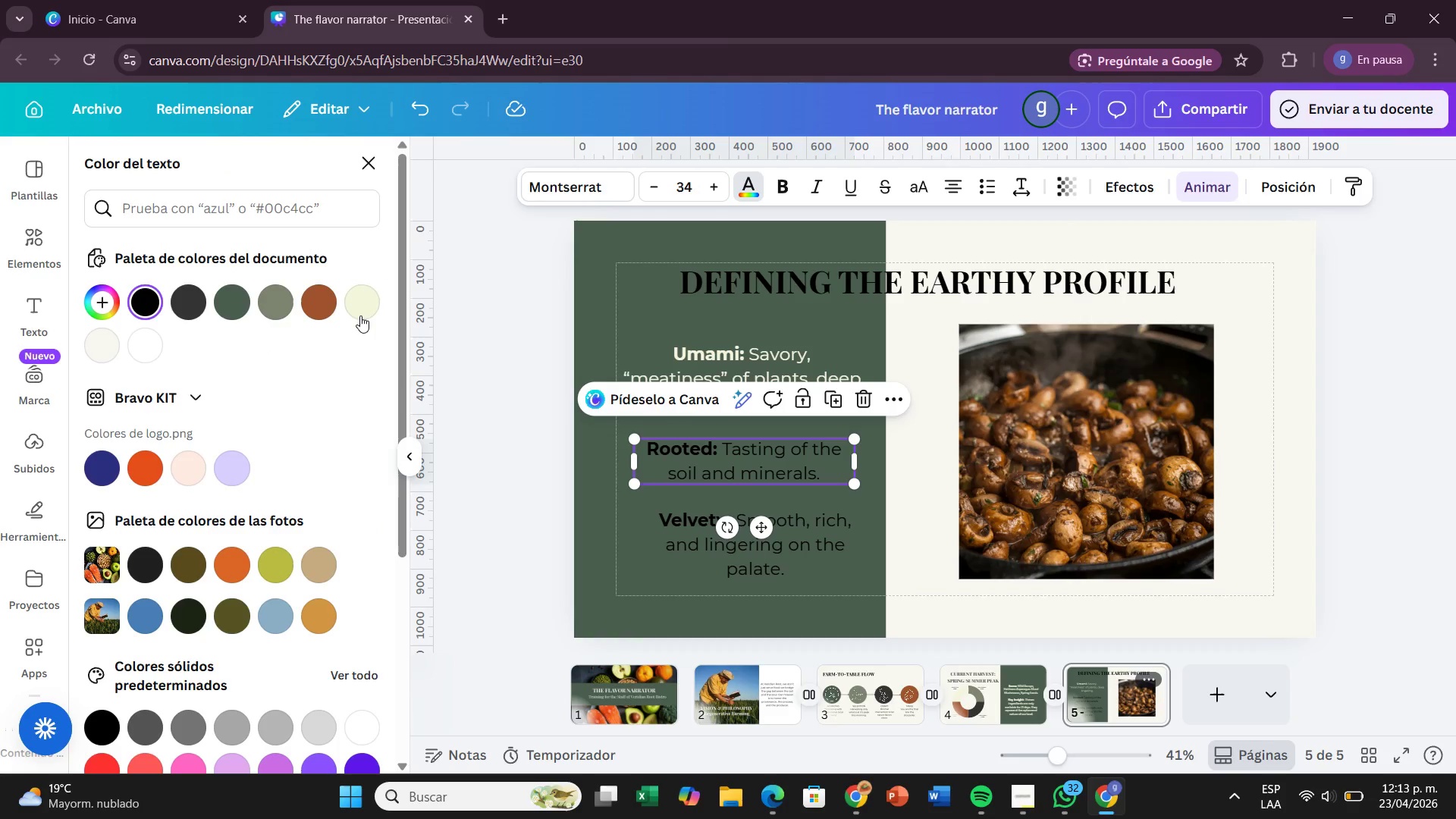 
left_click([362, 310])
 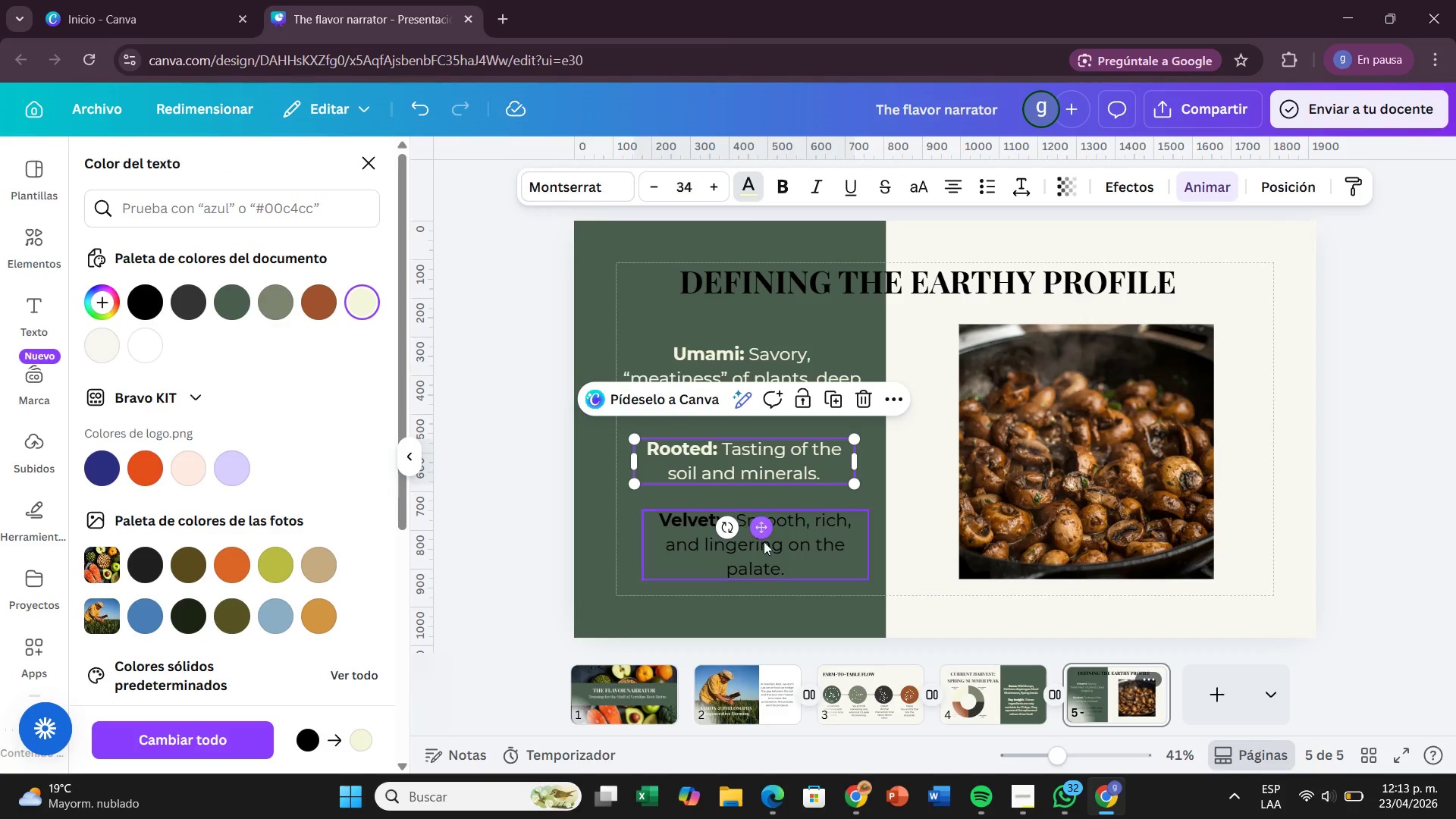 
left_click([764, 542])
 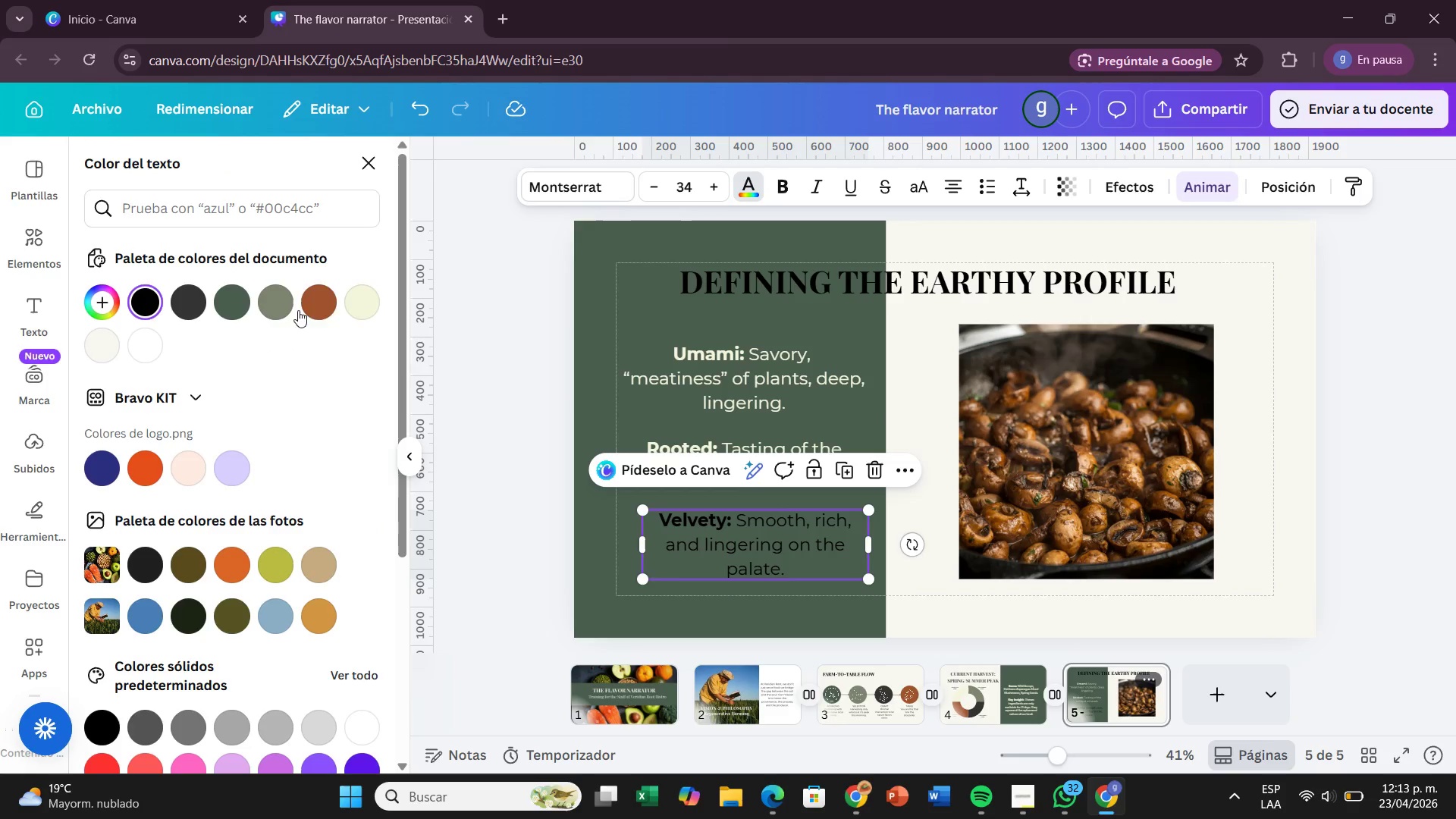 
left_click([376, 303])
 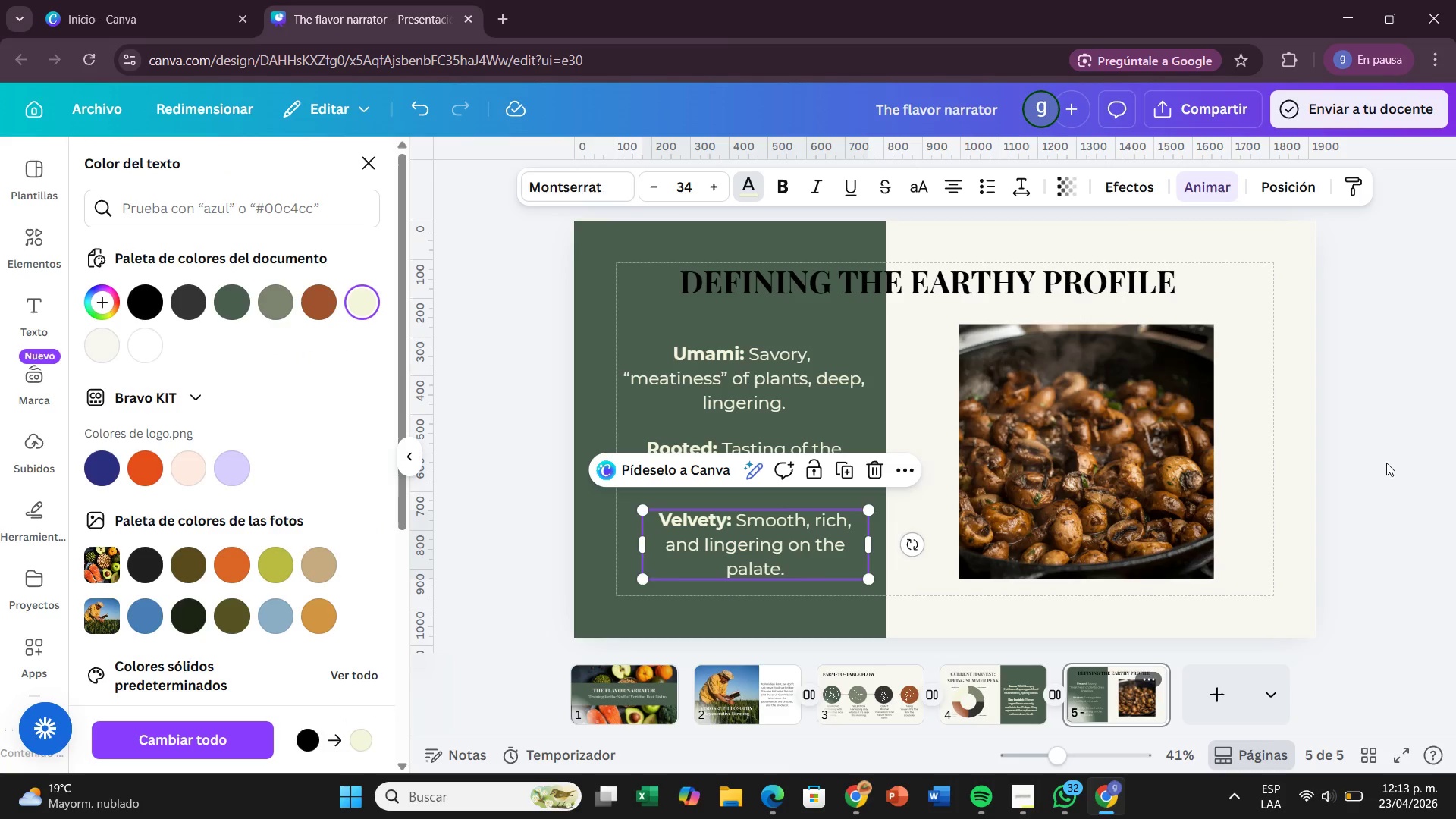 
left_click([1358, 466])
 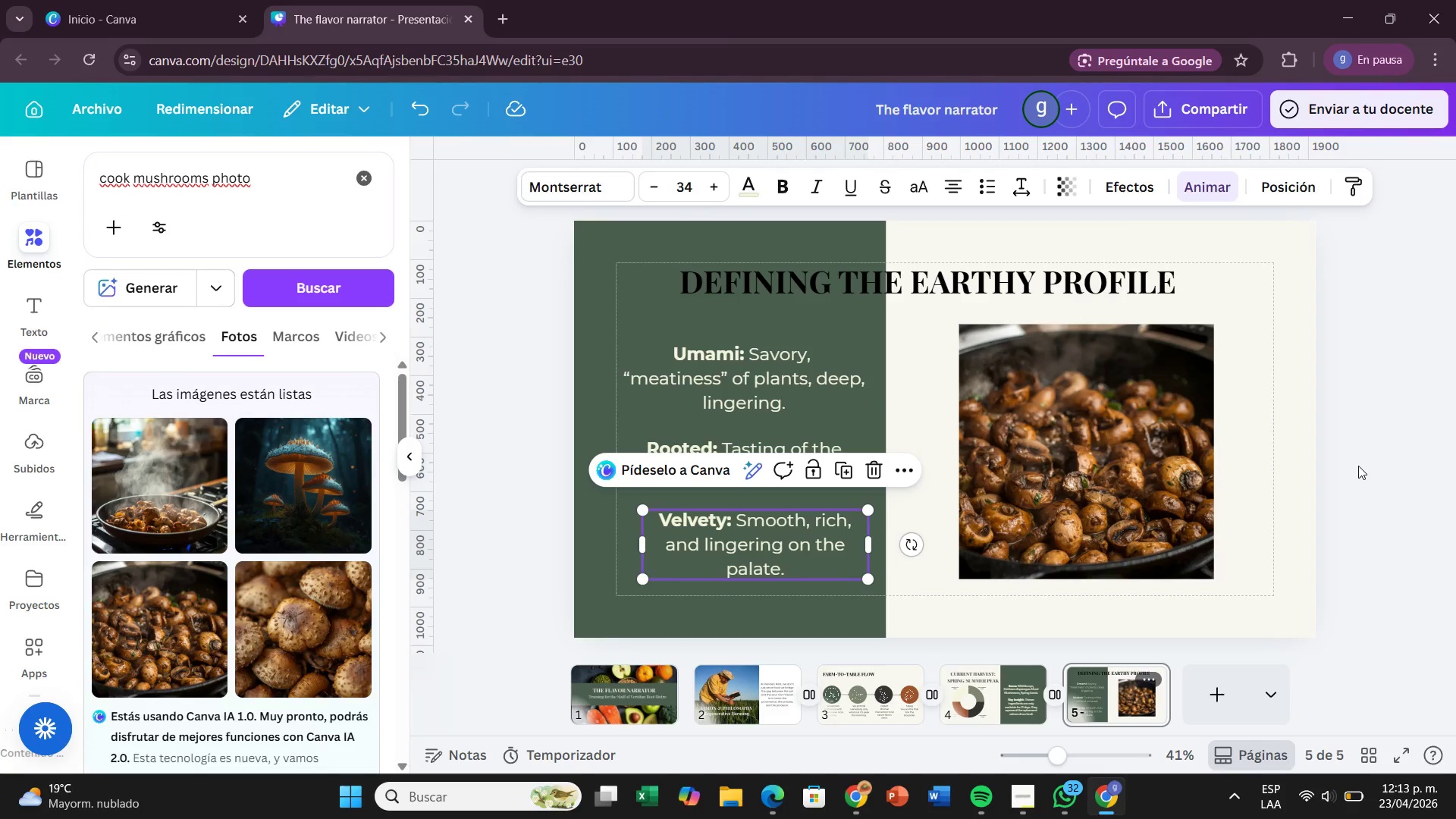 
left_click([1358, 466])
 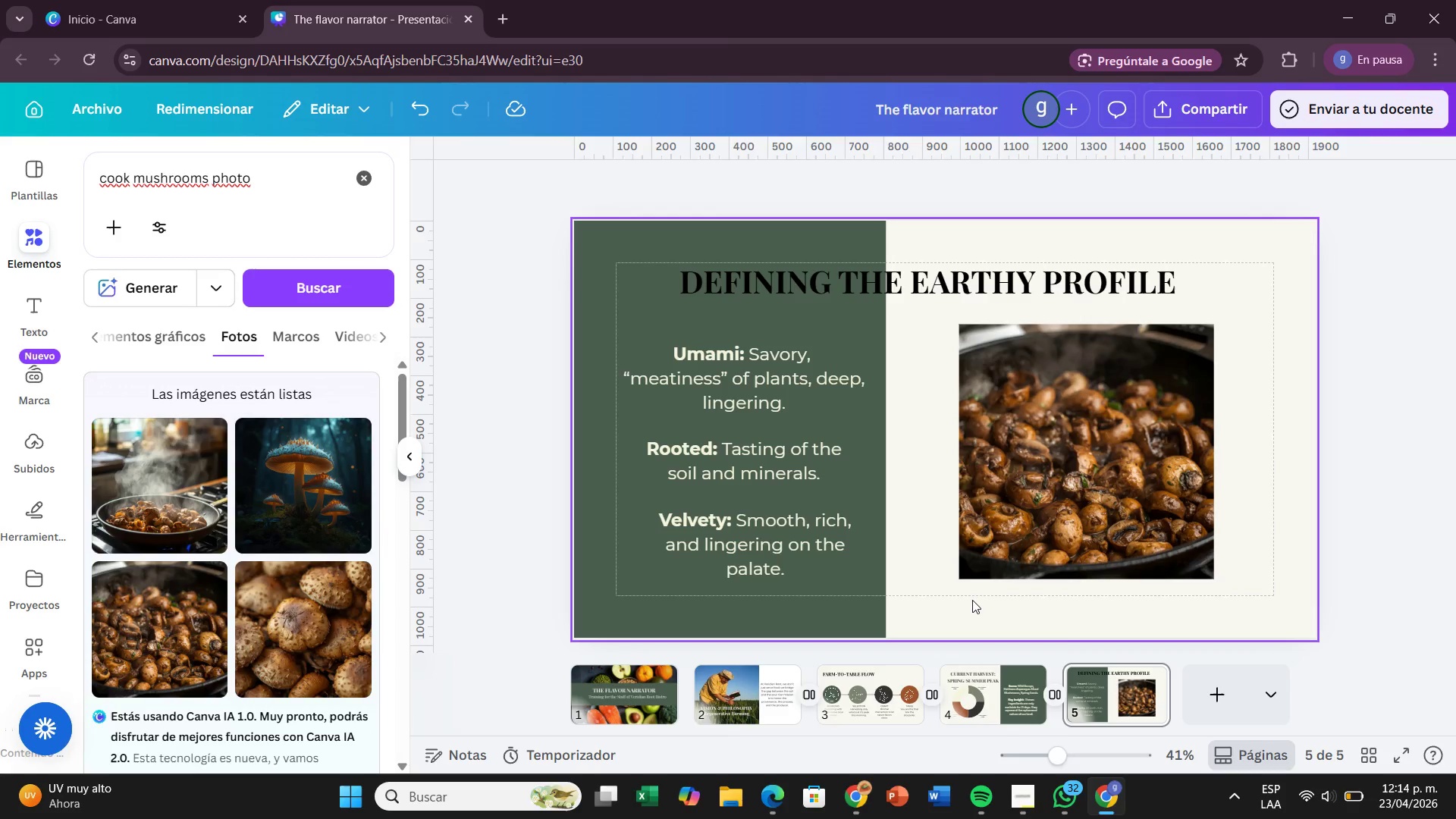 
wait(73.77)
 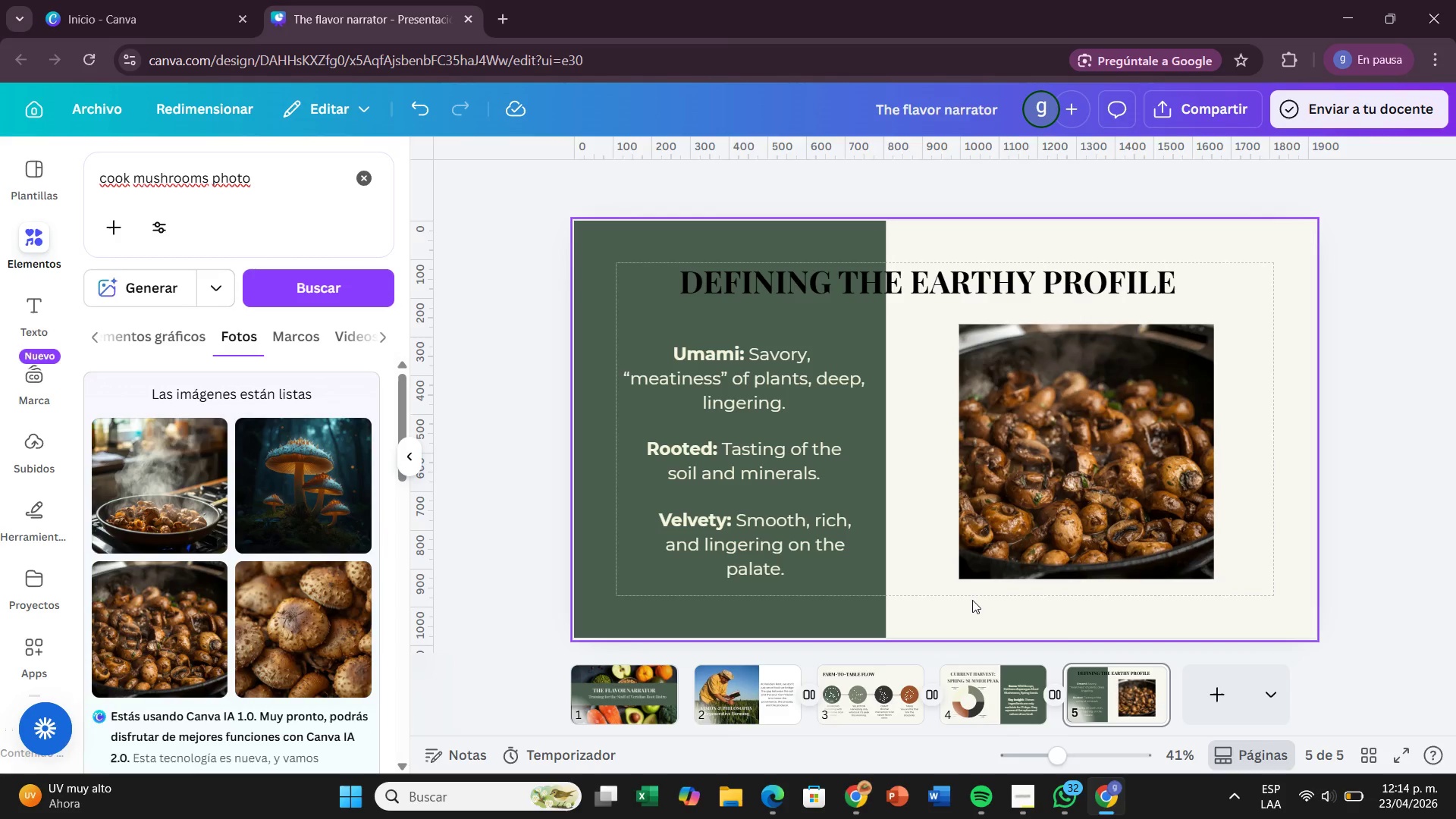 
mouse_move([367, 183])
 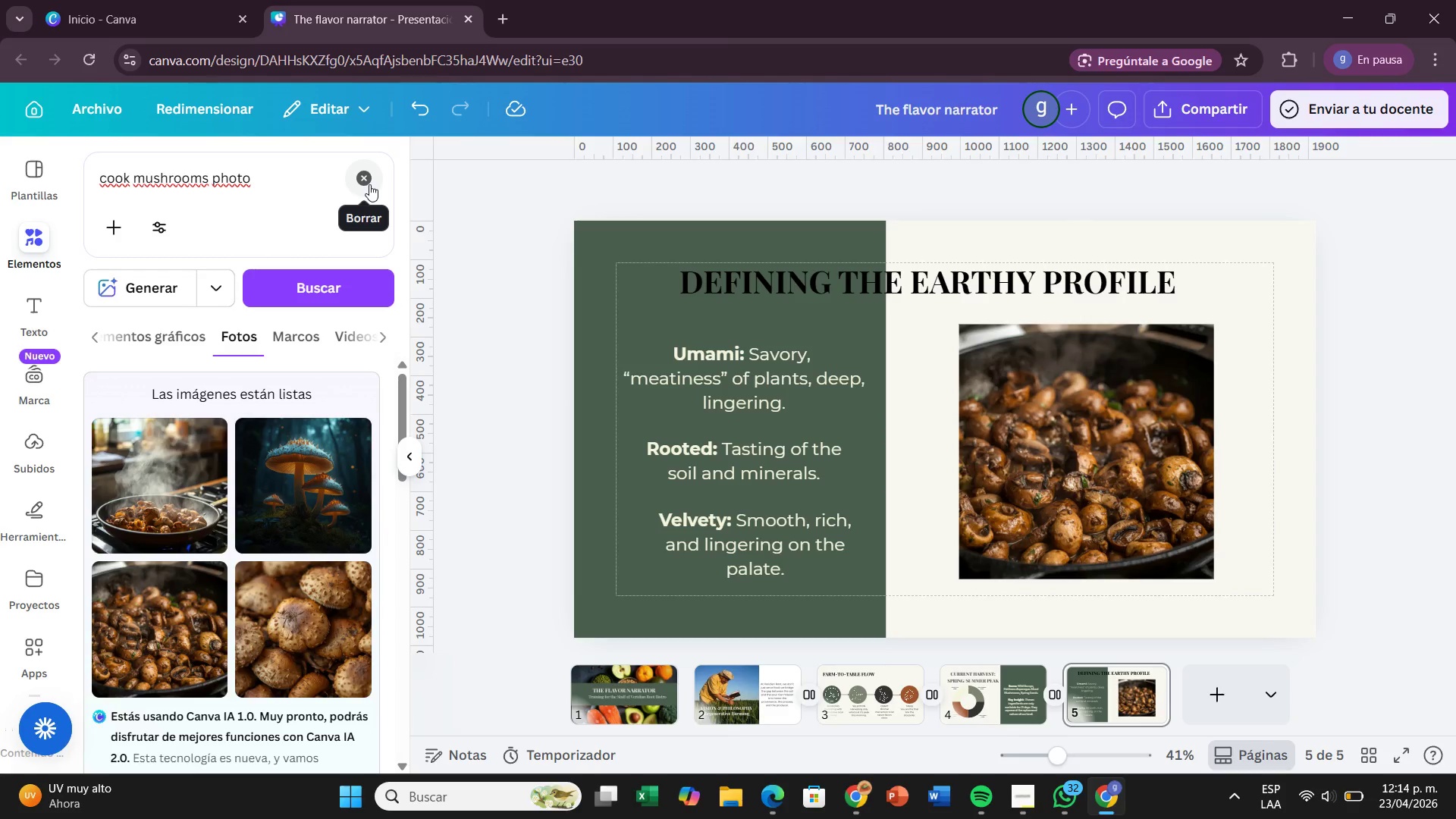 
wait(9.4)
 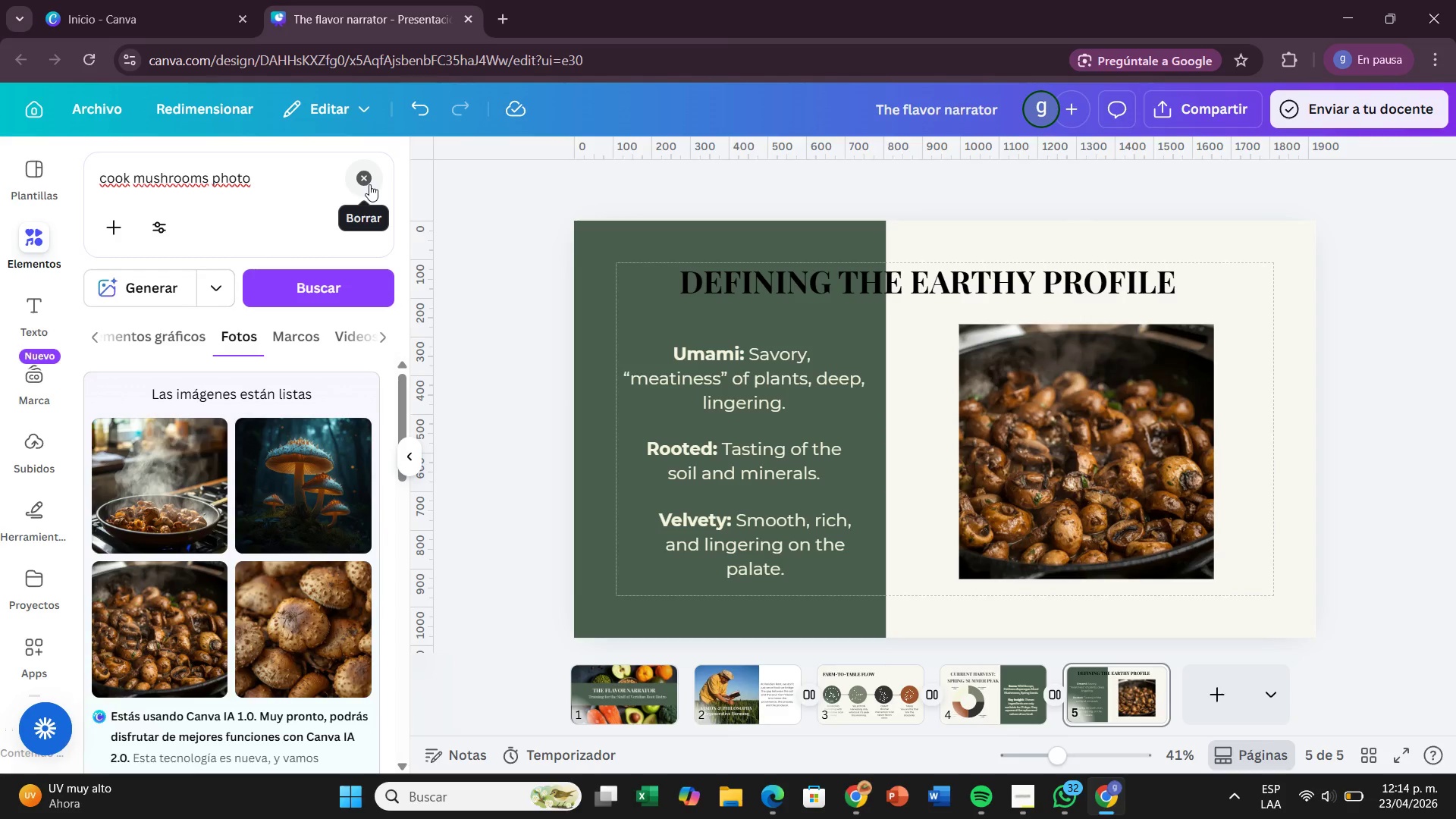 
left_click([804, 362])
 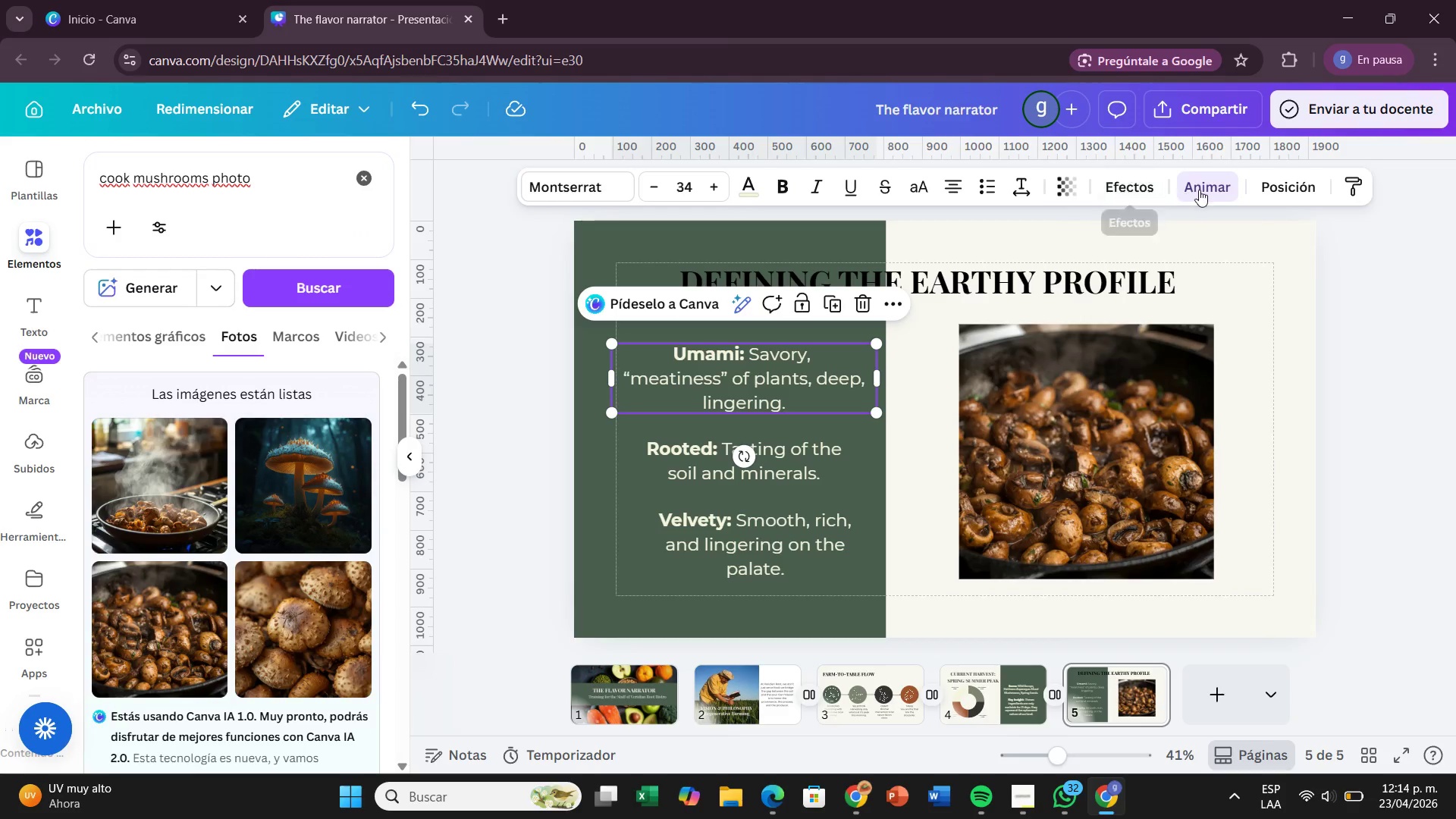 
left_click([1203, 190])
 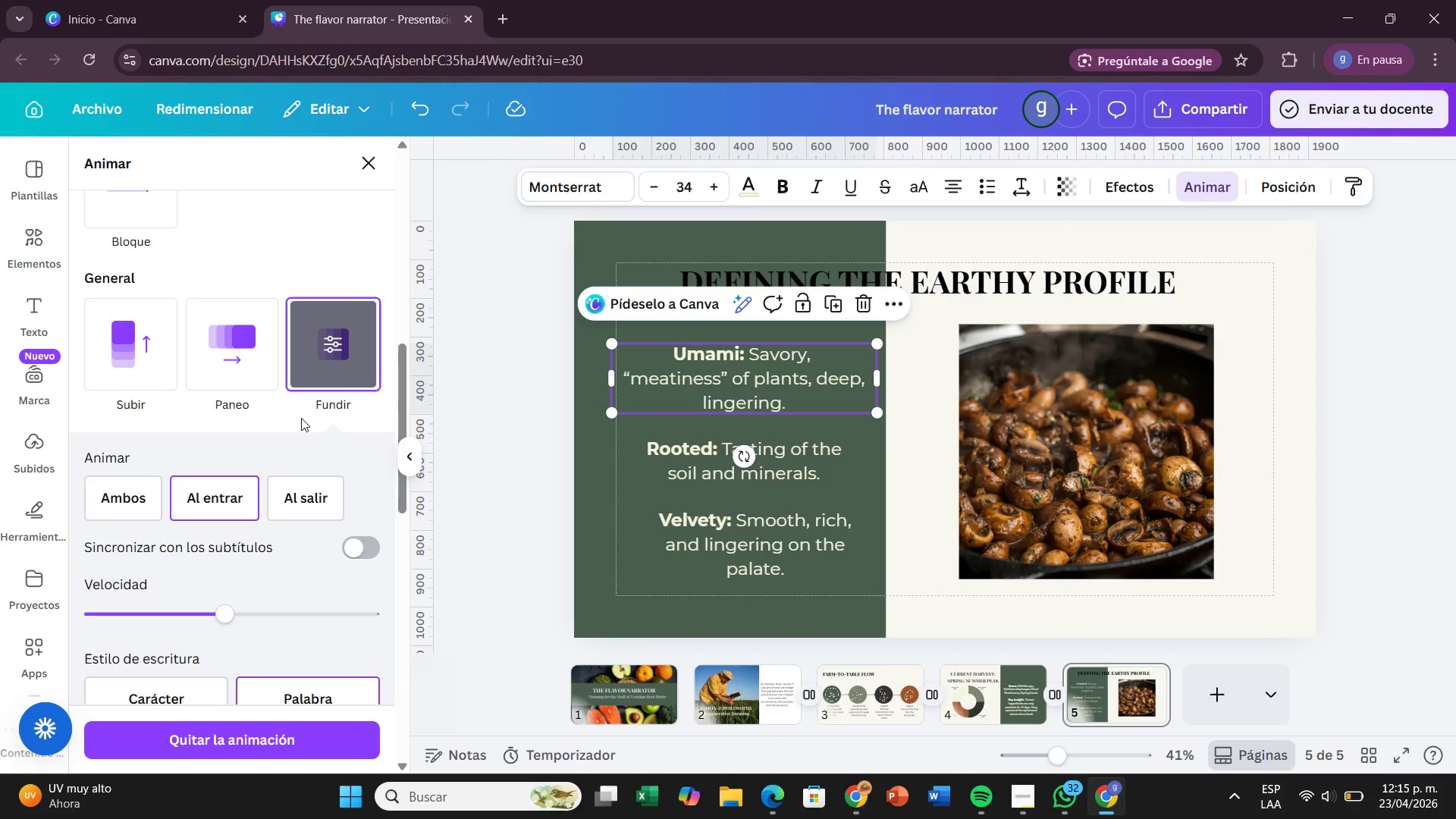 
wait(11.84)
 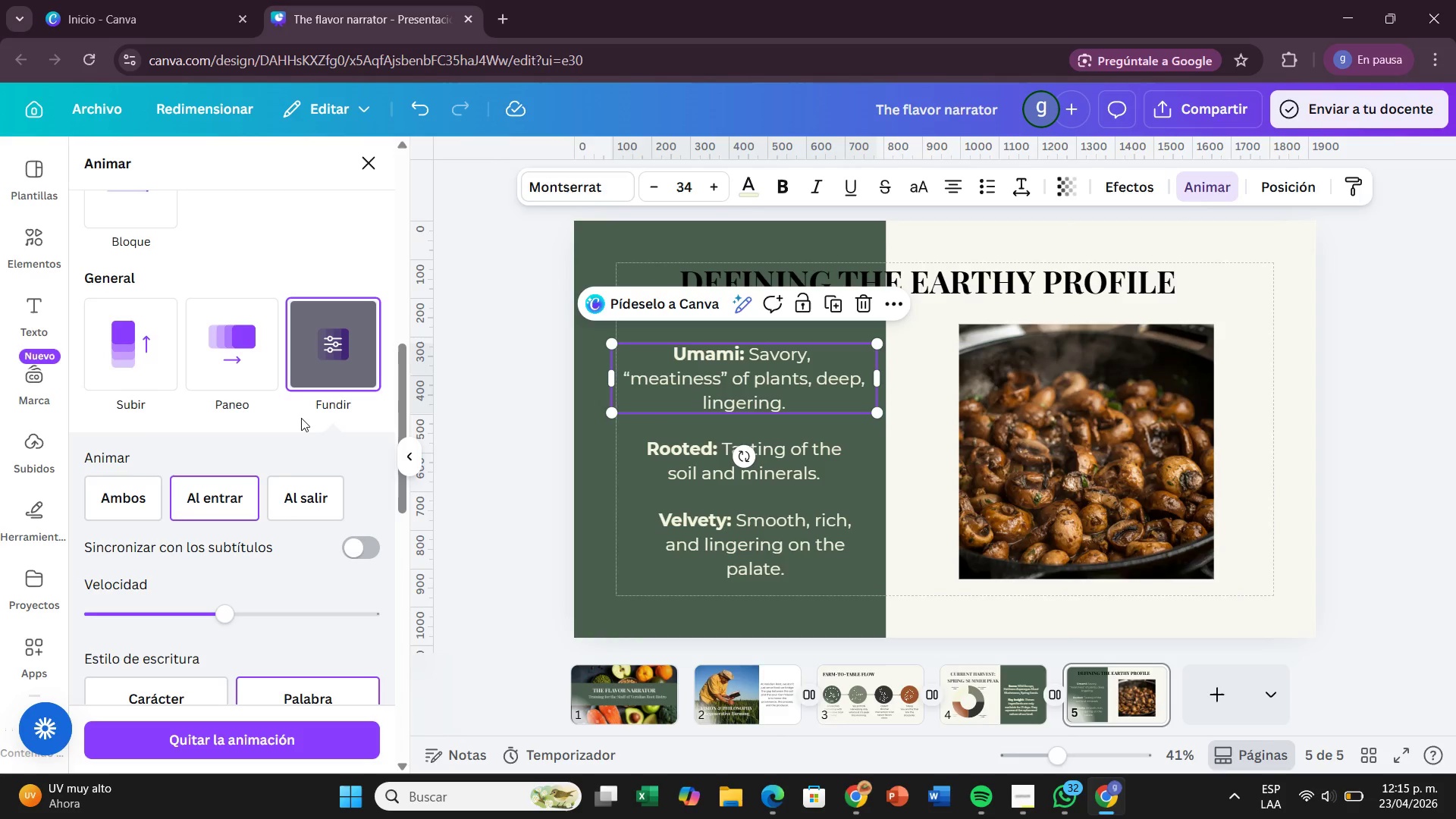 
scroll: coordinate [250, 321], scroll_direction: up, amount: 7.0
 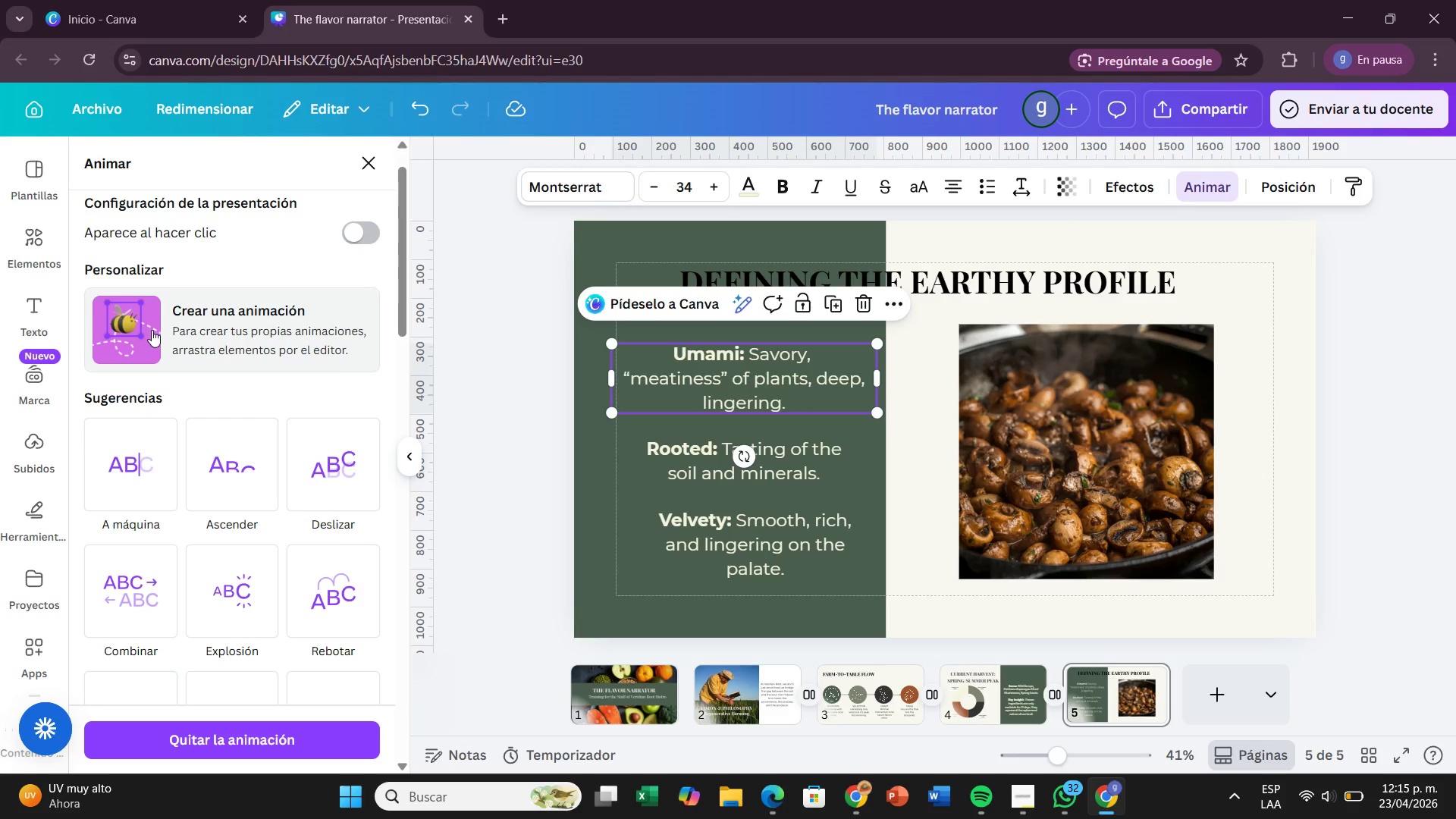 
left_click([186, 331])
 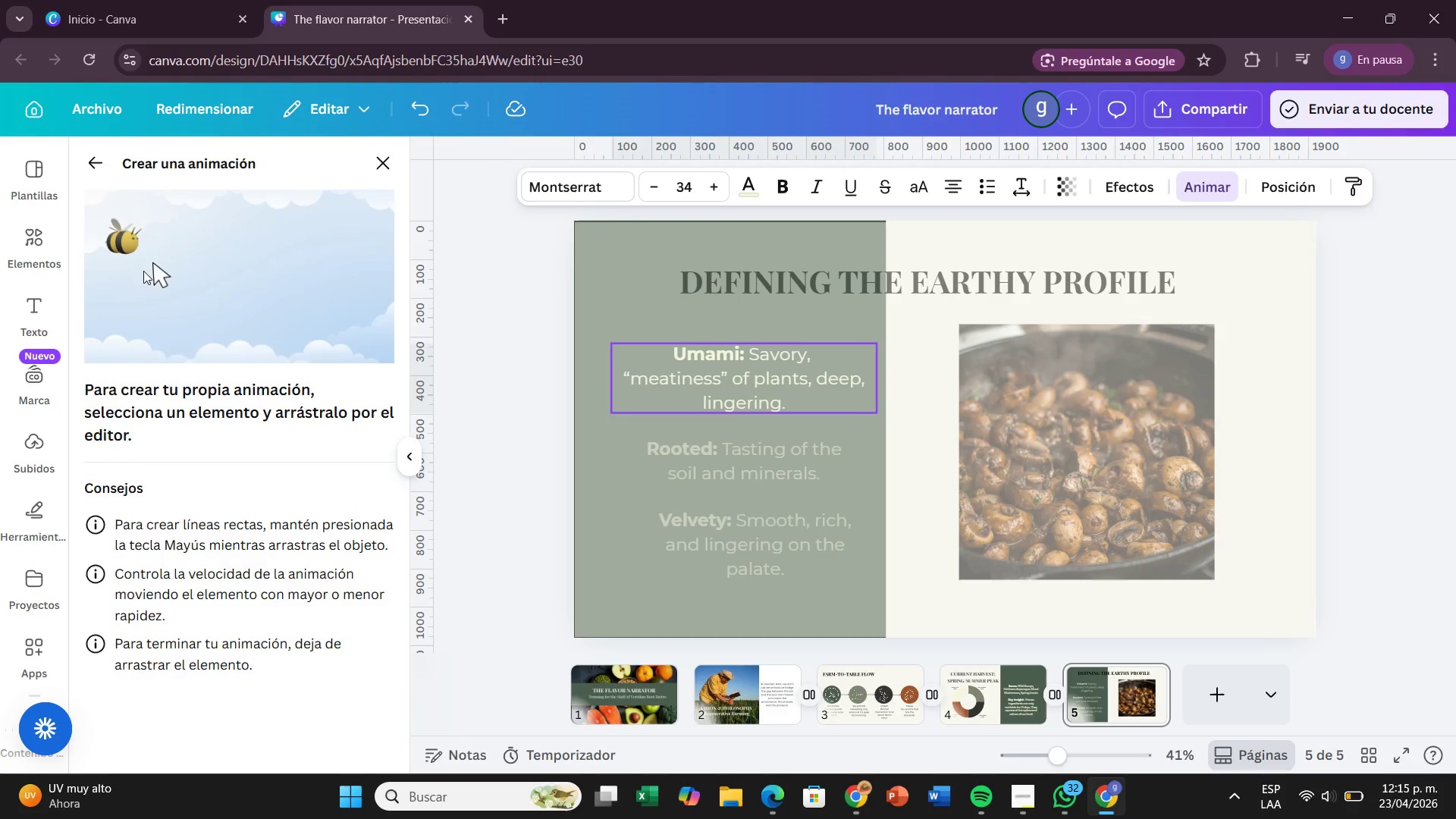 
left_click_drag(start_coordinate=[142, 249], to_coordinate=[171, 280])
 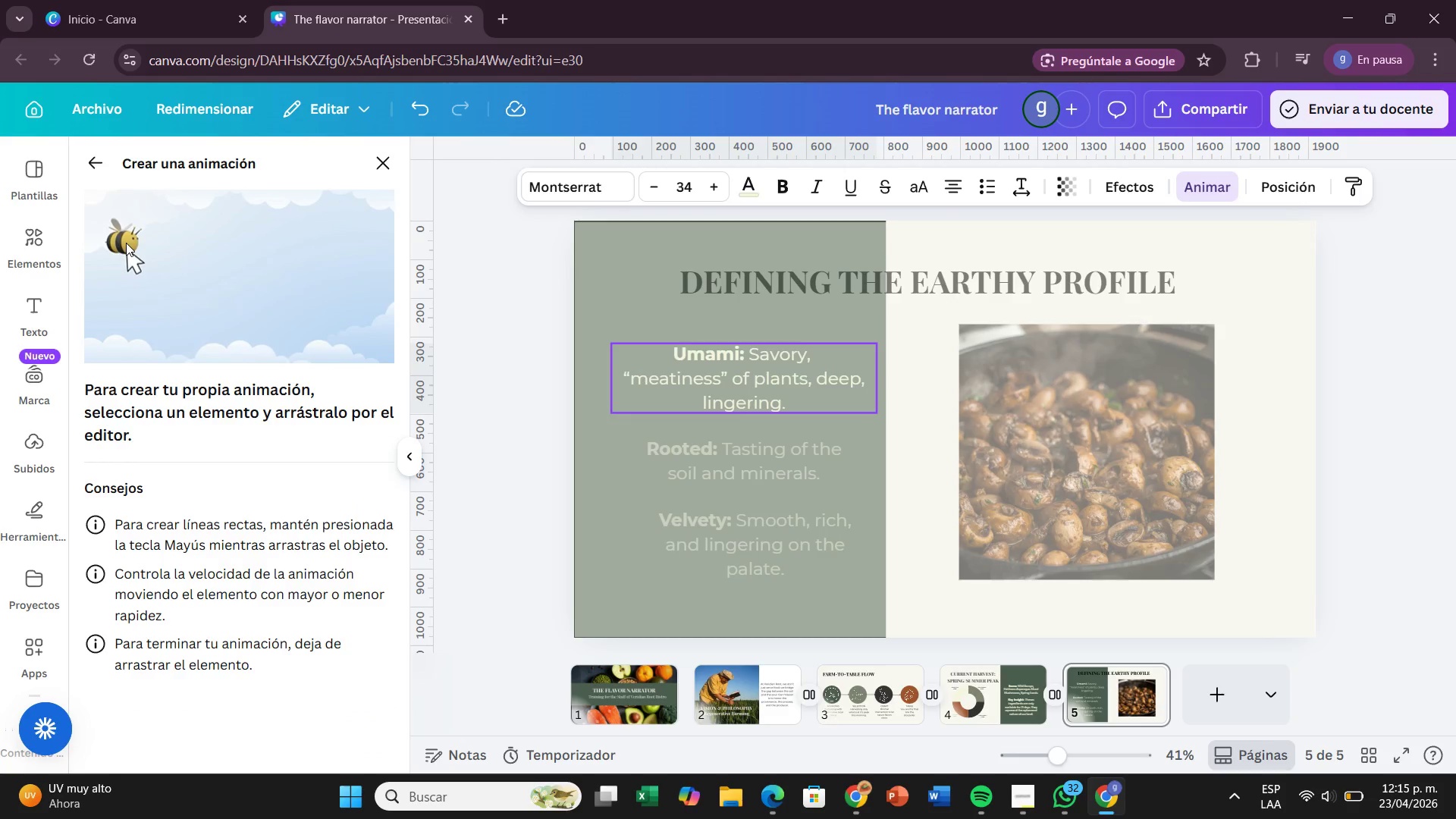 
left_click_drag(start_coordinate=[126, 243], to_coordinate=[366, 298])
 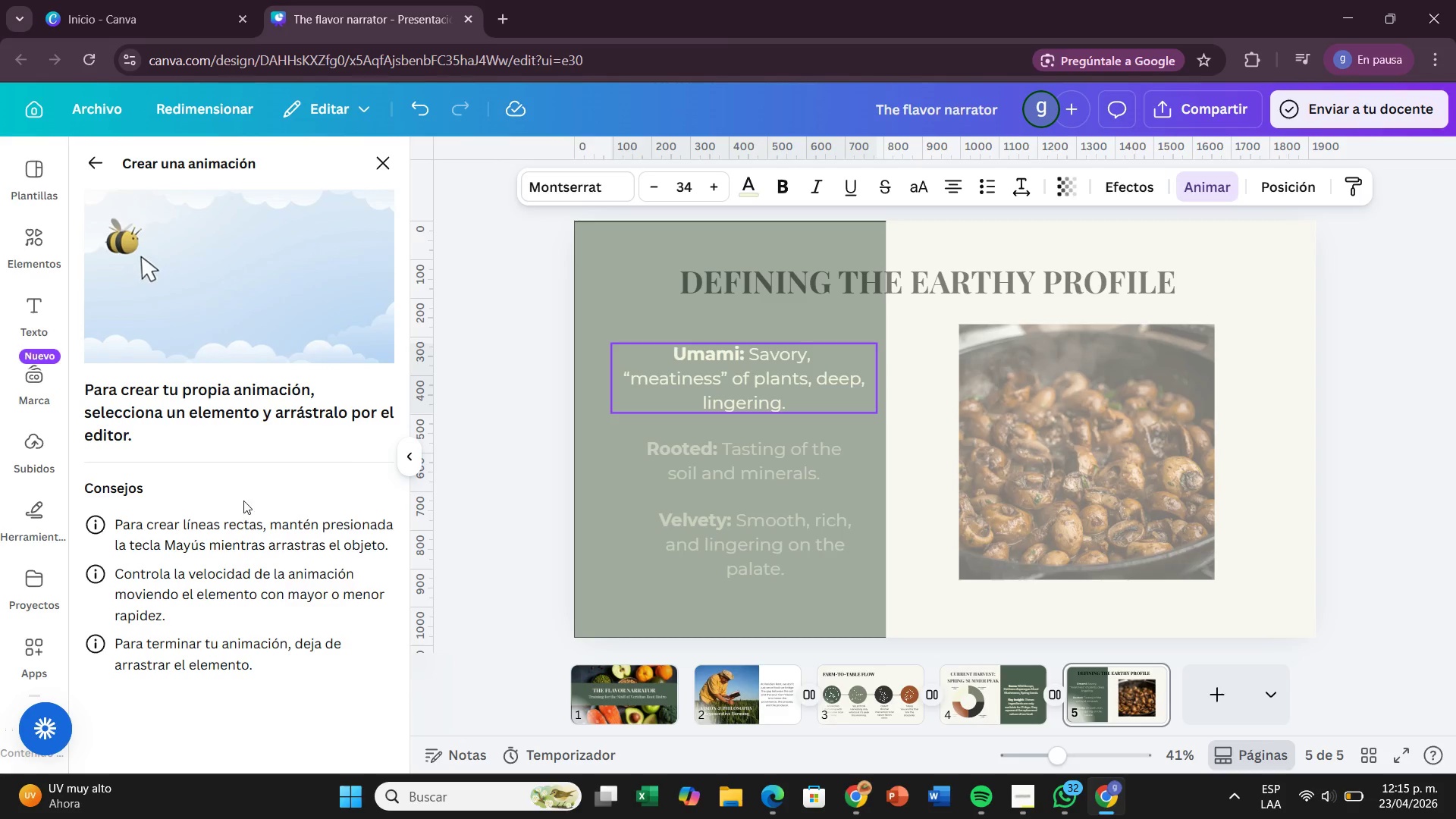 
left_click([182, 455])
 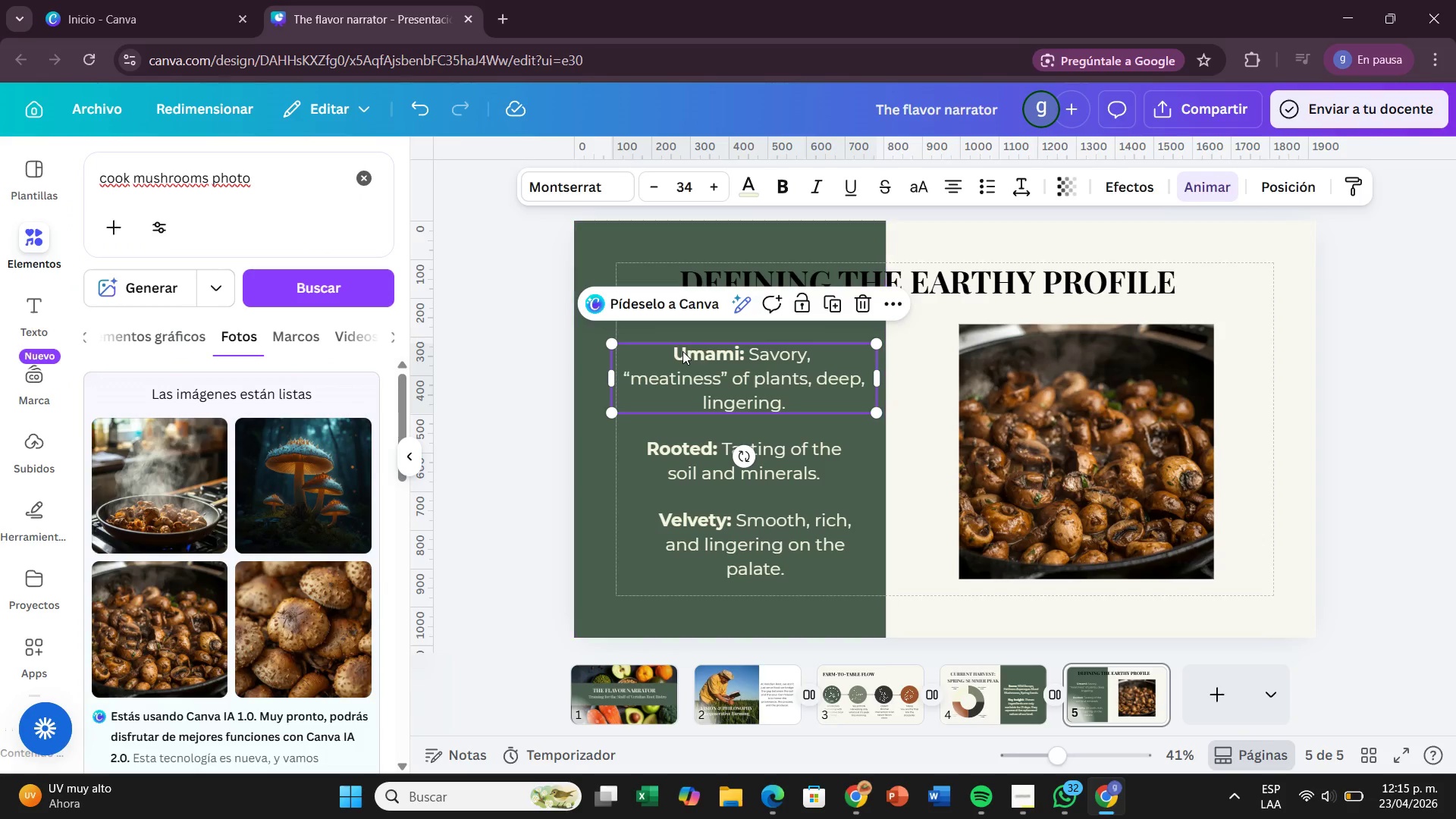 
wait(14.84)
 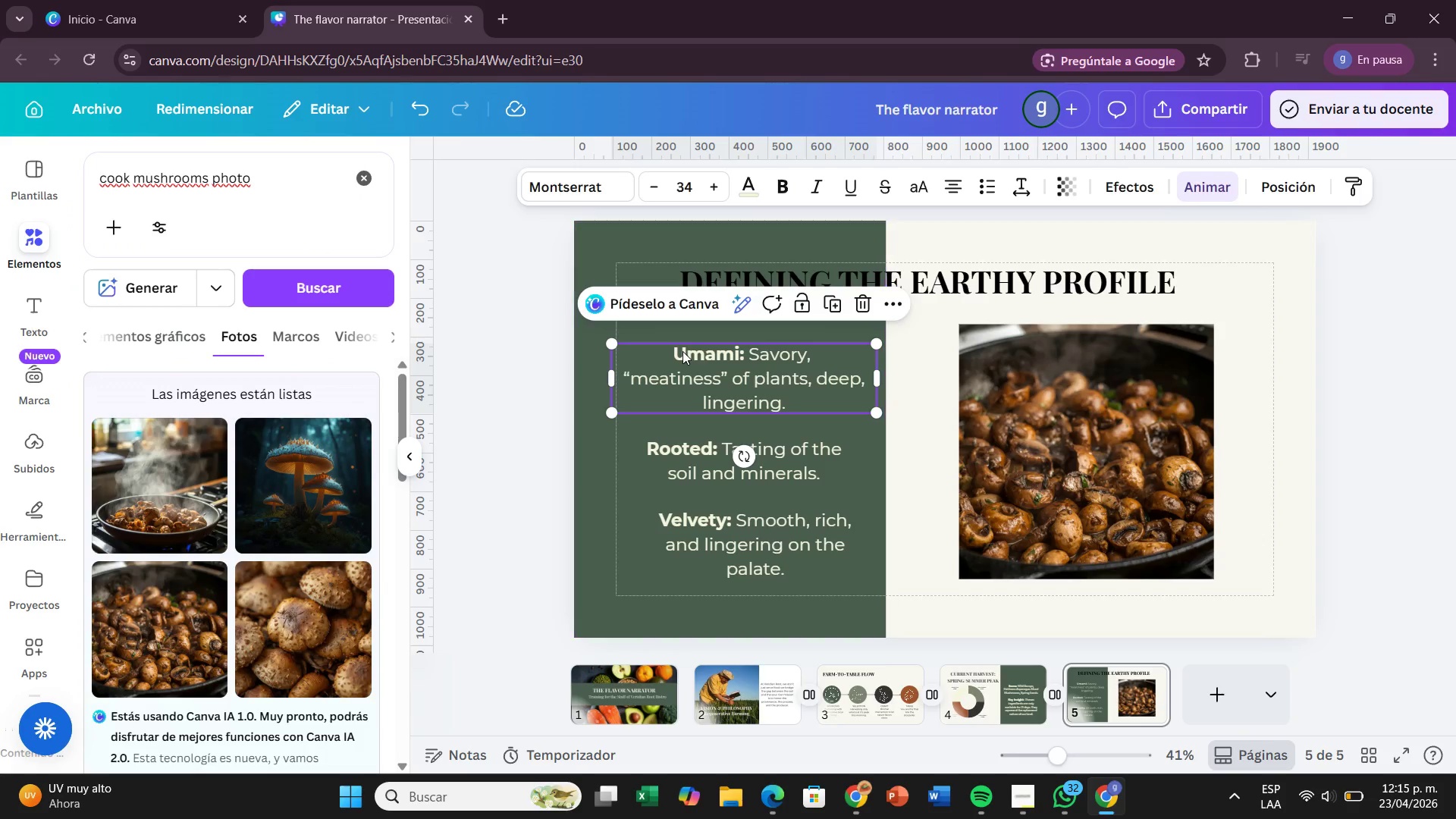 
left_click_drag(start_coordinate=[645, 364], to_coordinate=[649, 358])
 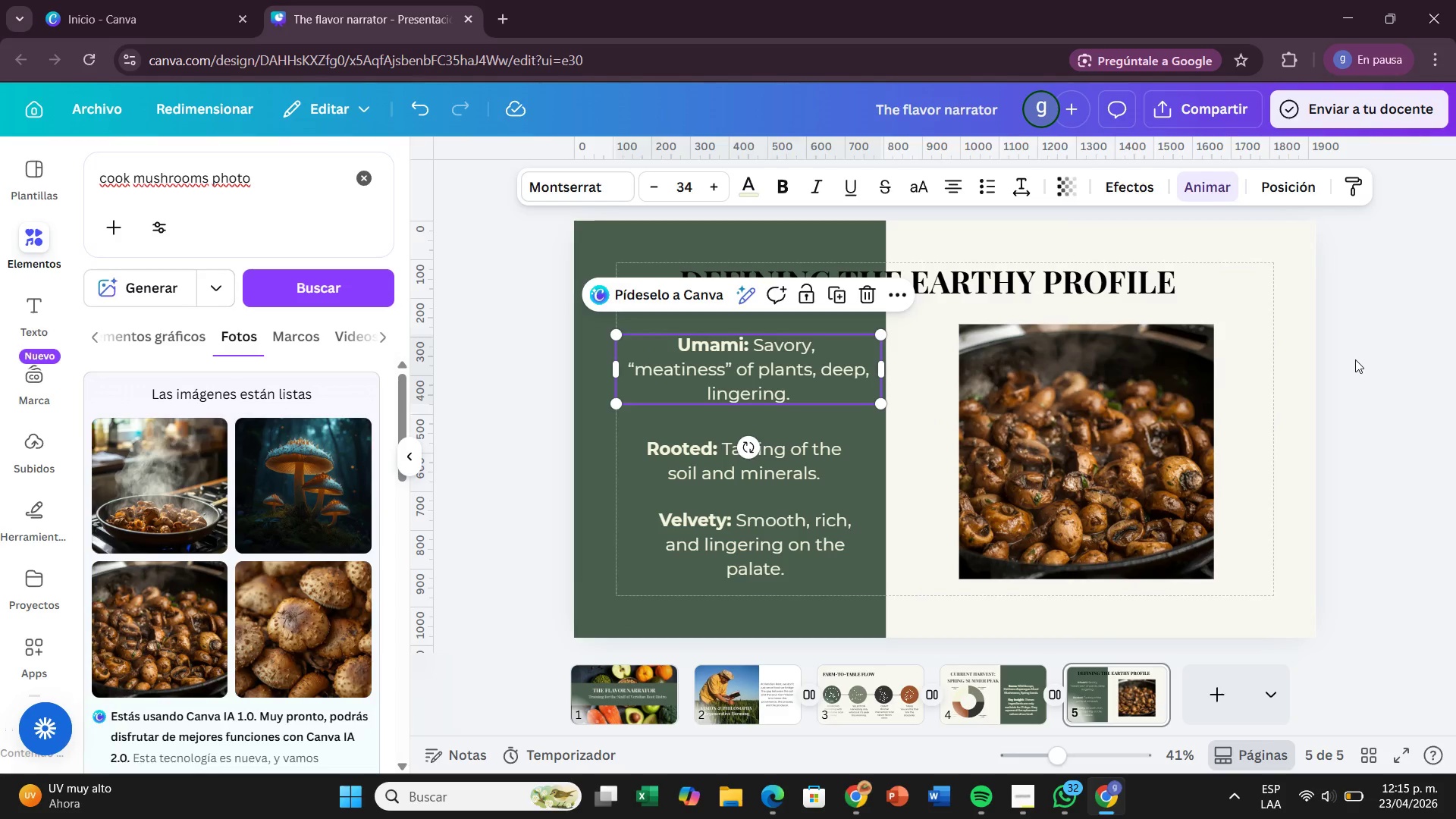 
left_click([1355, 359])
 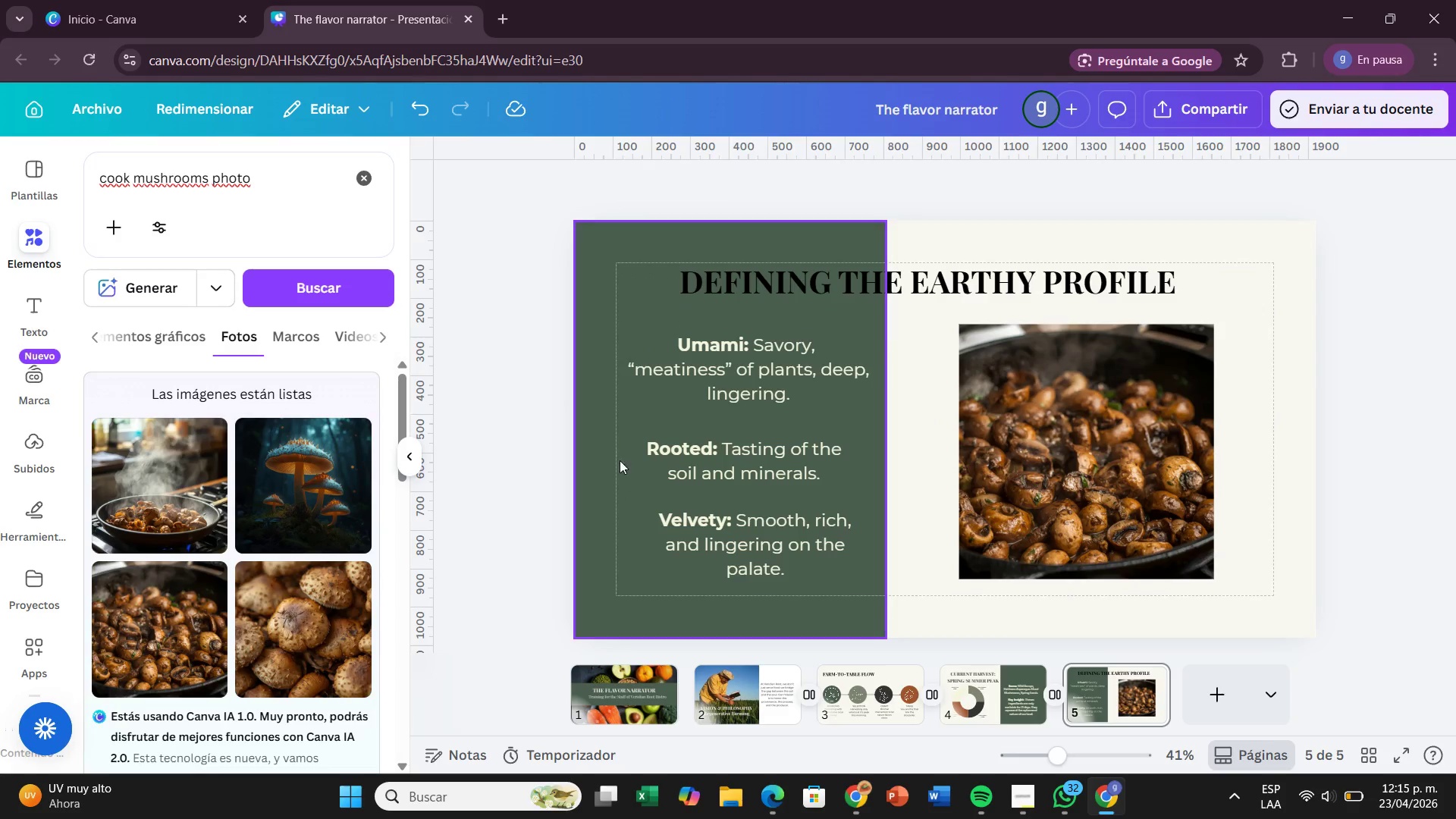 
left_click_drag(start_coordinate=[733, 390], to_coordinate=[735, 384])
 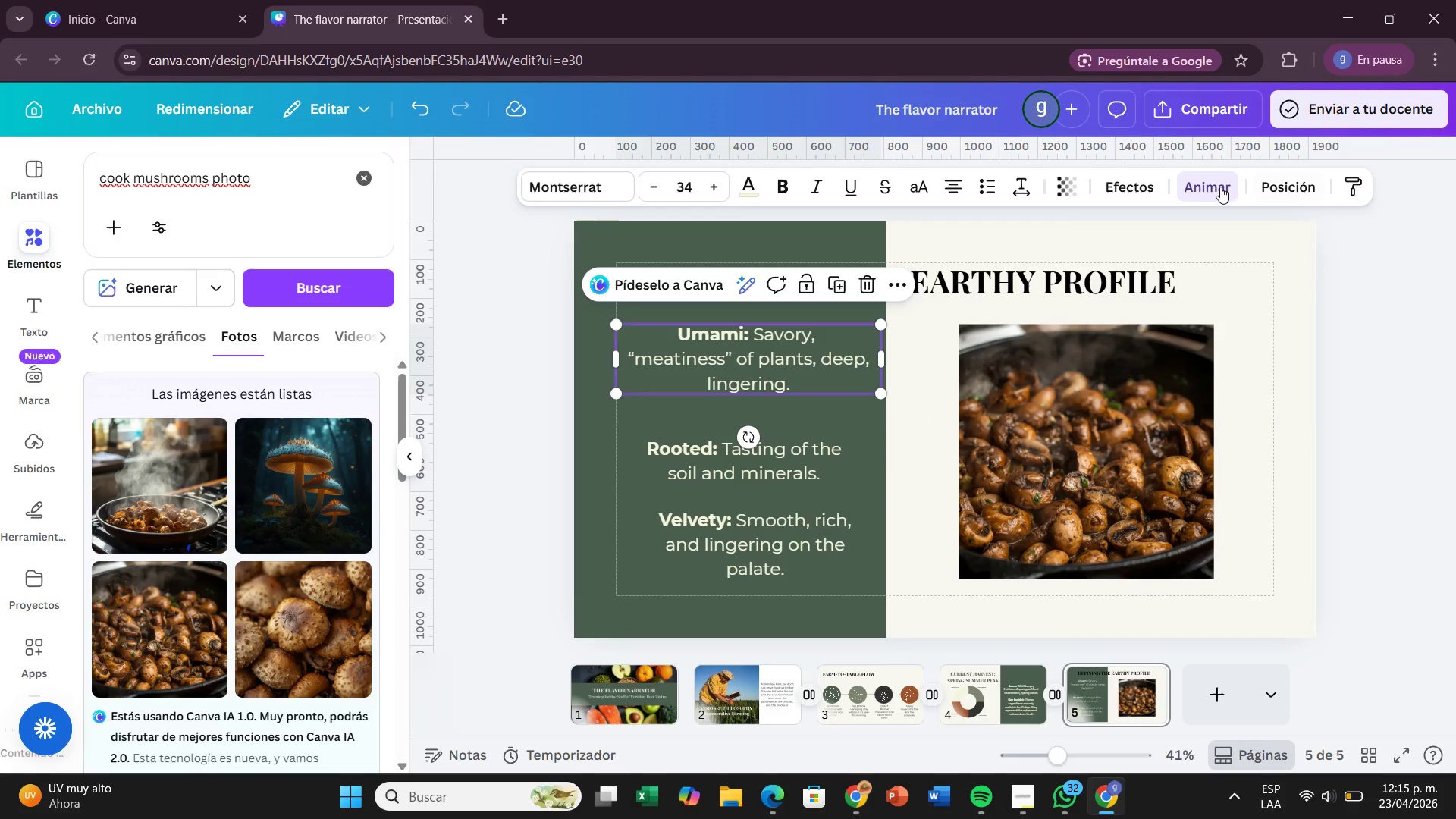 
left_click([1219, 187])
 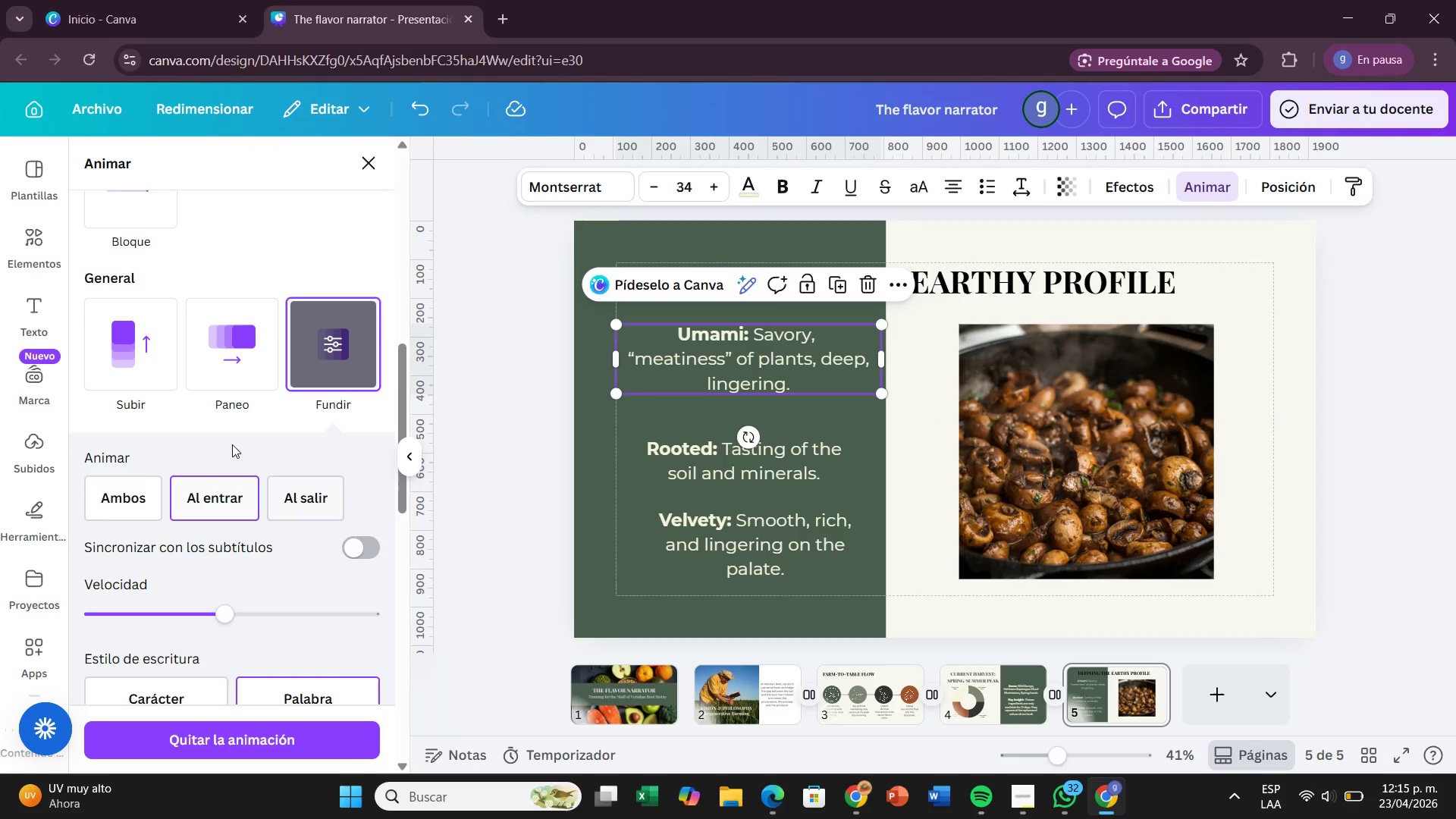 
scroll: coordinate [281, 454], scroll_direction: up, amount: 6.0
 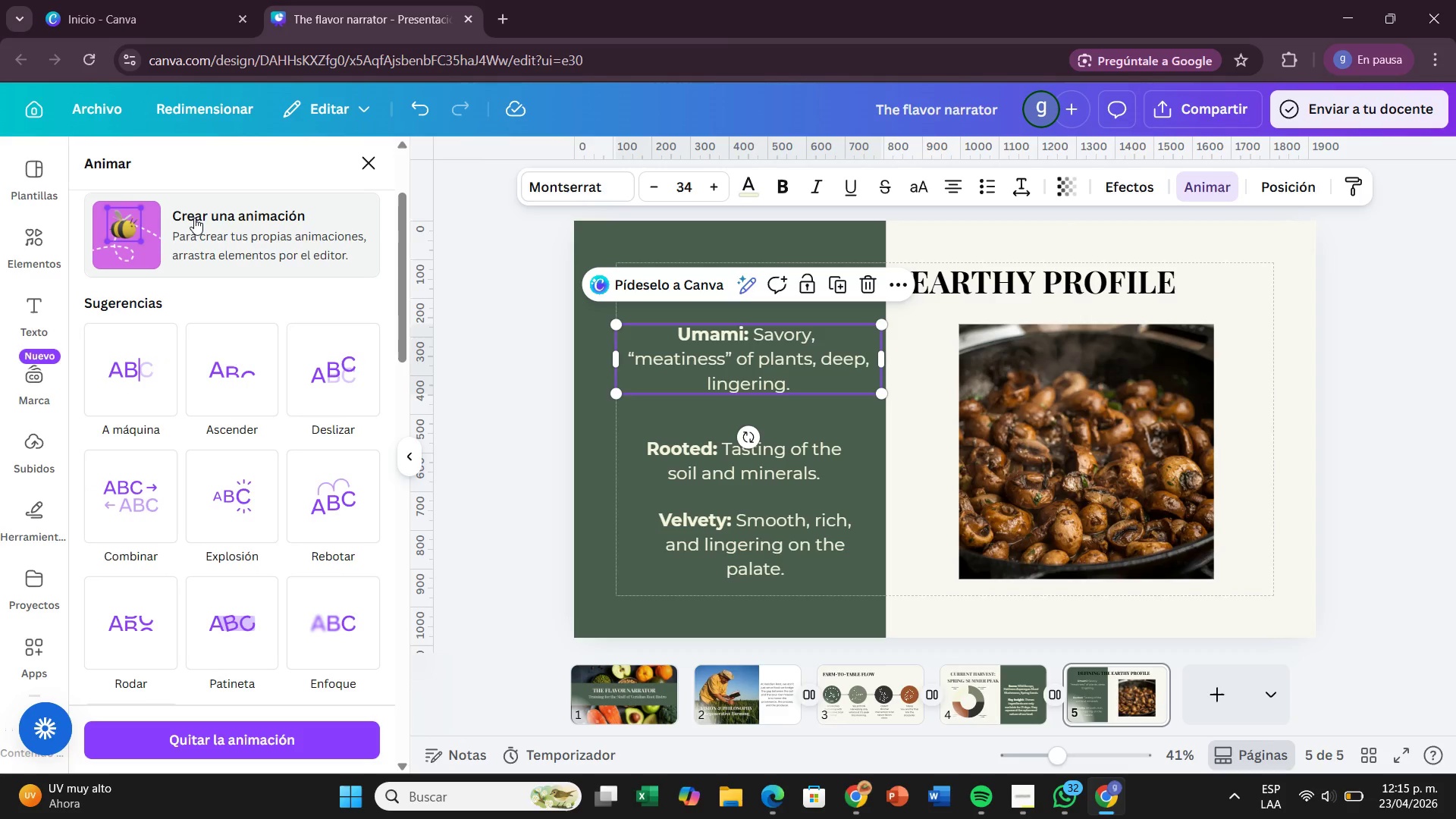 
left_click([194, 218])
 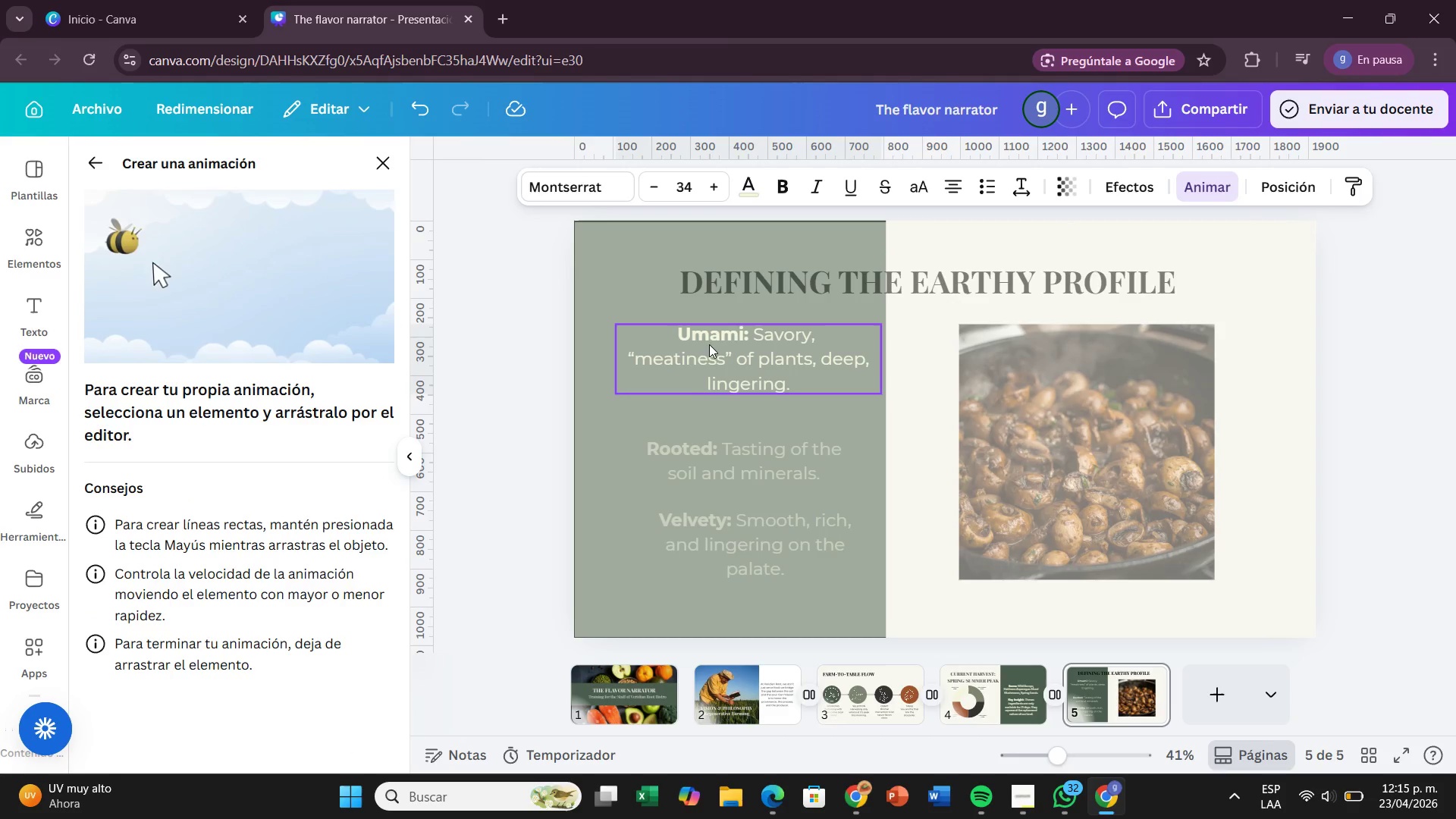 
left_click_drag(start_coordinate=[709, 346], to_coordinate=[694, 353])
 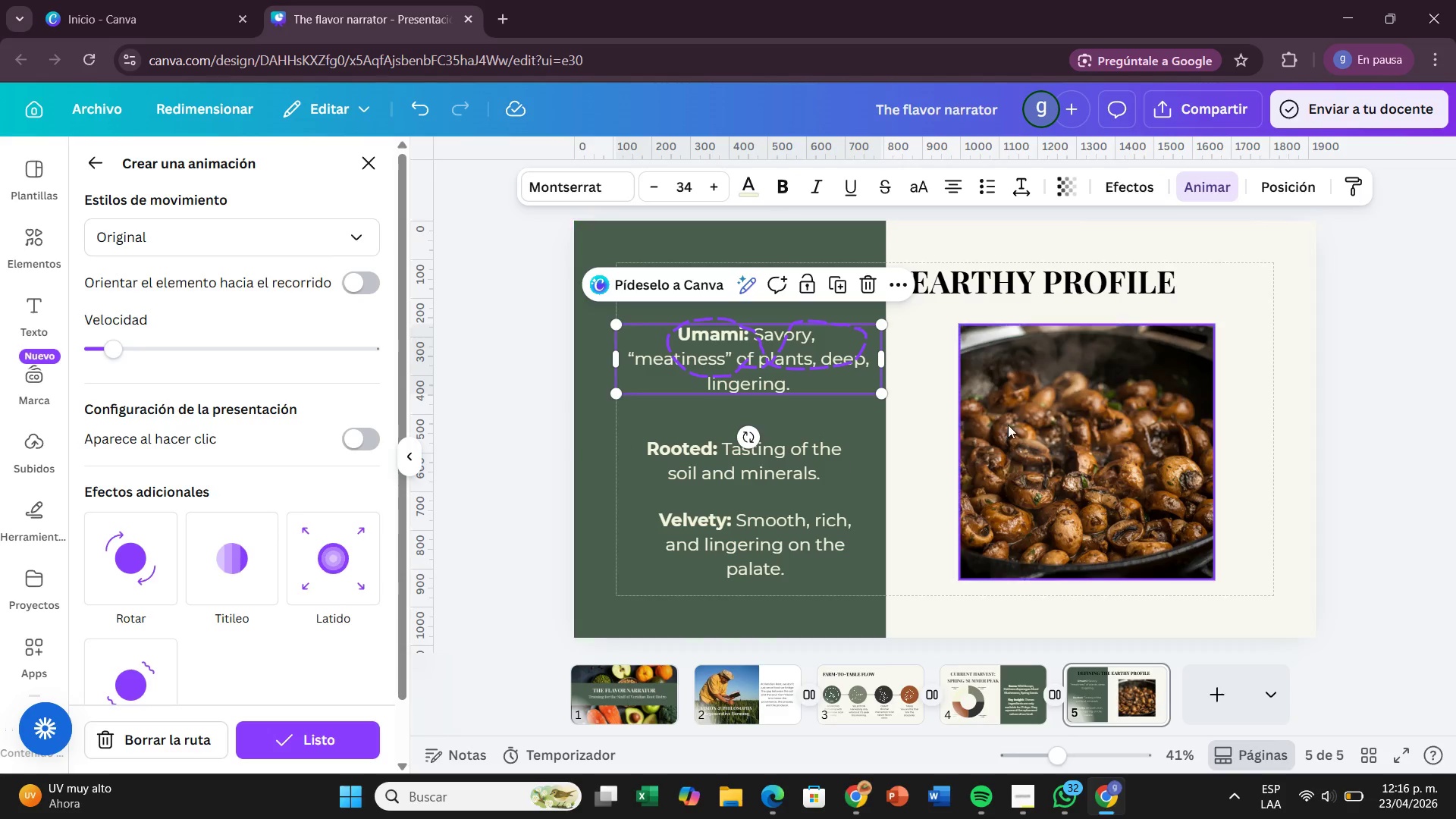 
wait(6.81)
 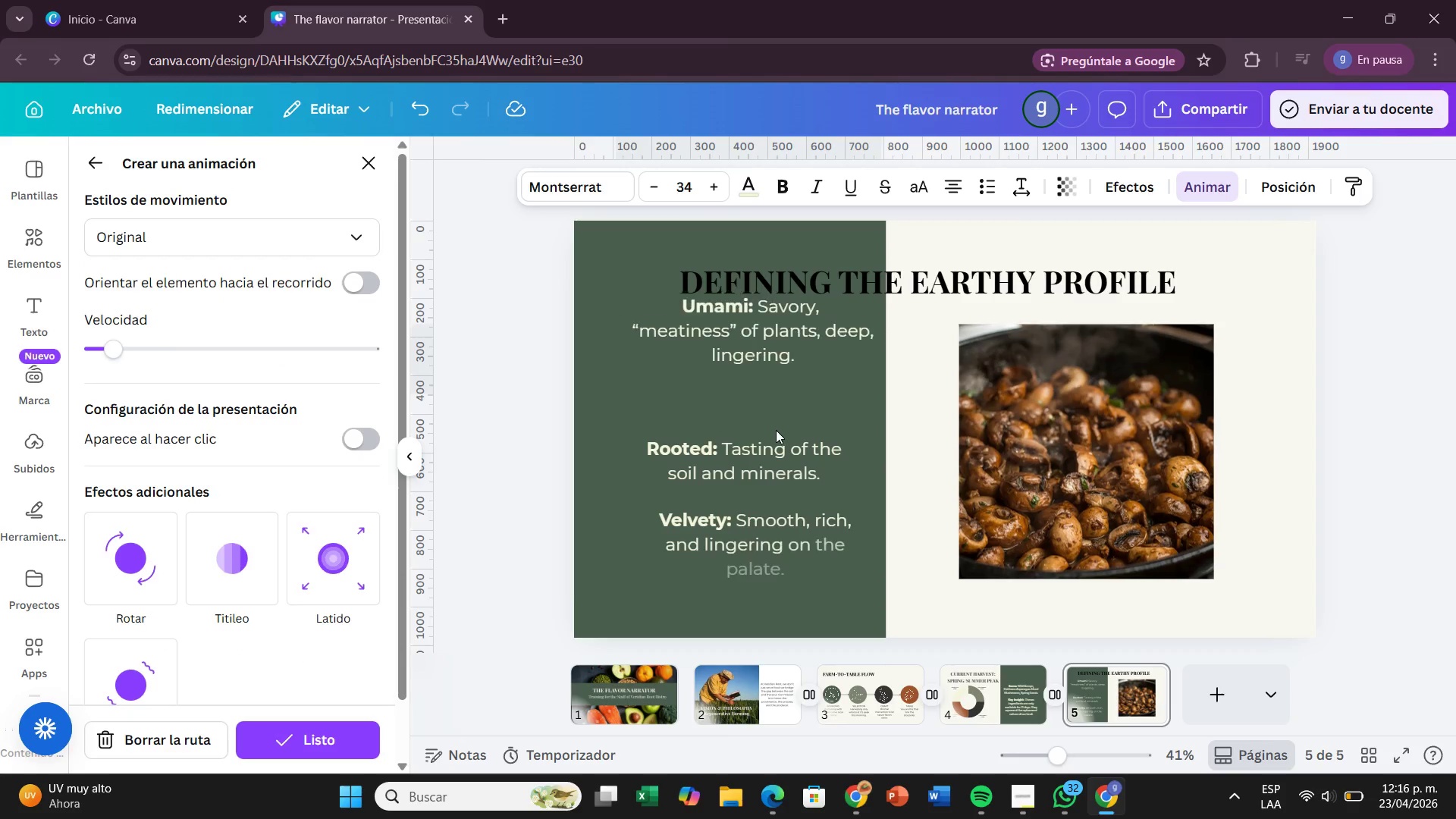 
left_click([758, 467])
 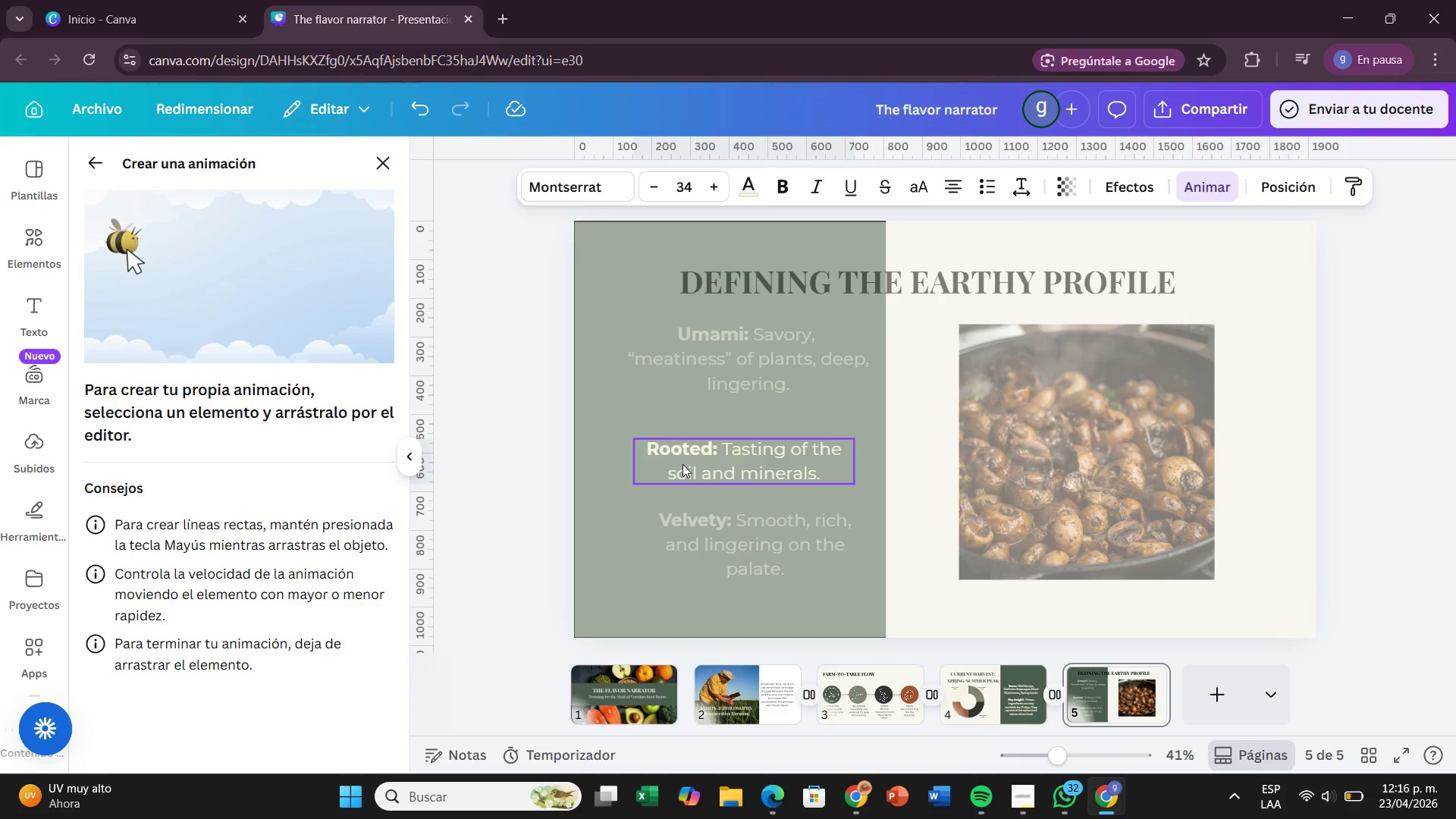 
hold_key(key=ControlLeft, duration=3.31)
left_click_drag(start_coordinate=[684, 468], to_coordinate=[678, 462])
 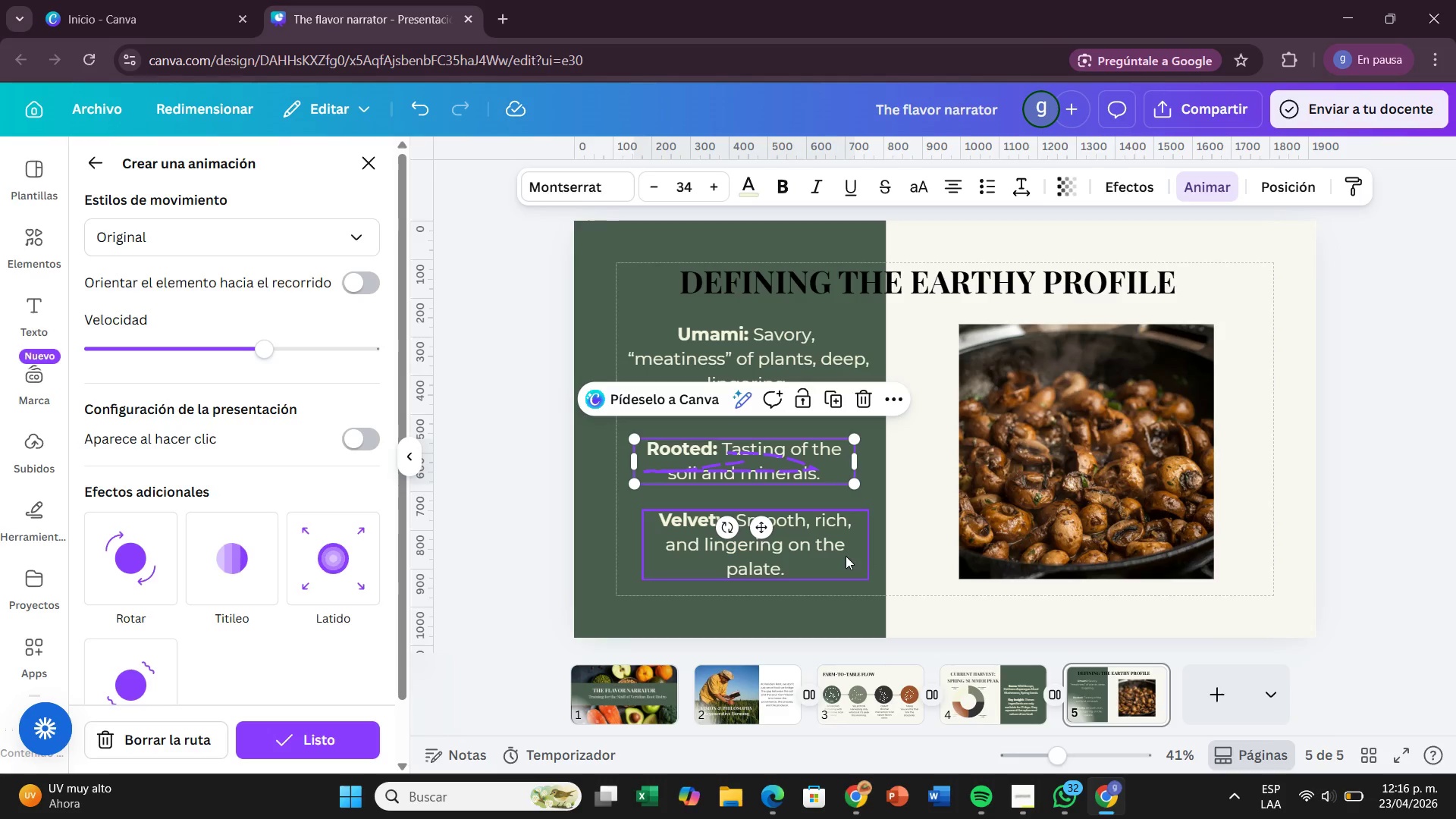 
left_click([1455, 433])
 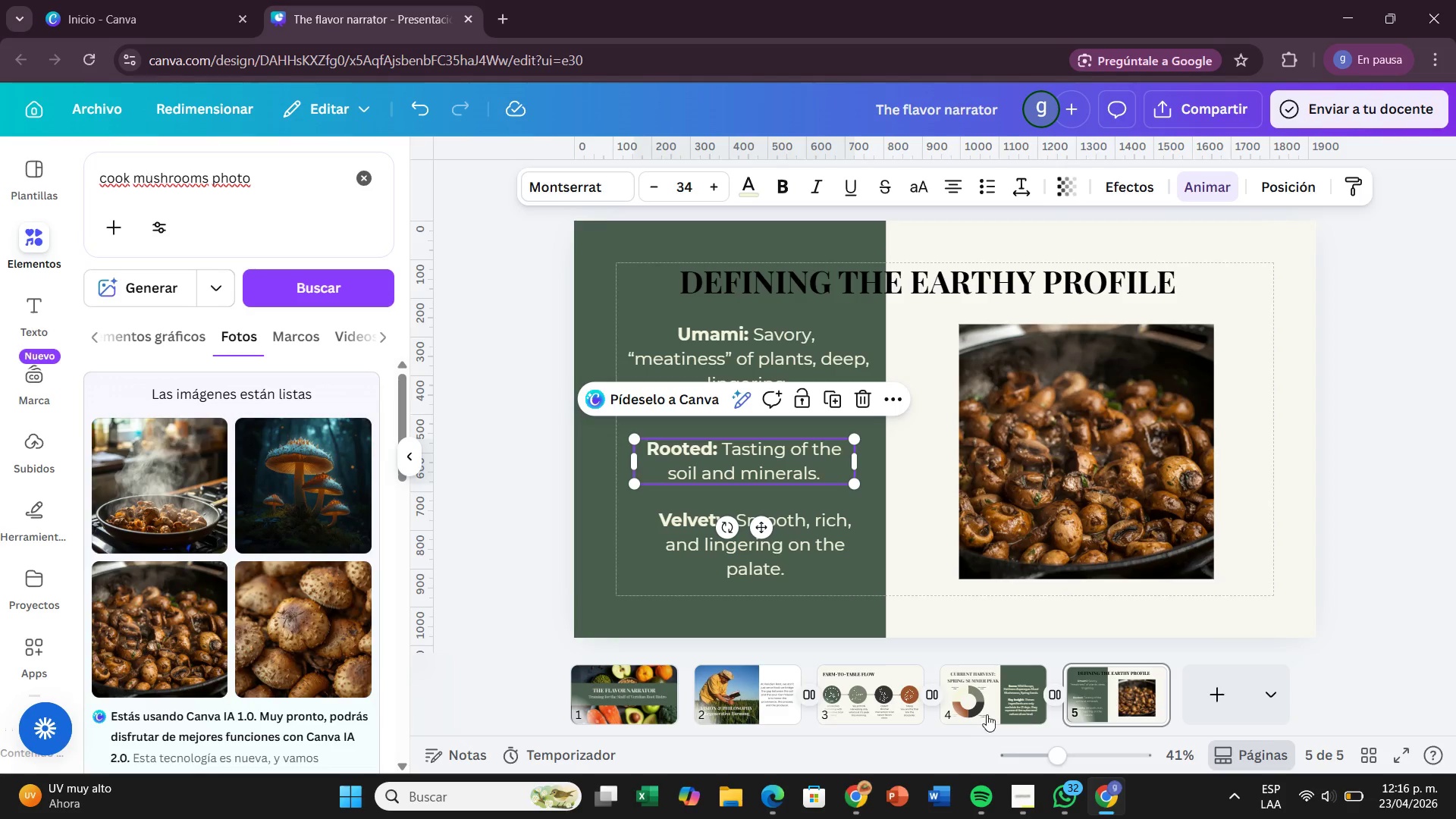 
left_click([981, 716])
 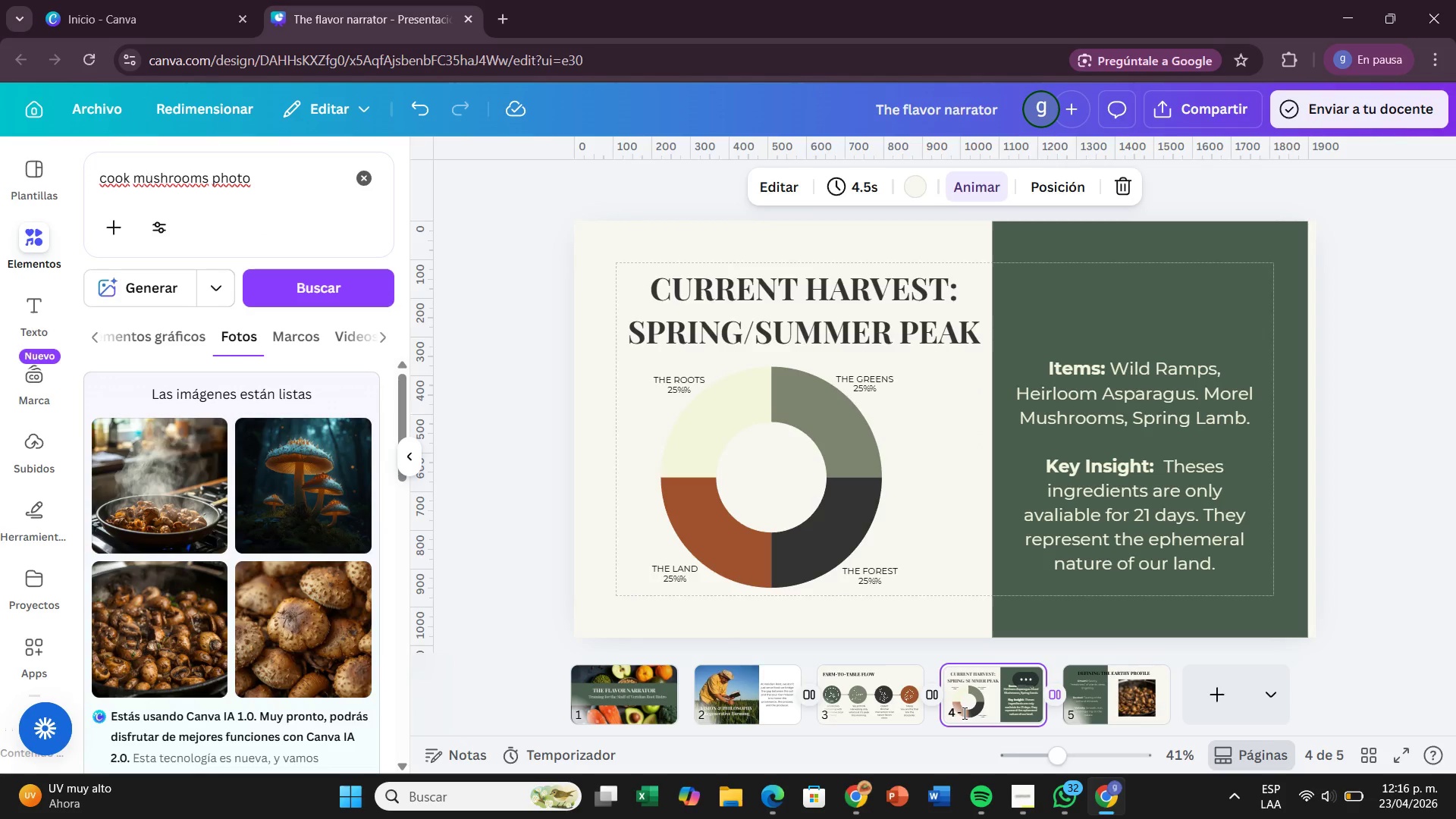 
key(ArrowRight)
 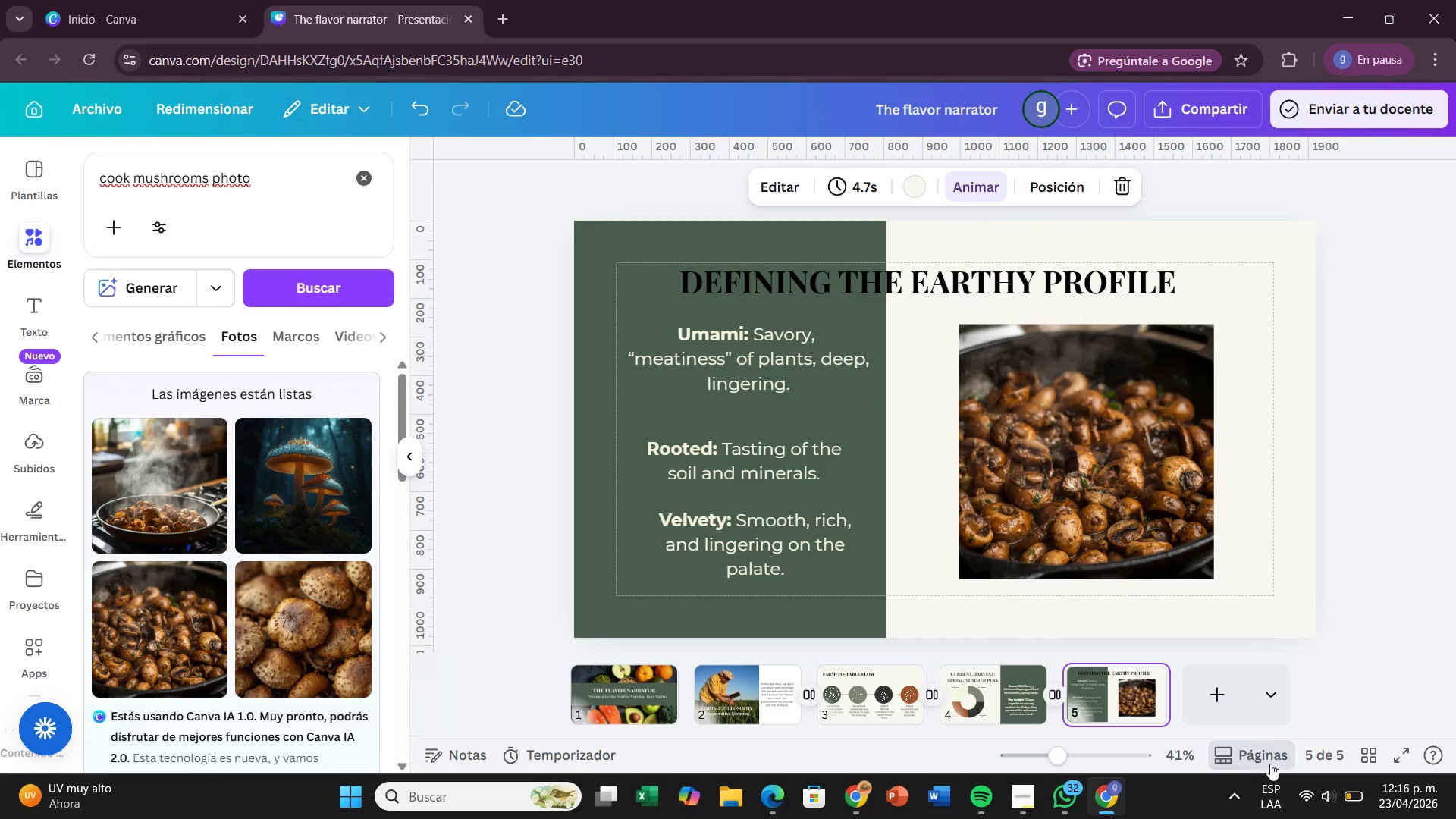 
left_click([1399, 757])
 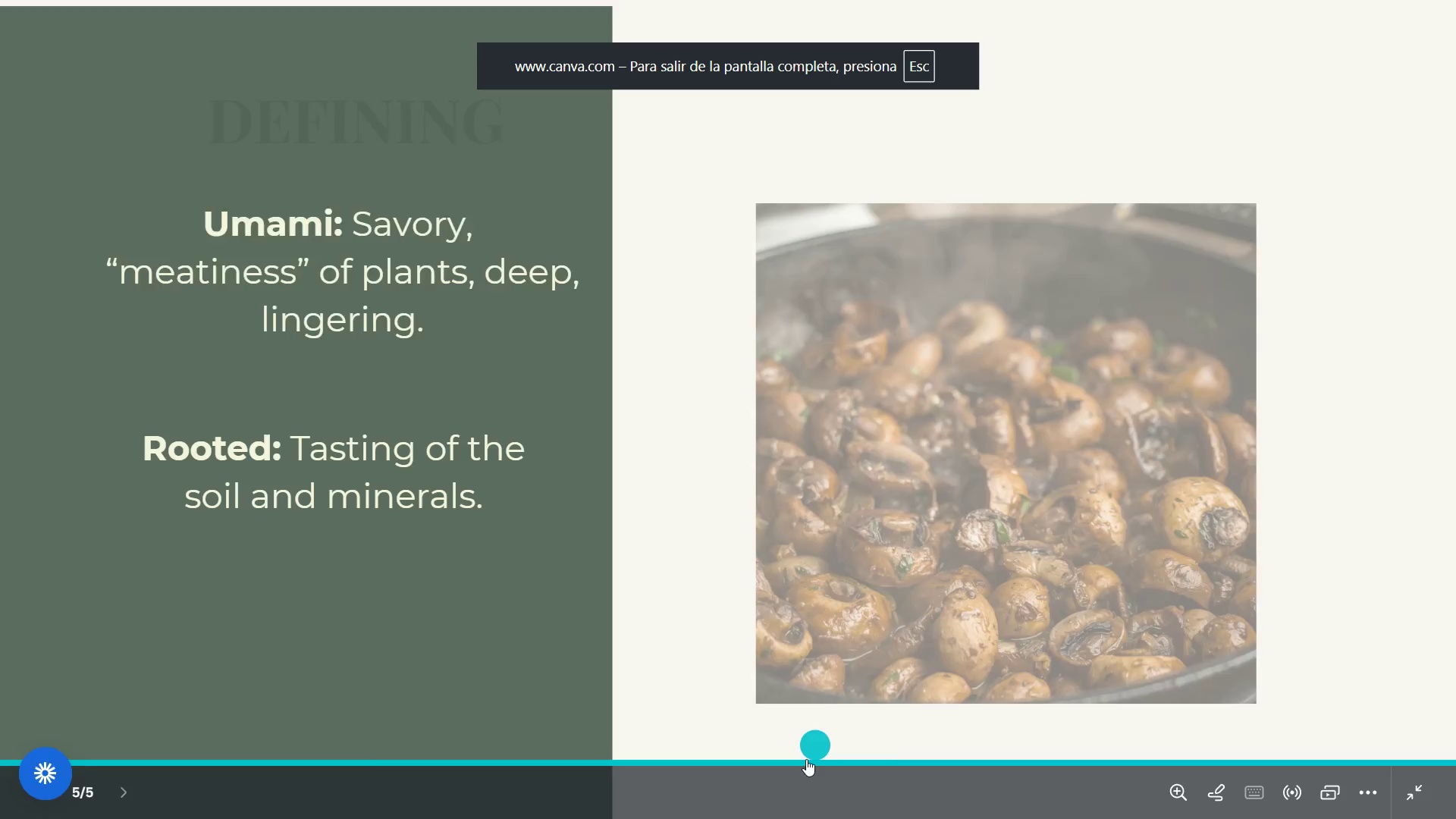 
mouse_move([836, 749])
 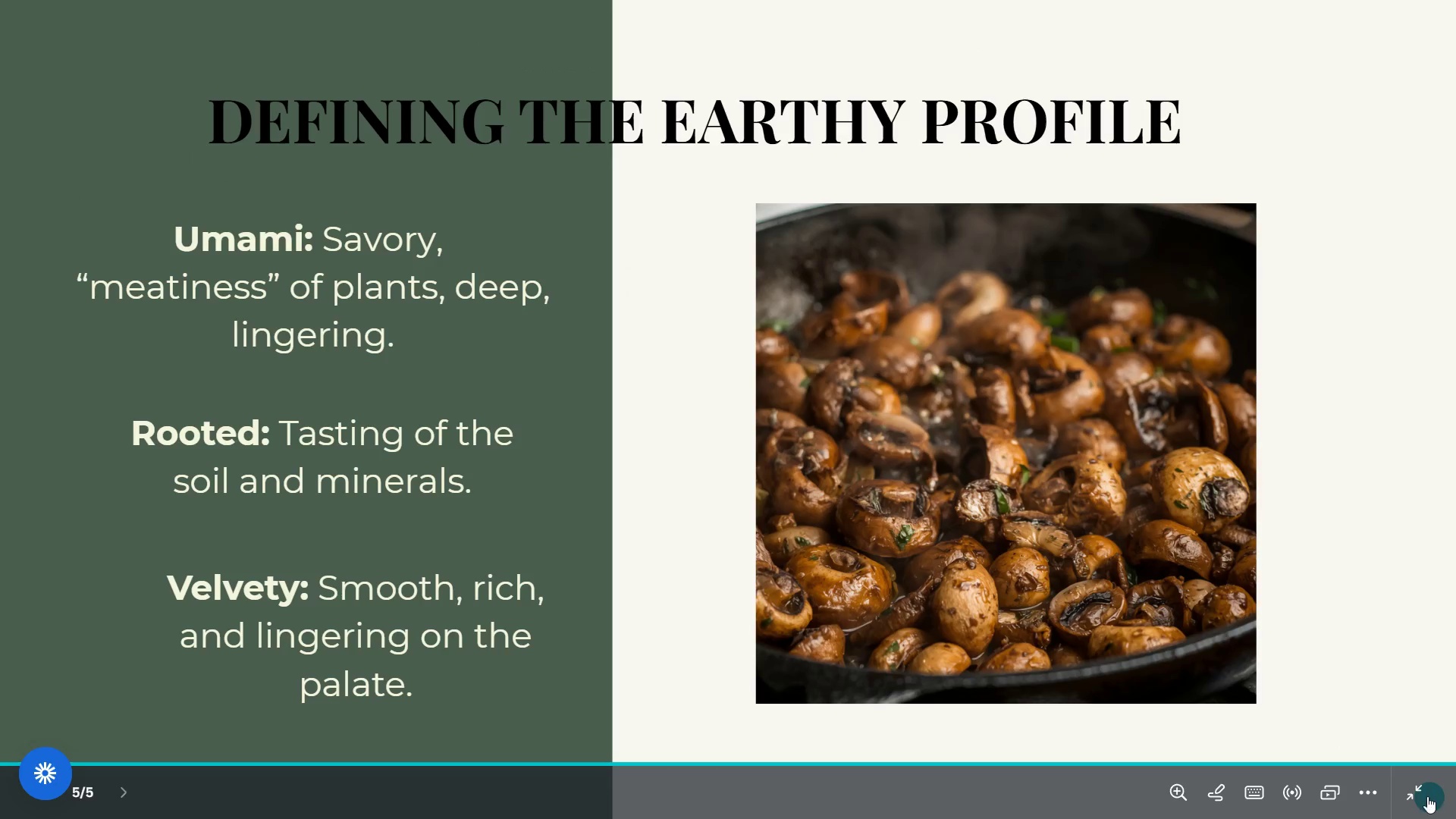 
left_click_drag(start_coordinate=[1426, 796], to_coordinate=[1423, 796])
 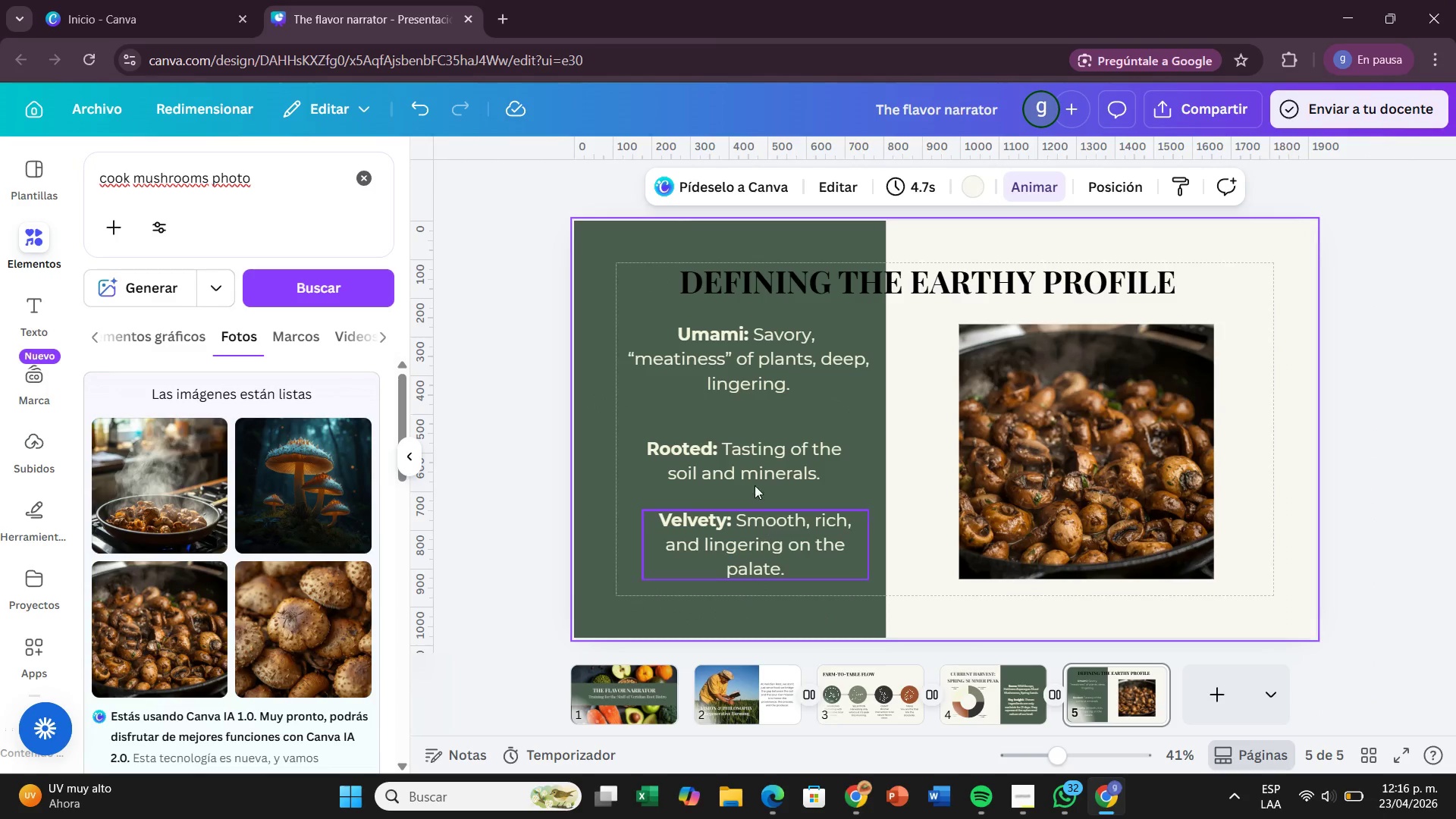 
left_click([733, 378])
 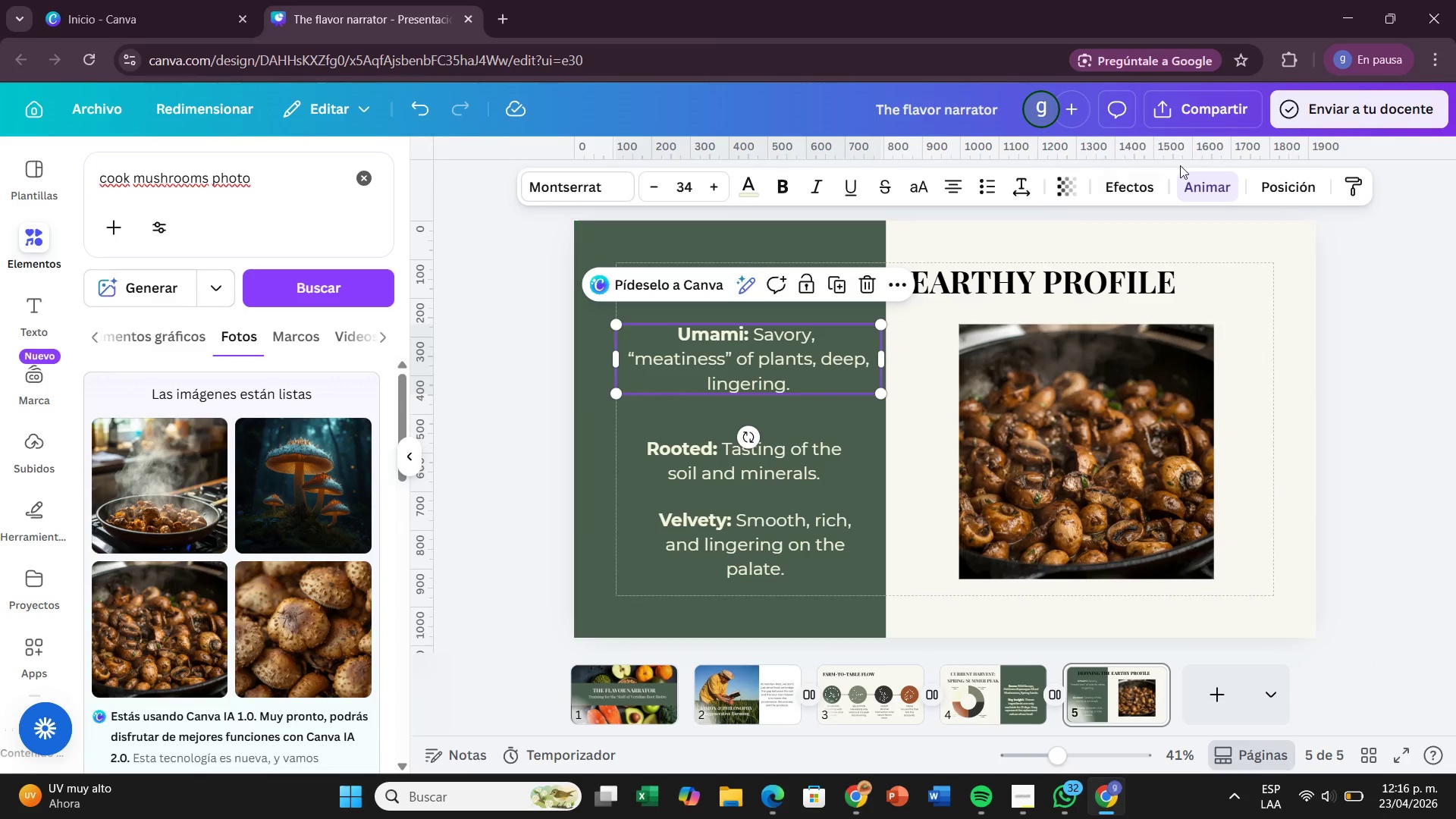 
left_click([1199, 190])
 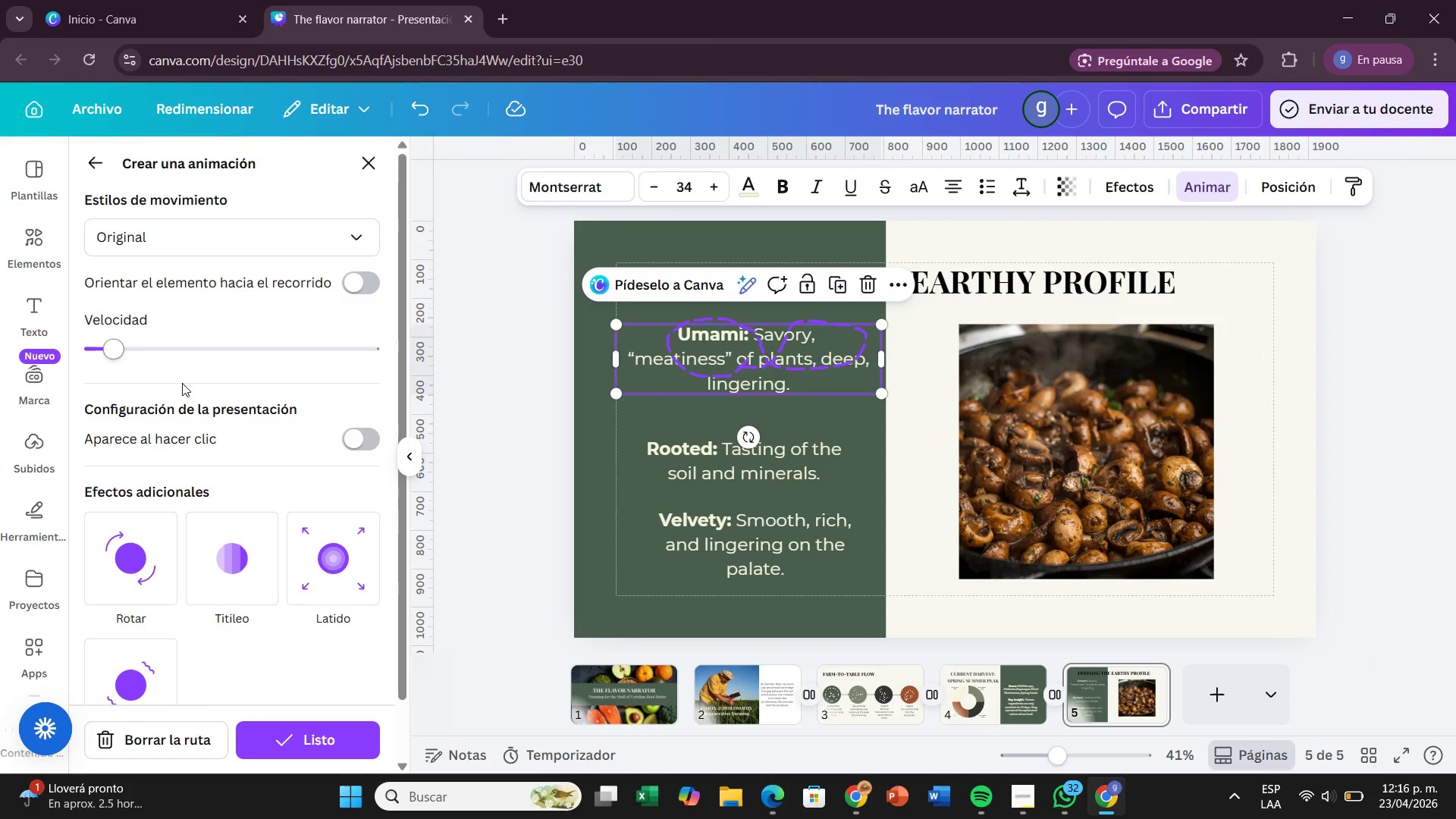 
scroll: coordinate [238, 463], scroll_direction: up, amount: 2.0
 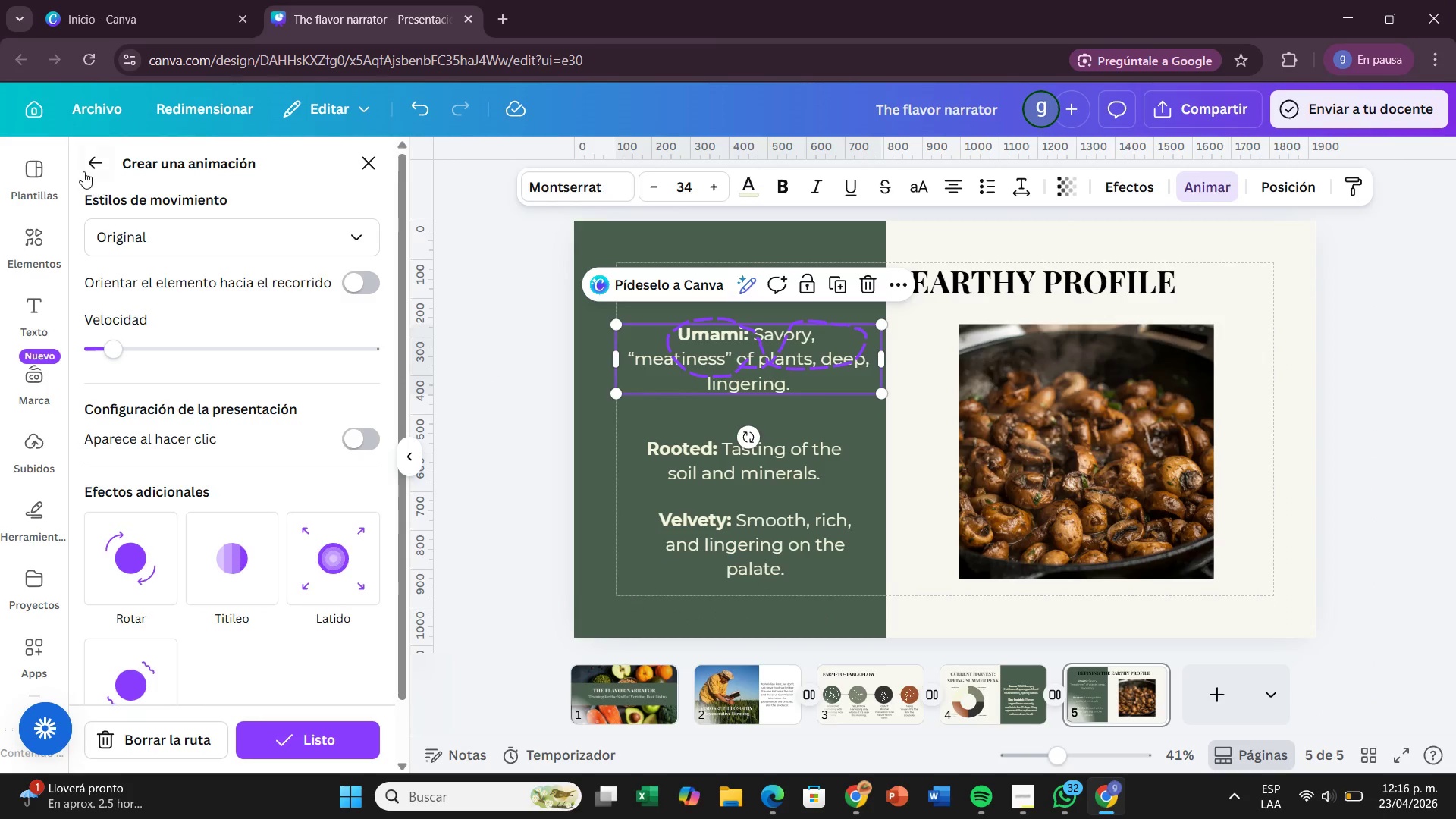 
left_click([83, 171])
 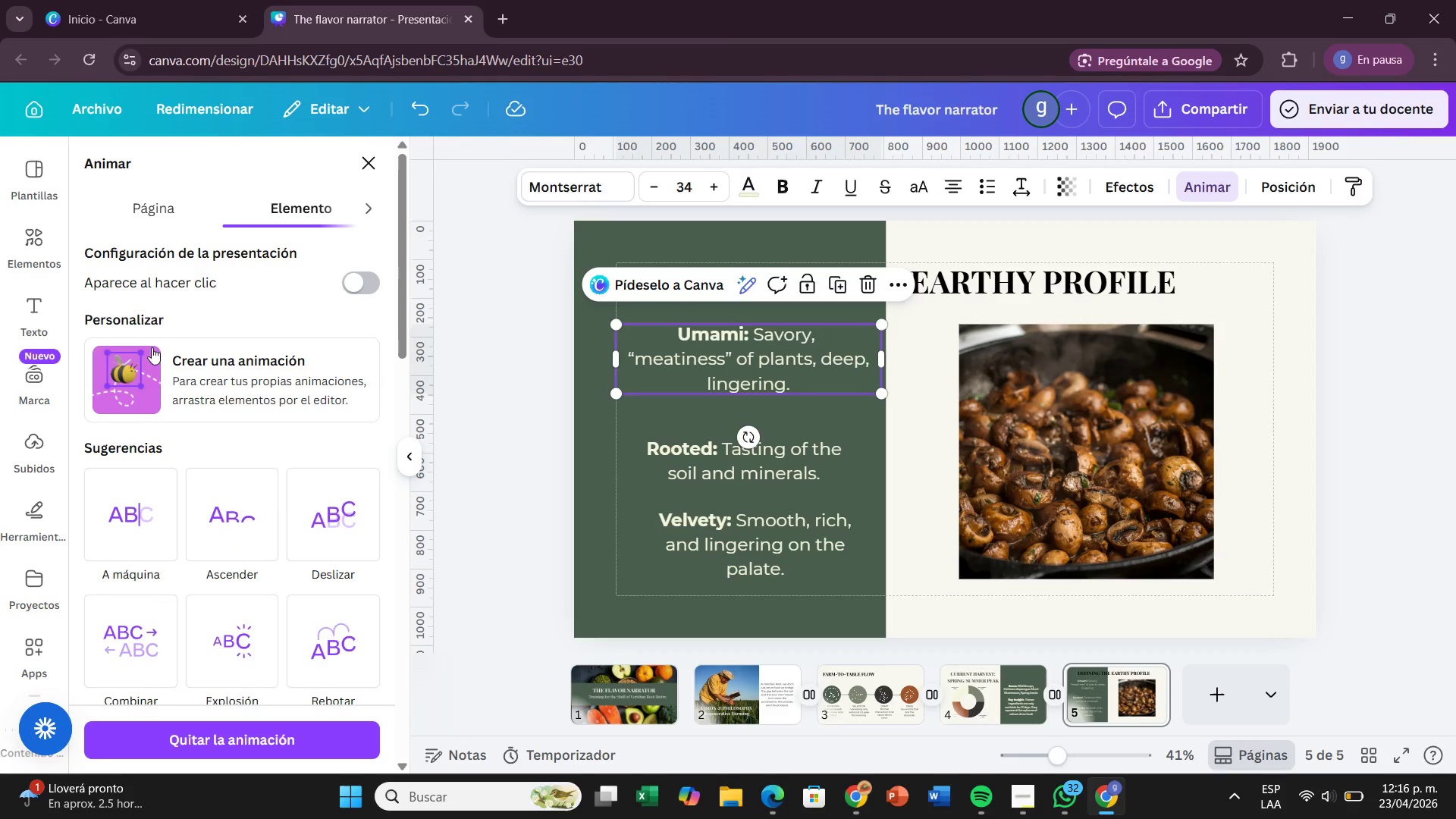 
left_click([163, 364])
 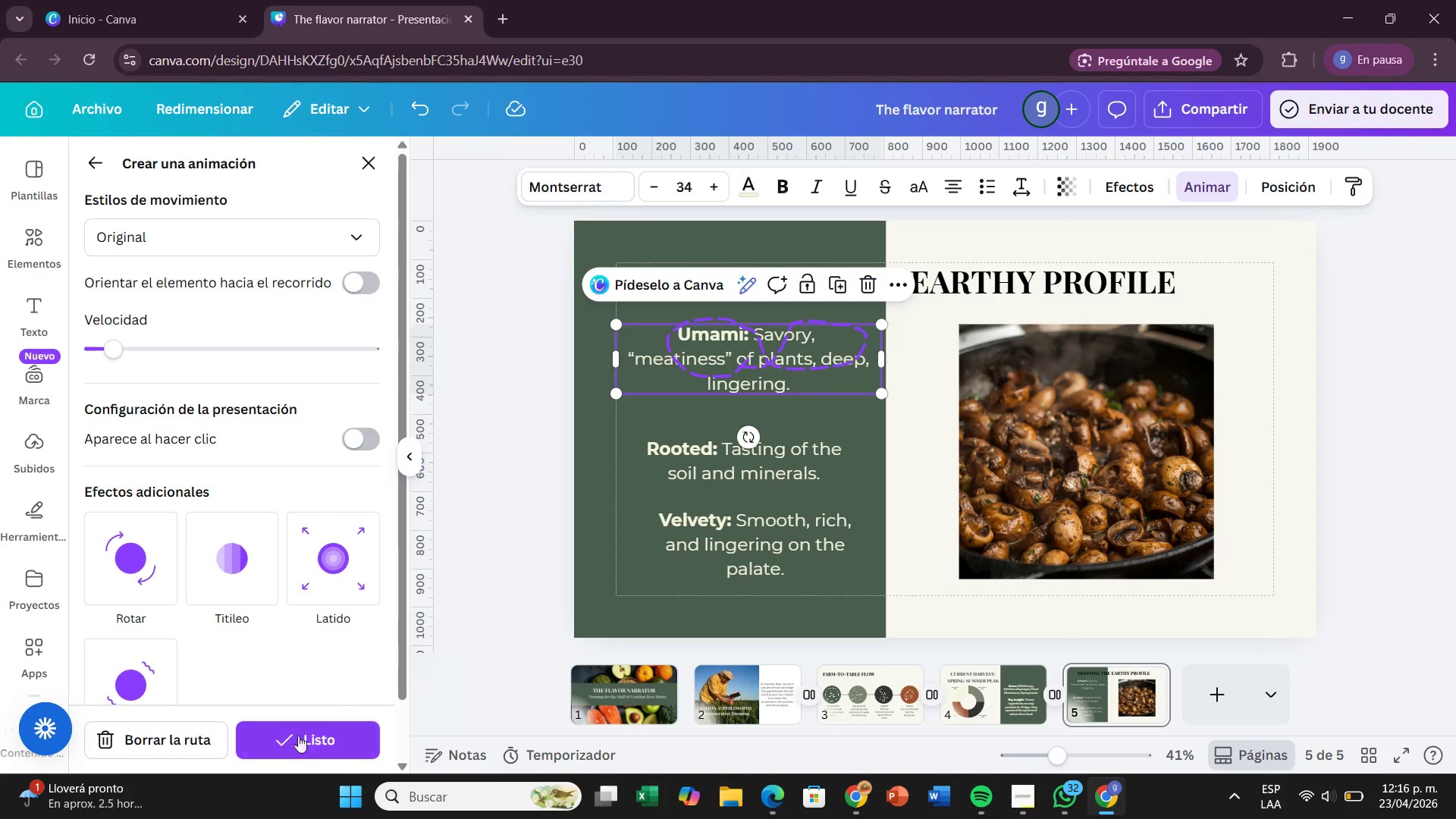 
left_click([185, 742])
 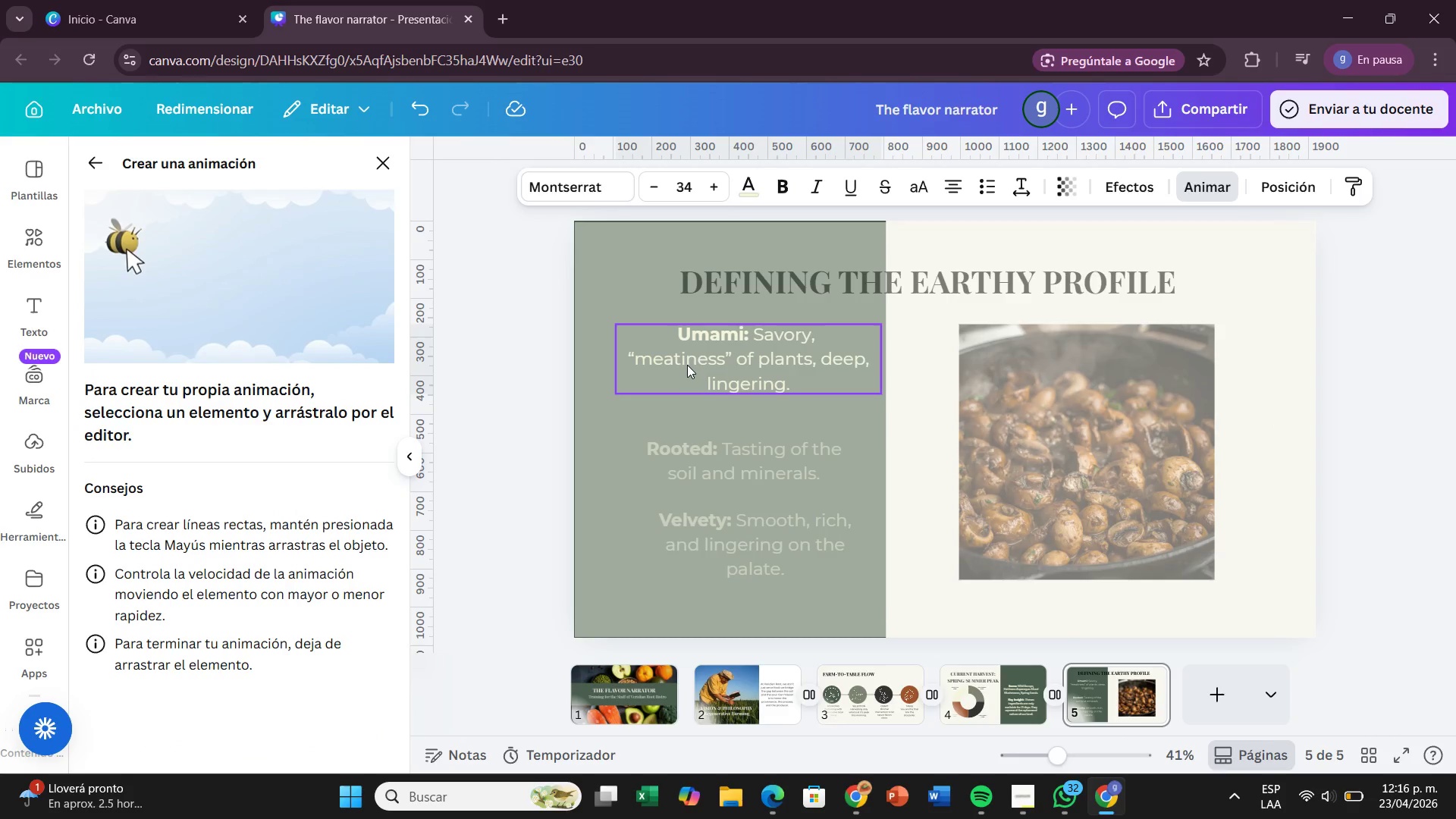 
hold_key(key=ControlLeft, duration=7.94)
left_click_drag(start_coordinate=[682, 363], to_coordinate=[660, 369])
 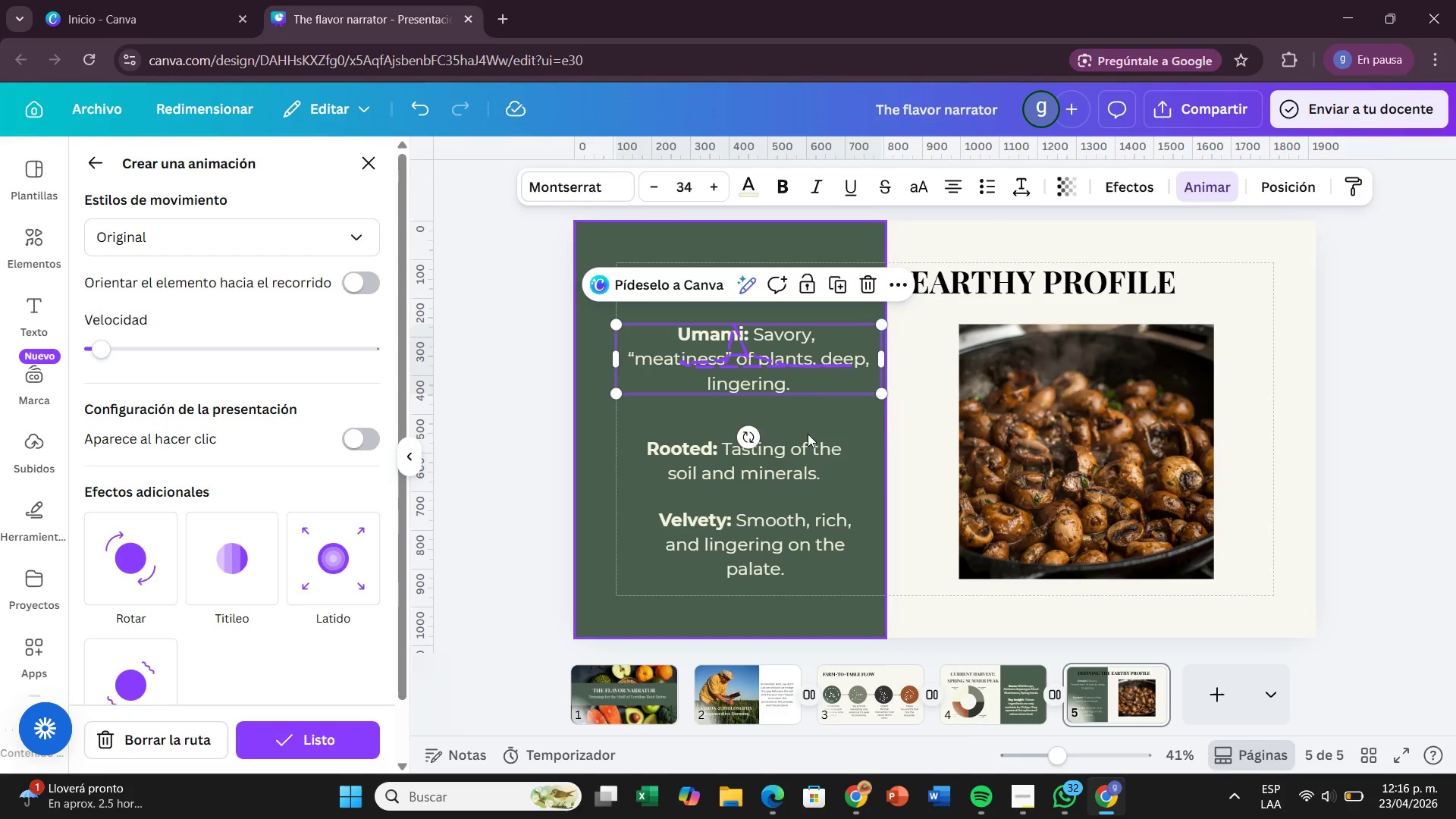 
wait(6.23)
 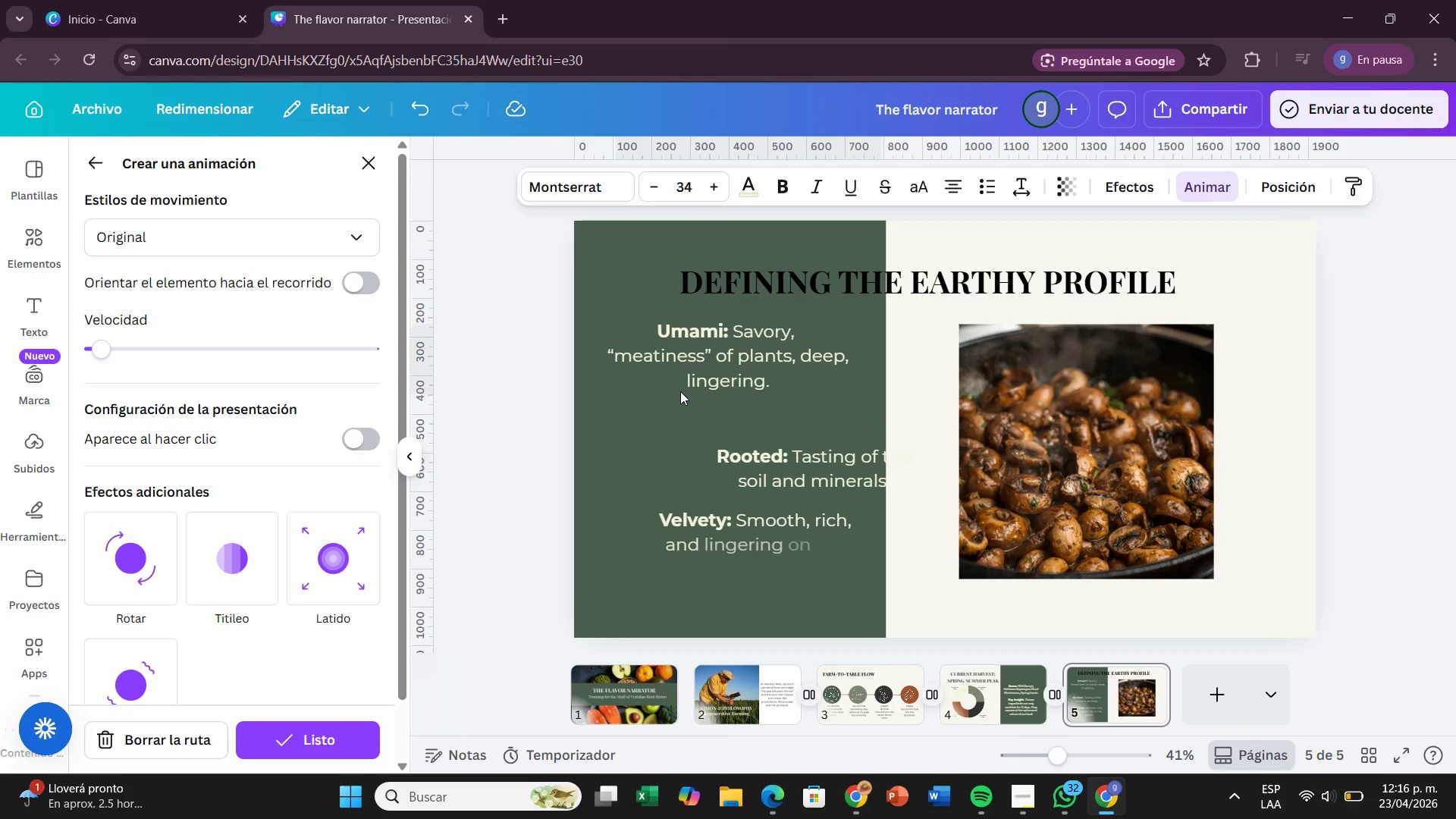 
double_click([1094, 481])
 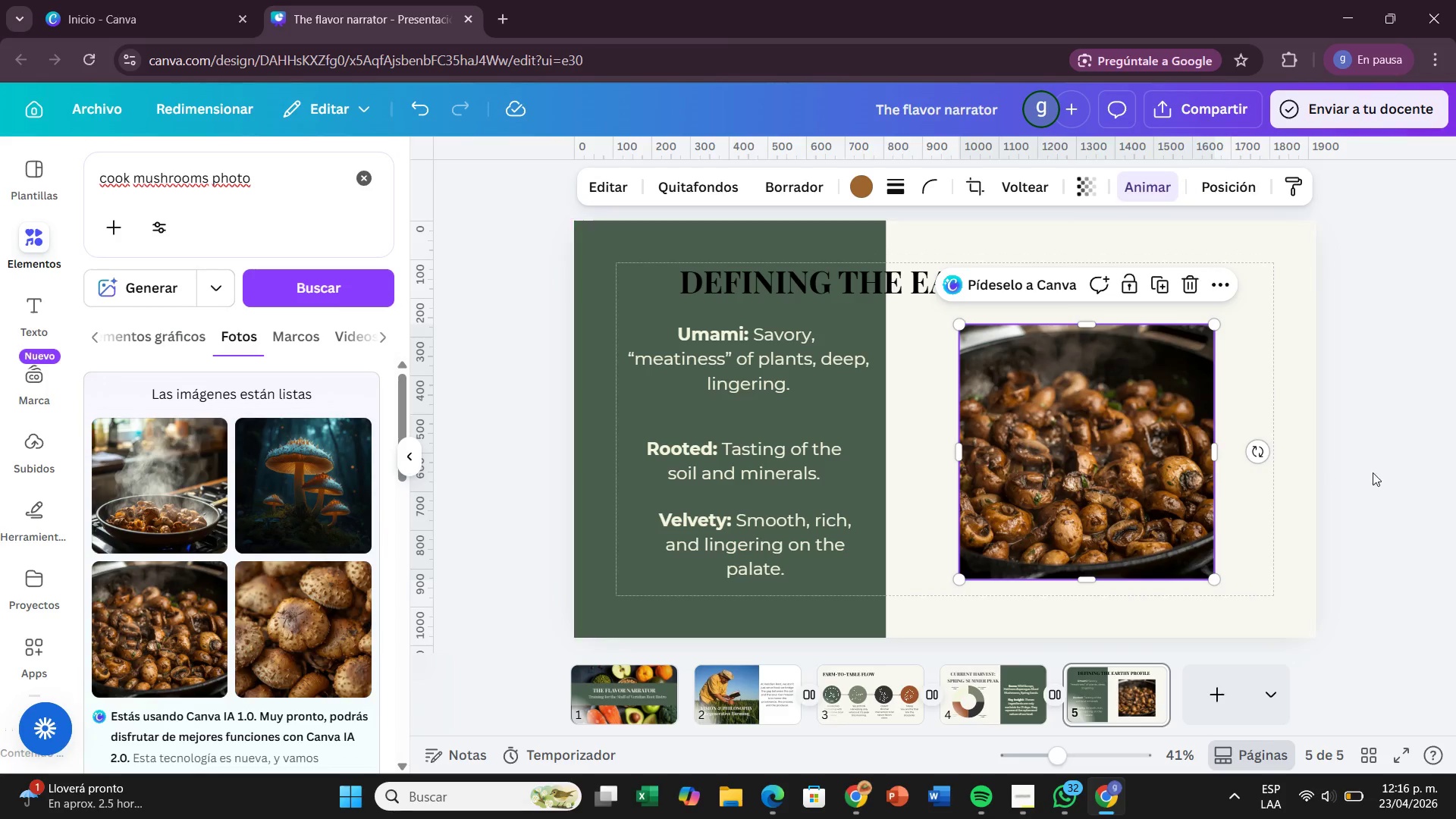 
left_click([1380, 478])
 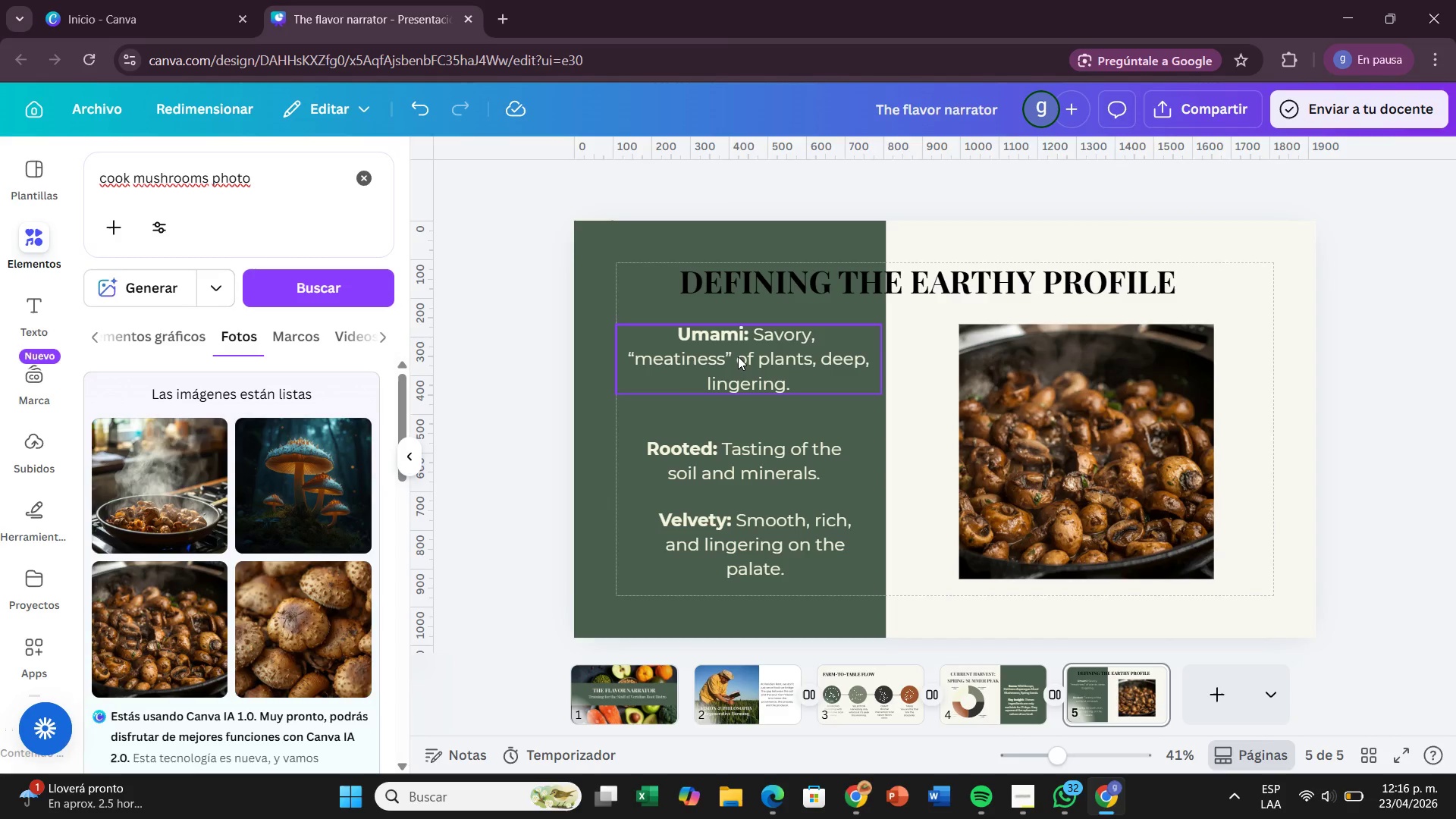 
left_click([738, 356])
 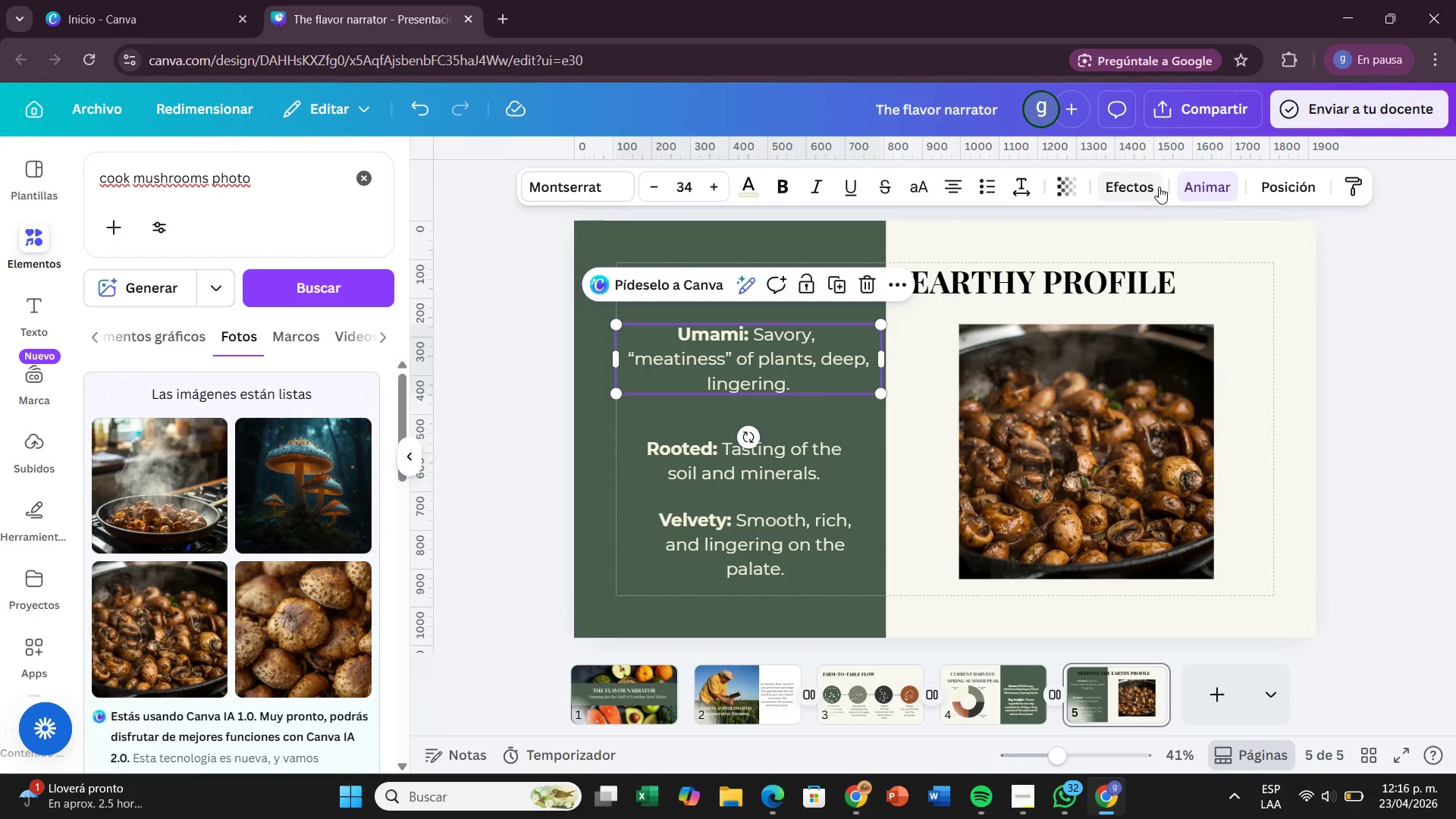 
left_click([1201, 187])
 